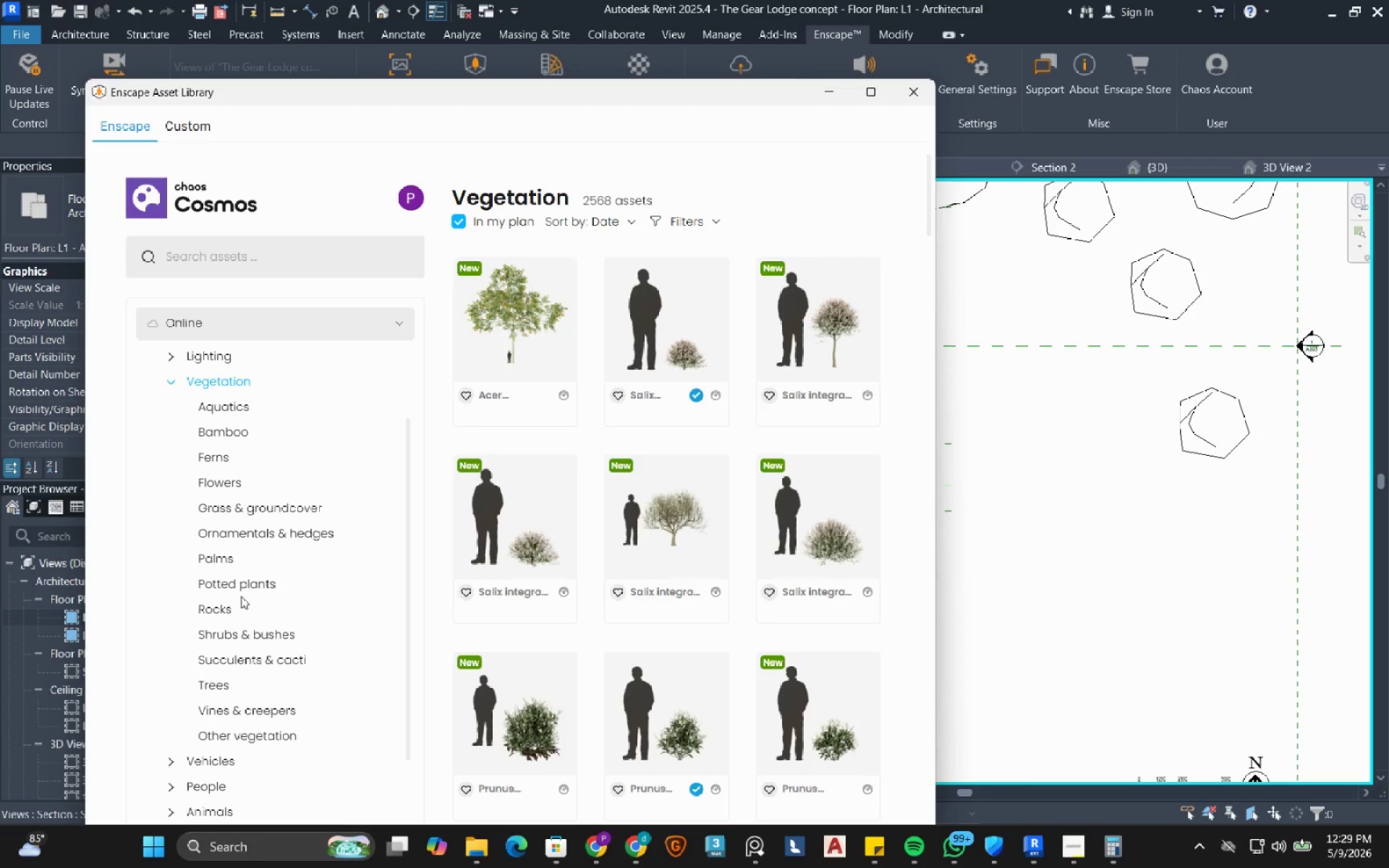 
left_click([229, 634])
 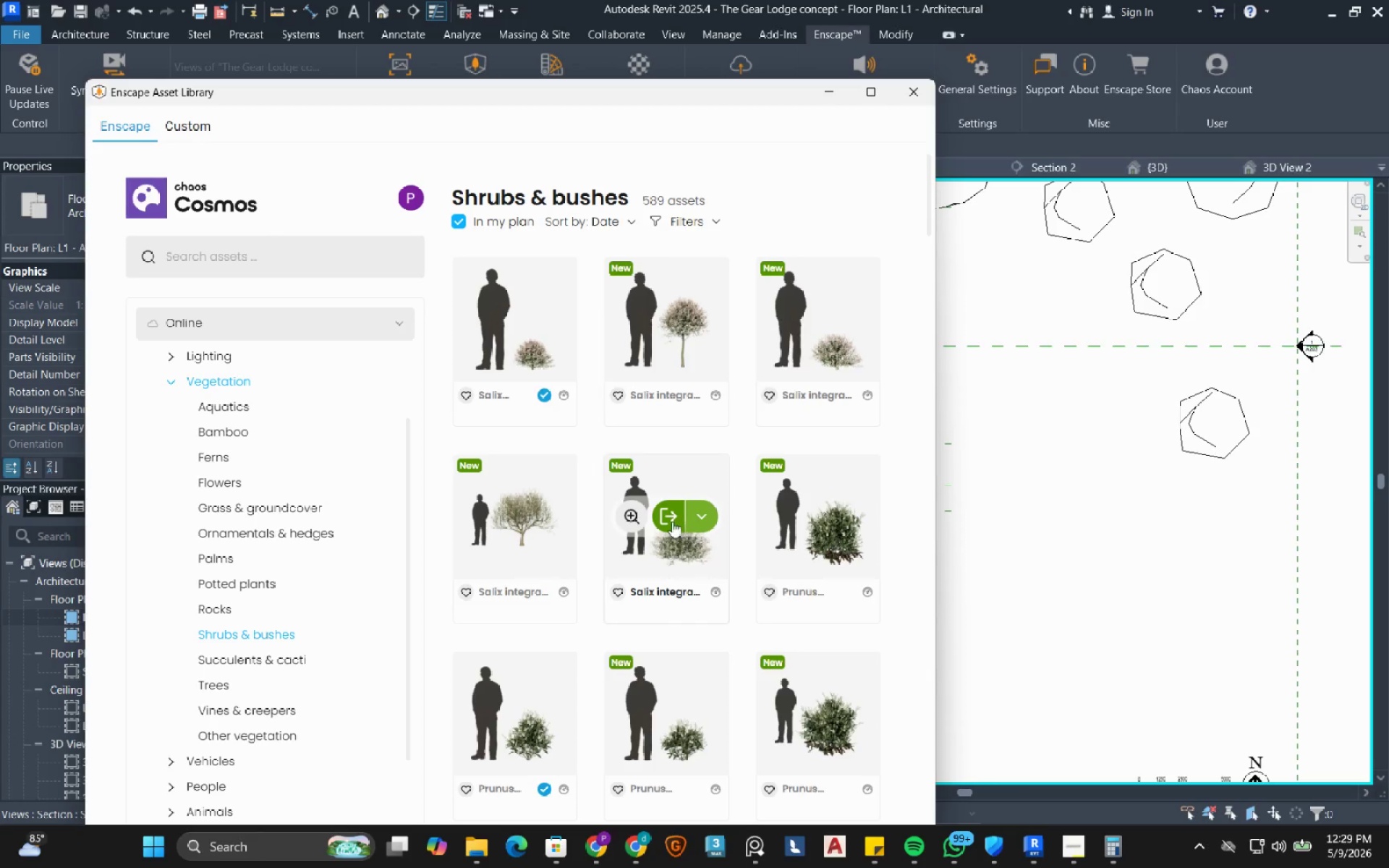 
wait(7.83)
 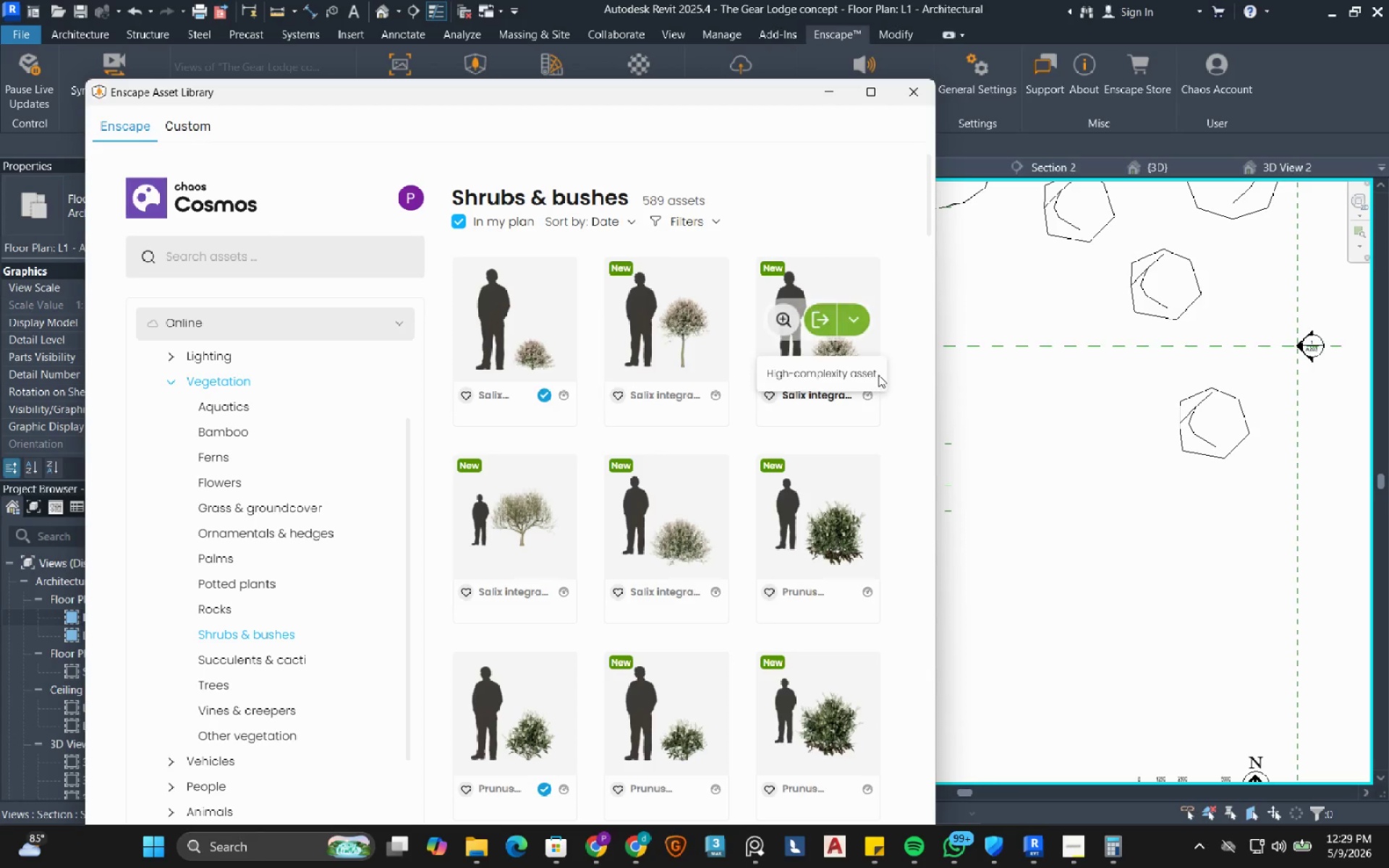 
left_click([666, 518])
 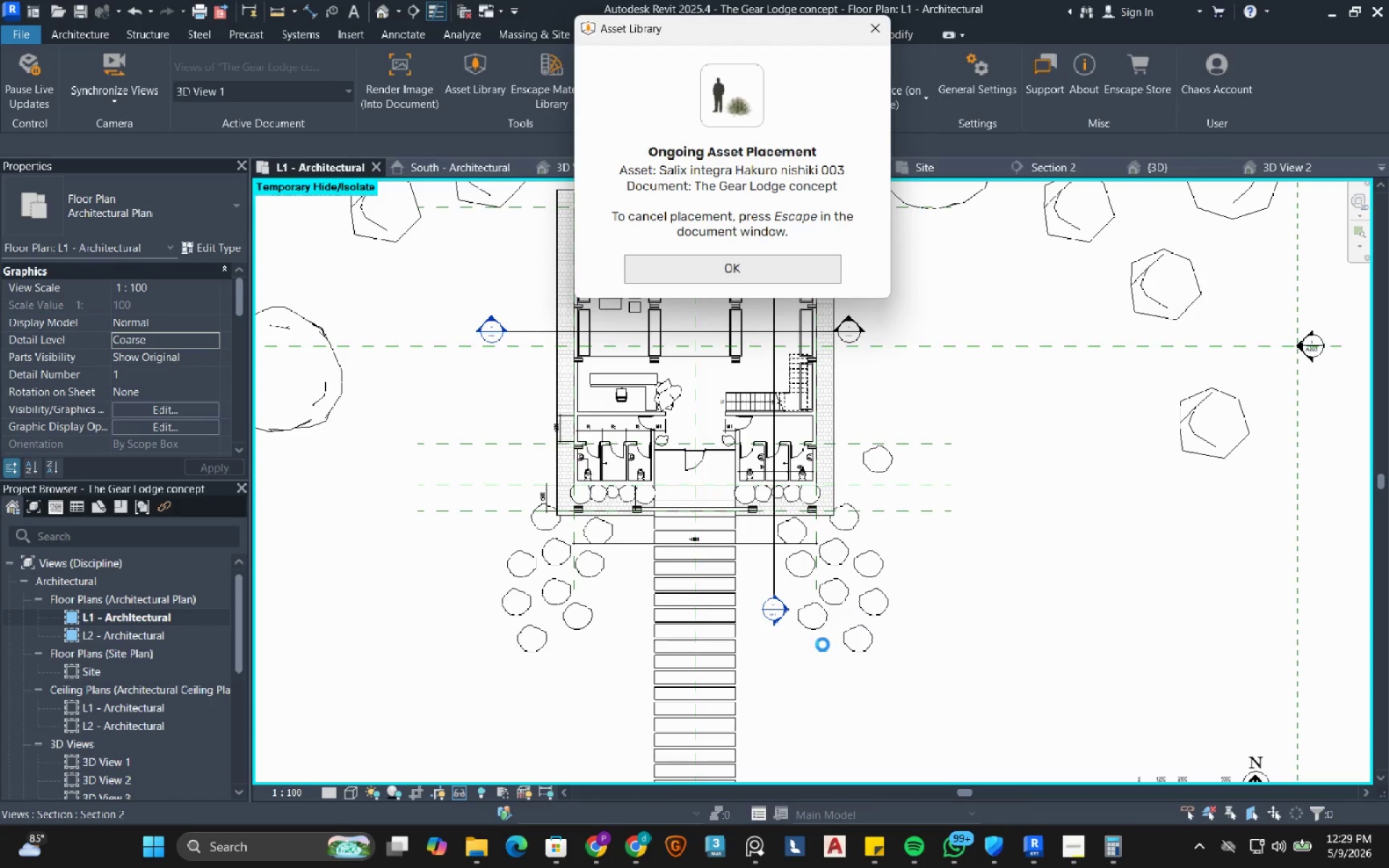 
wait(8.27)
 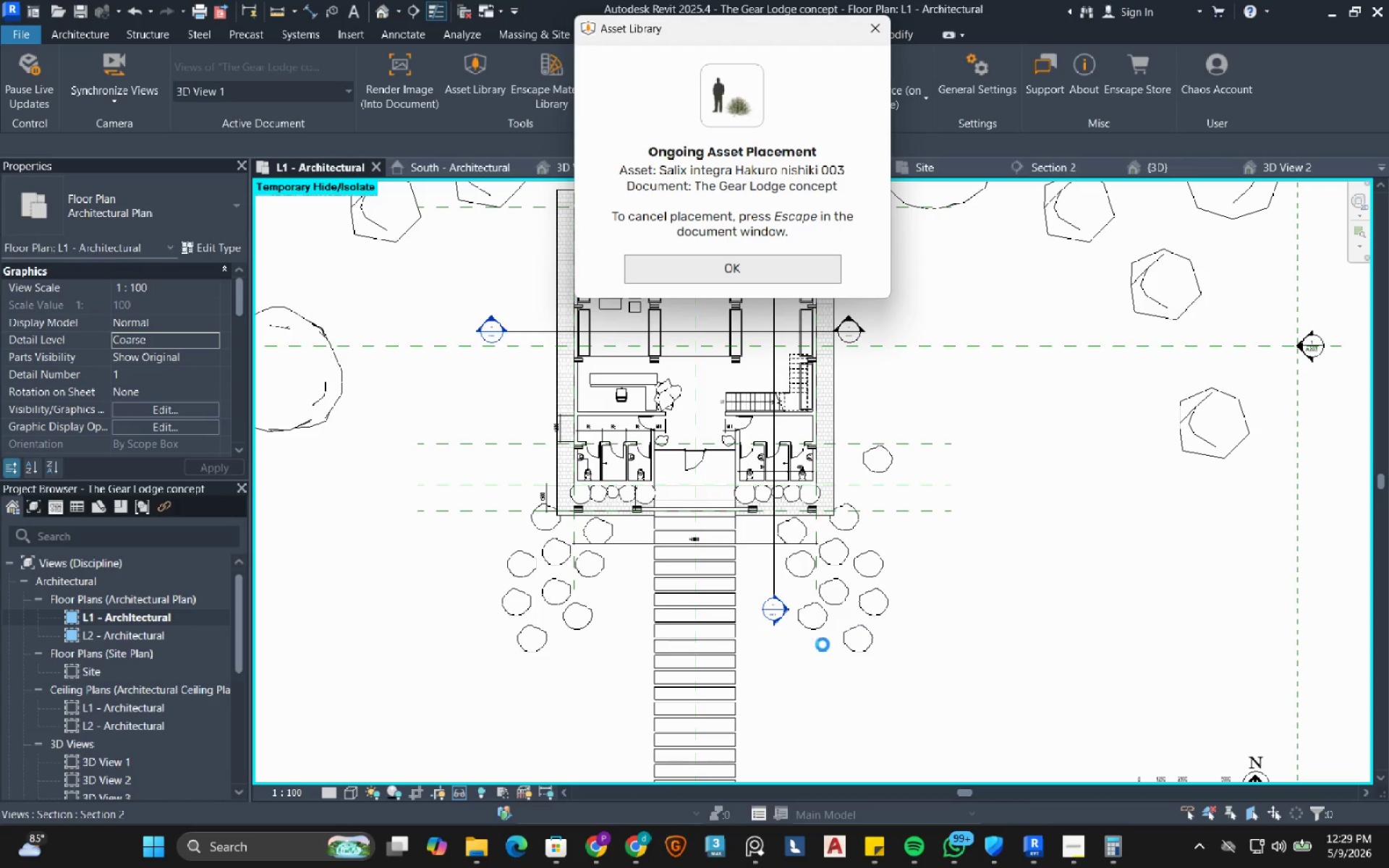 
left_click([802, 652])
 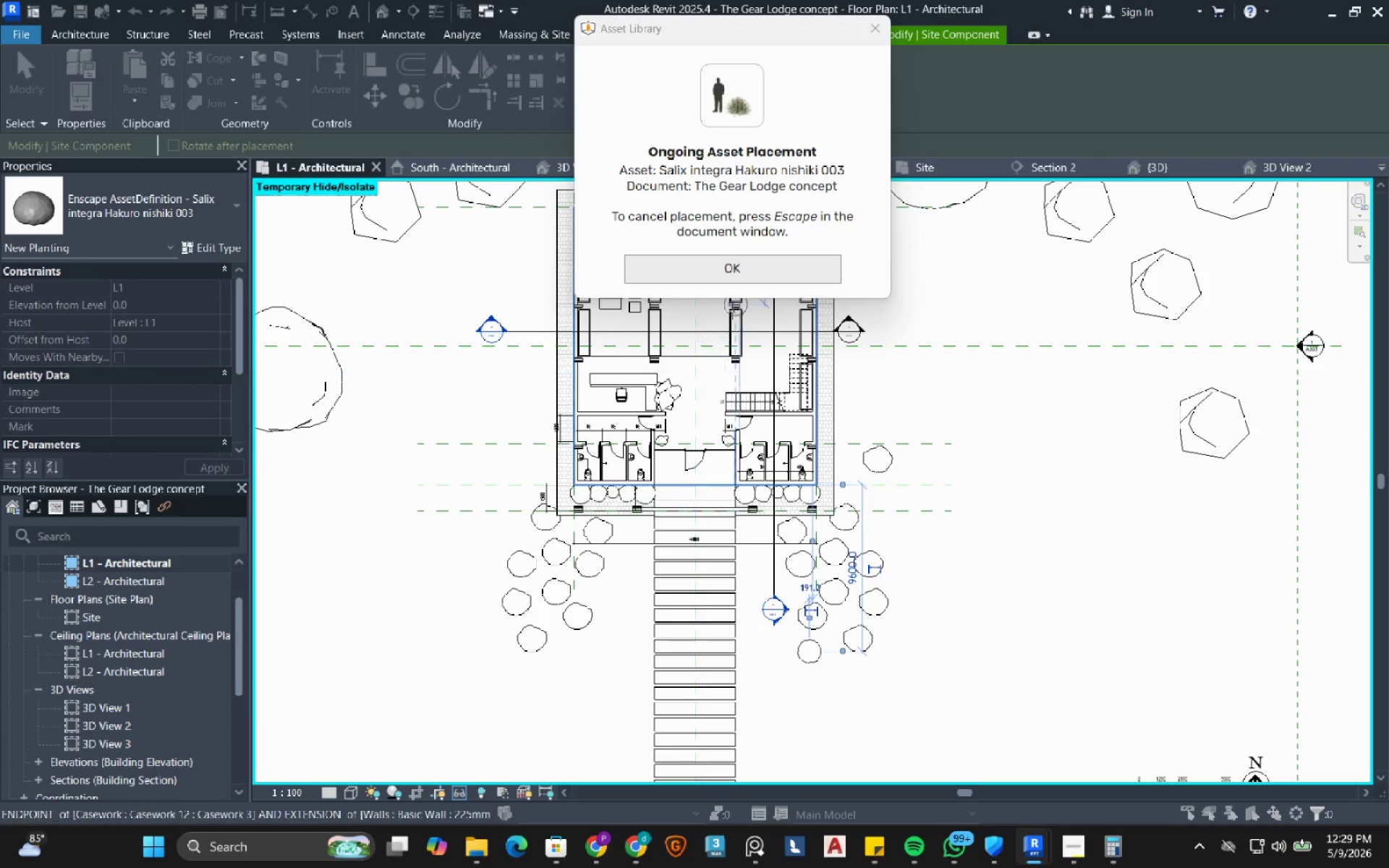 
left_click([756, 270])
 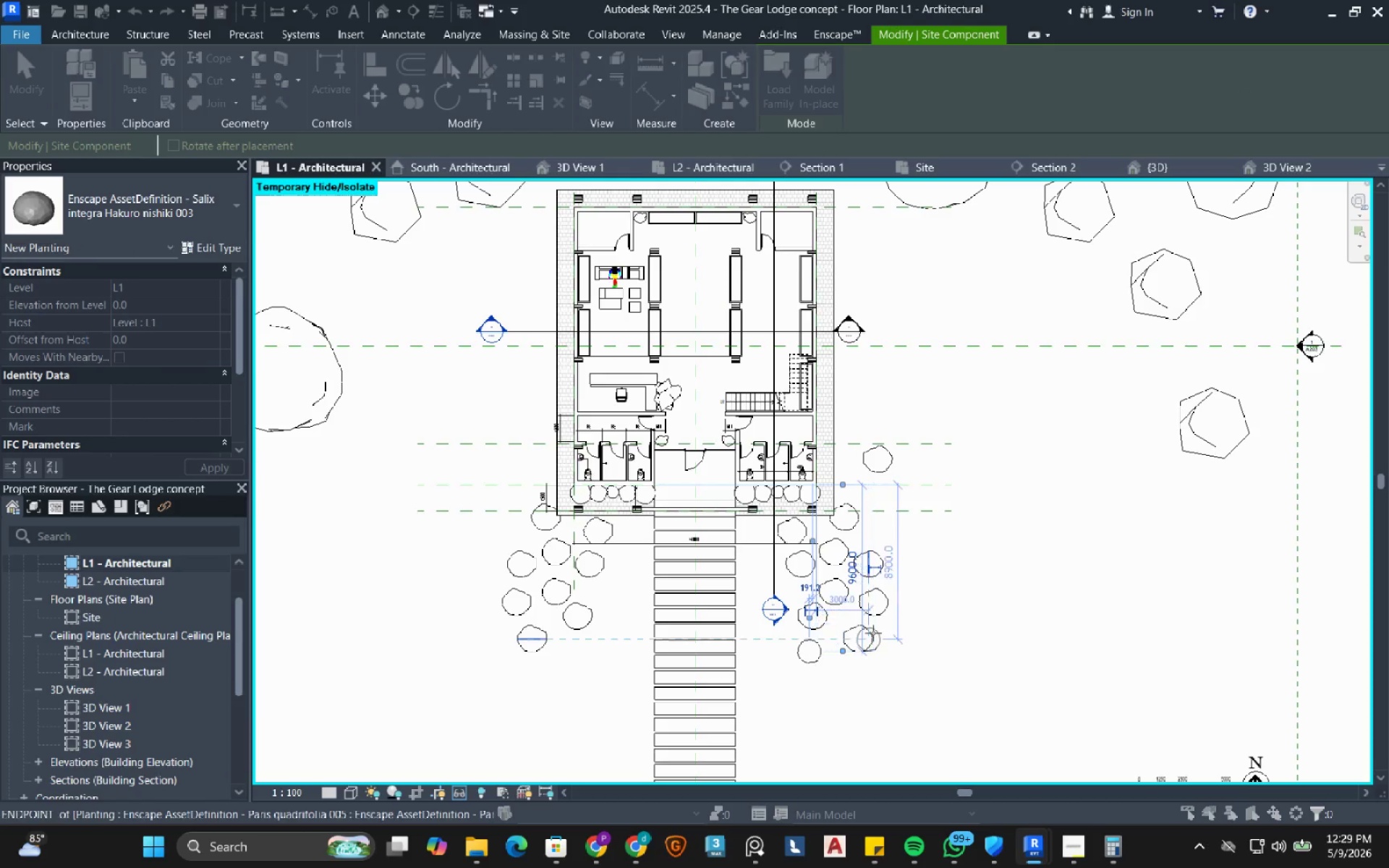 
key(Escape)
 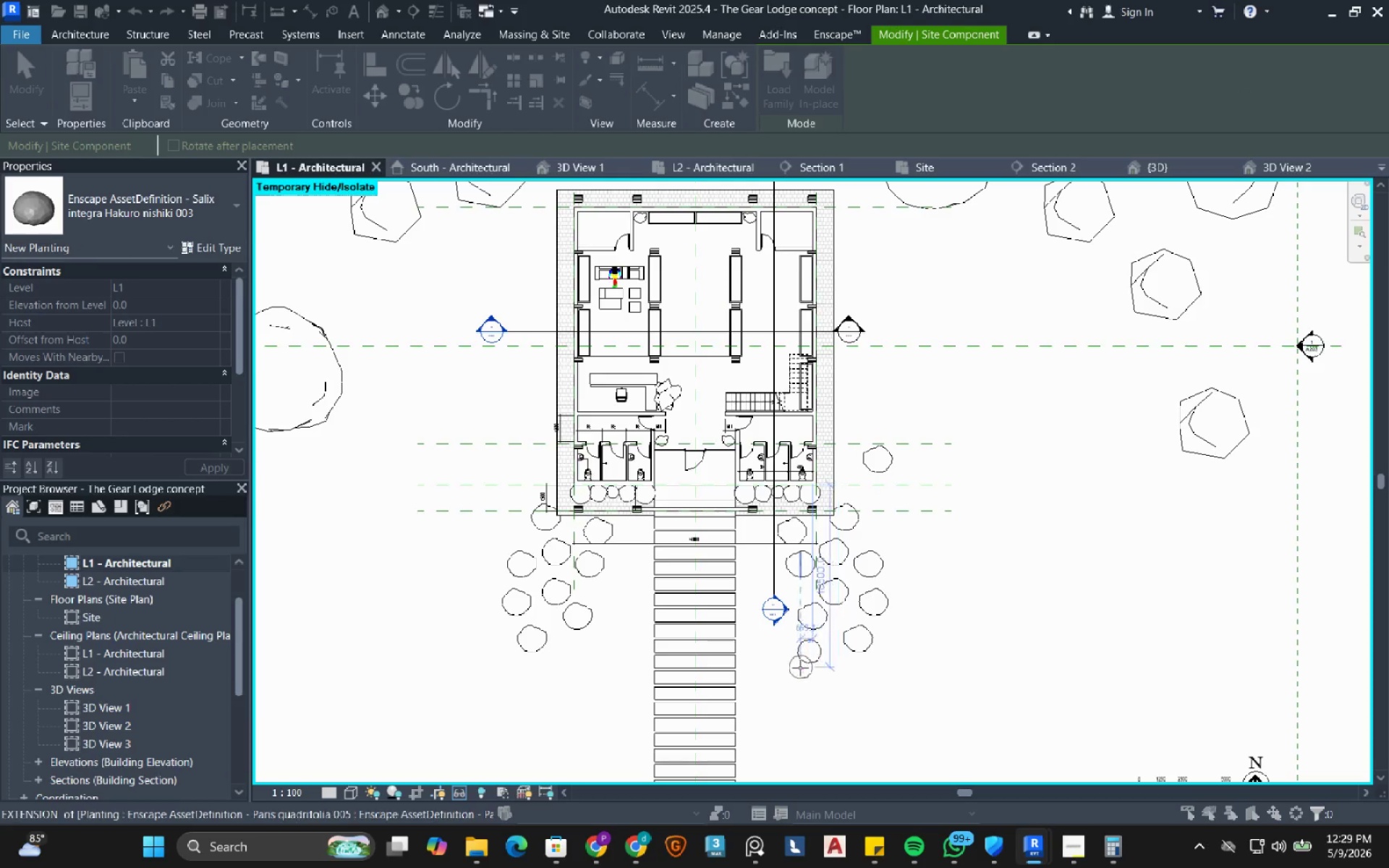 
key(Escape)
 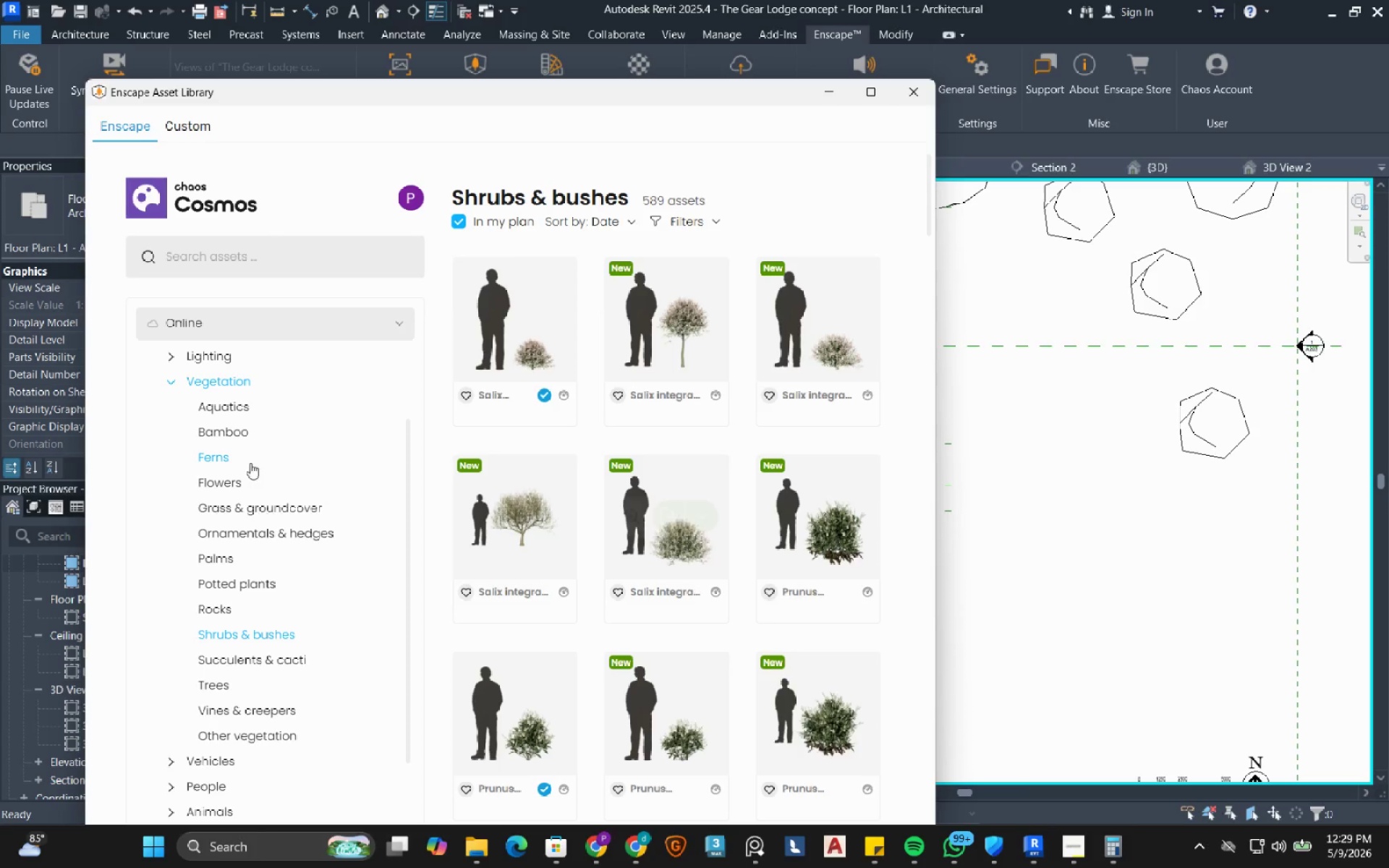 
left_click([263, 500])
 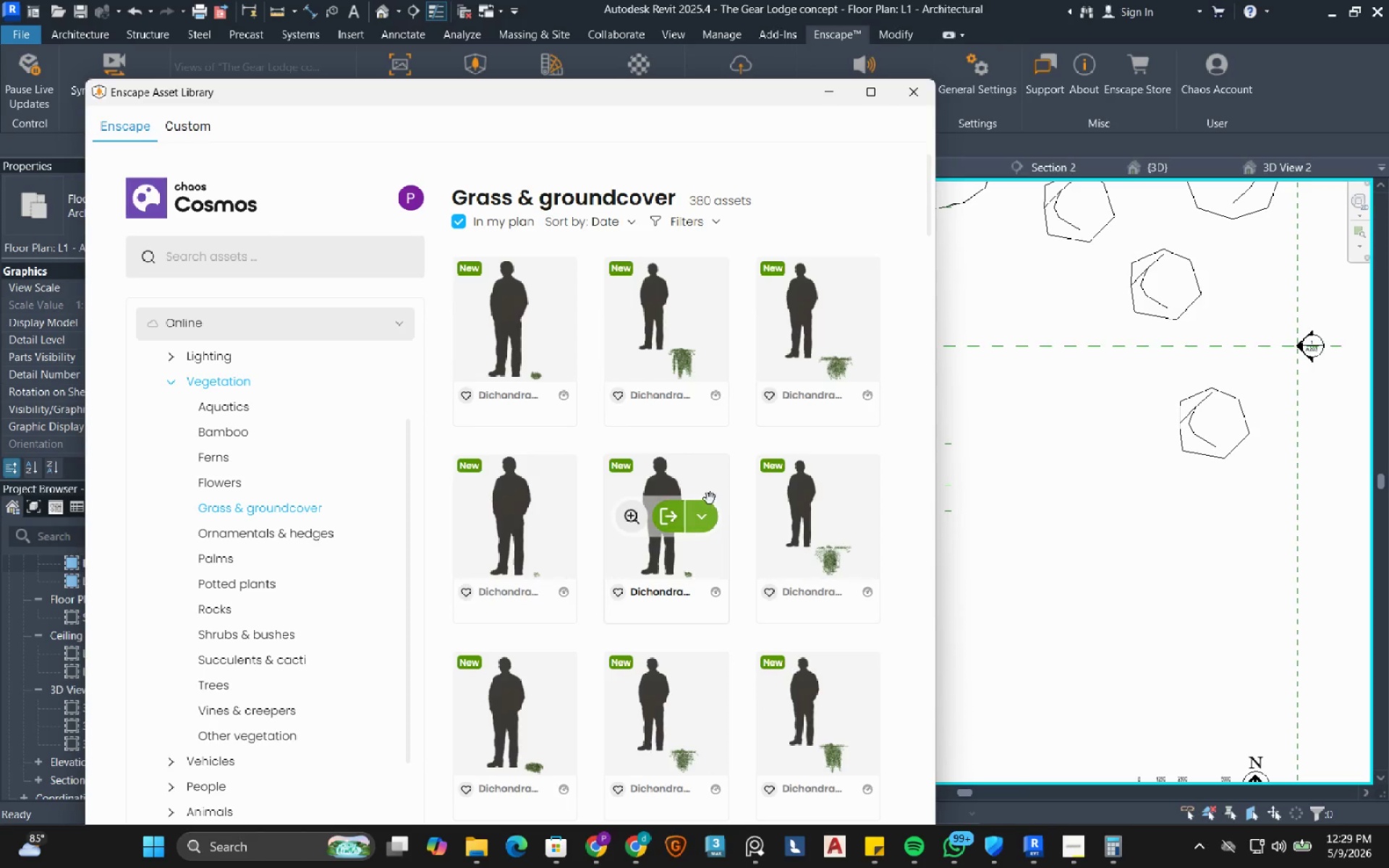 
scroll: coordinate [661, 602], scroll_direction: down, amount: 26.0
 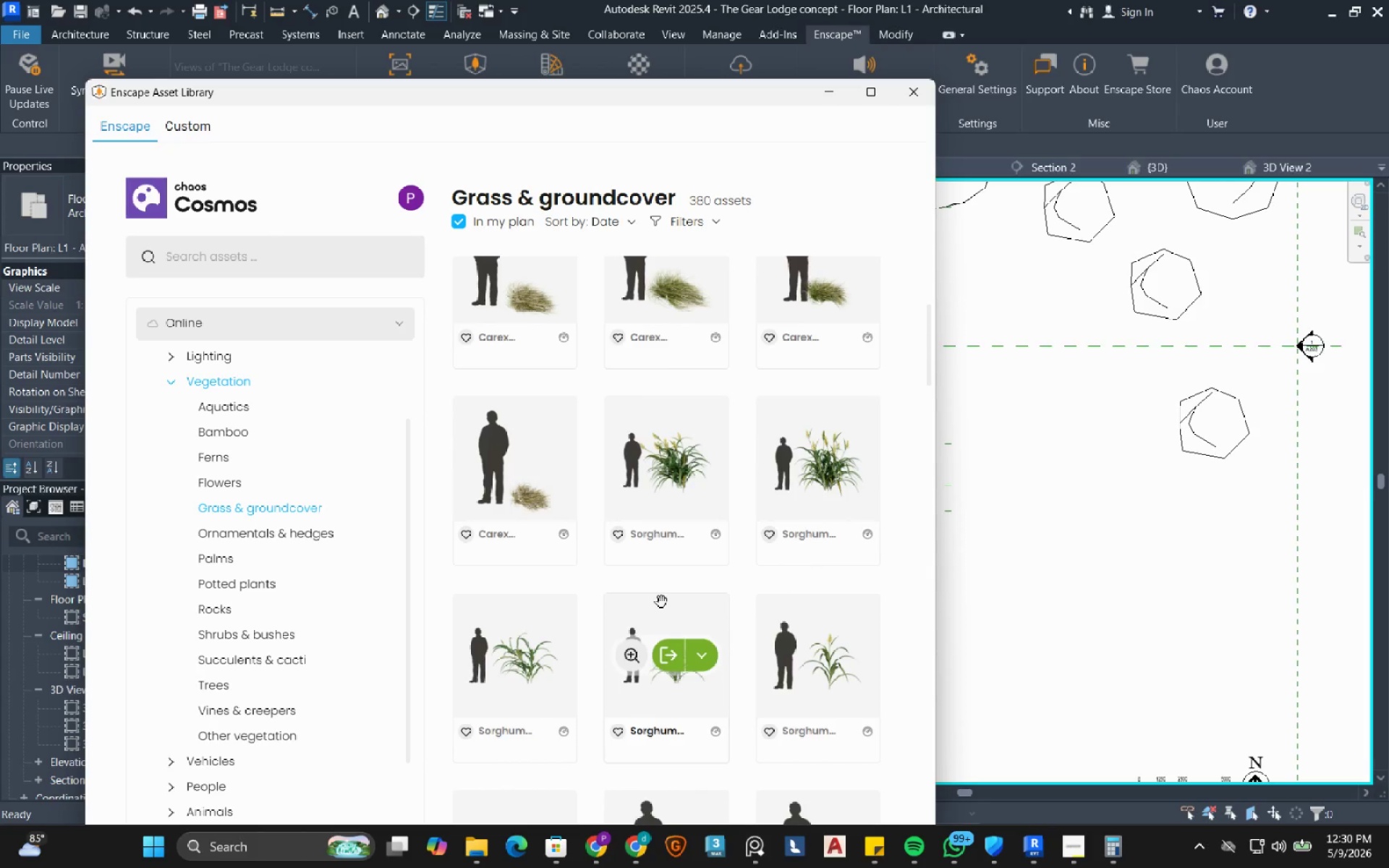 
scroll: coordinate [718, 547], scroll_direction: down, amount: 9.0
 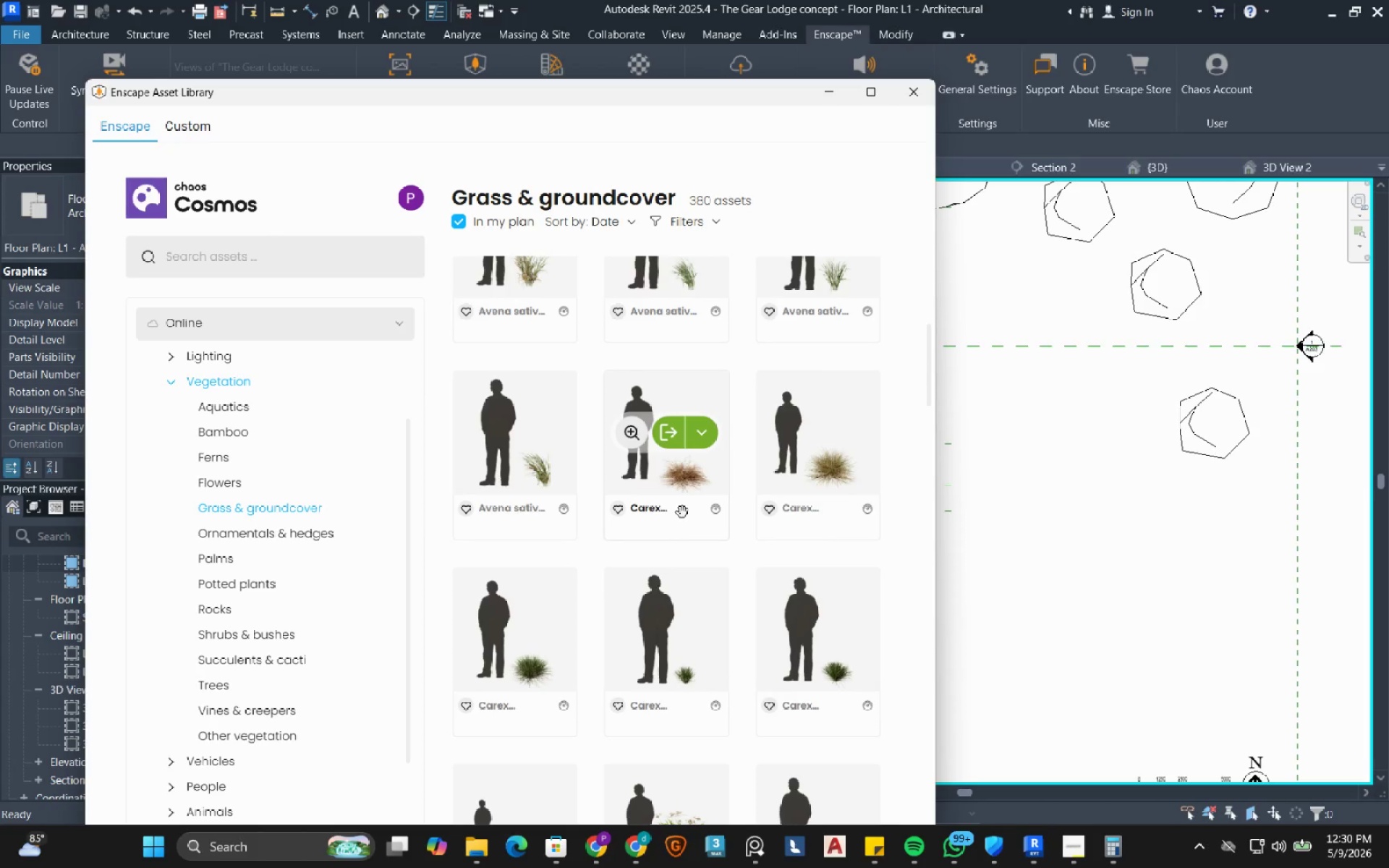 
left_click([626, 441])
 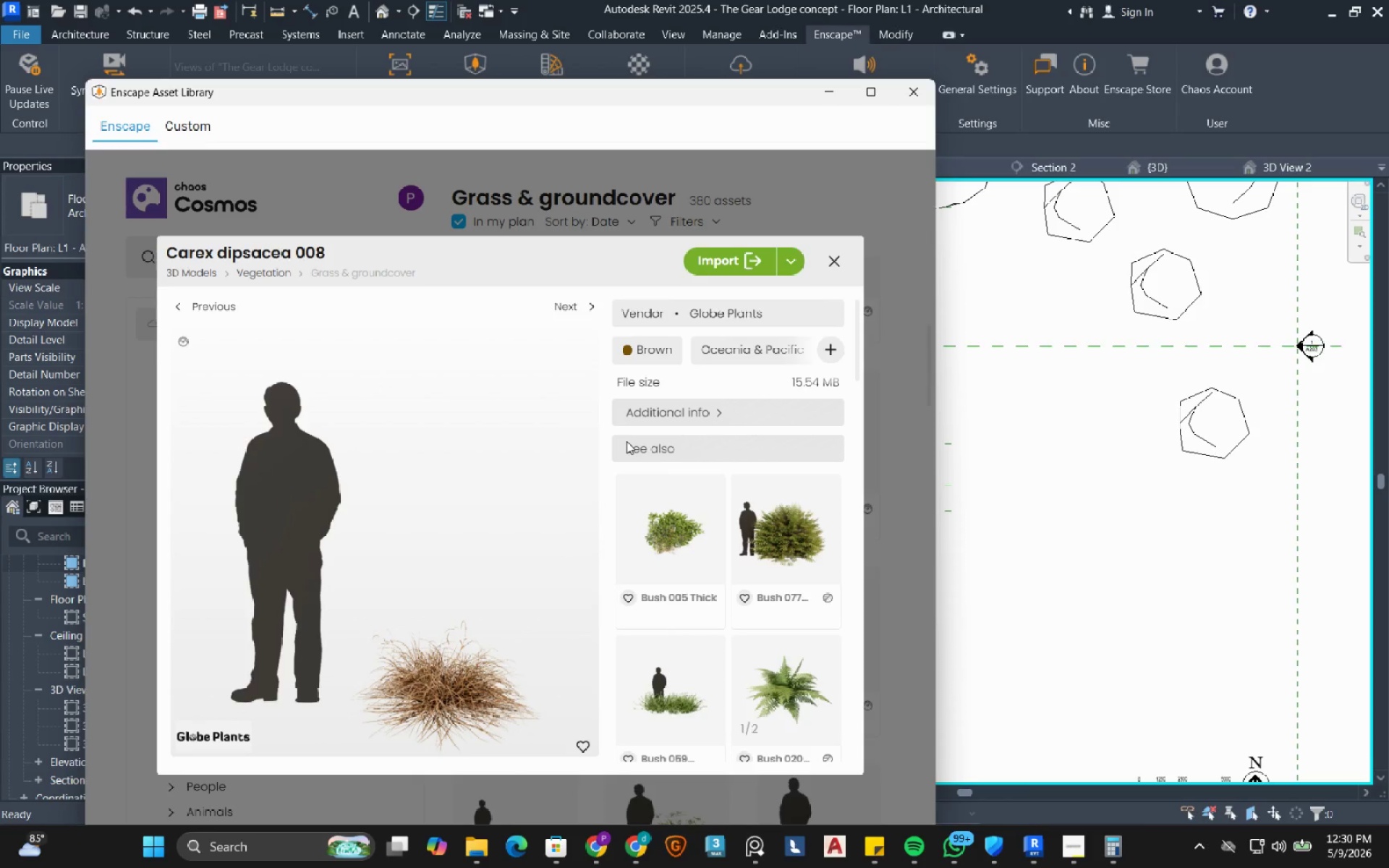 
wait(6.61)
 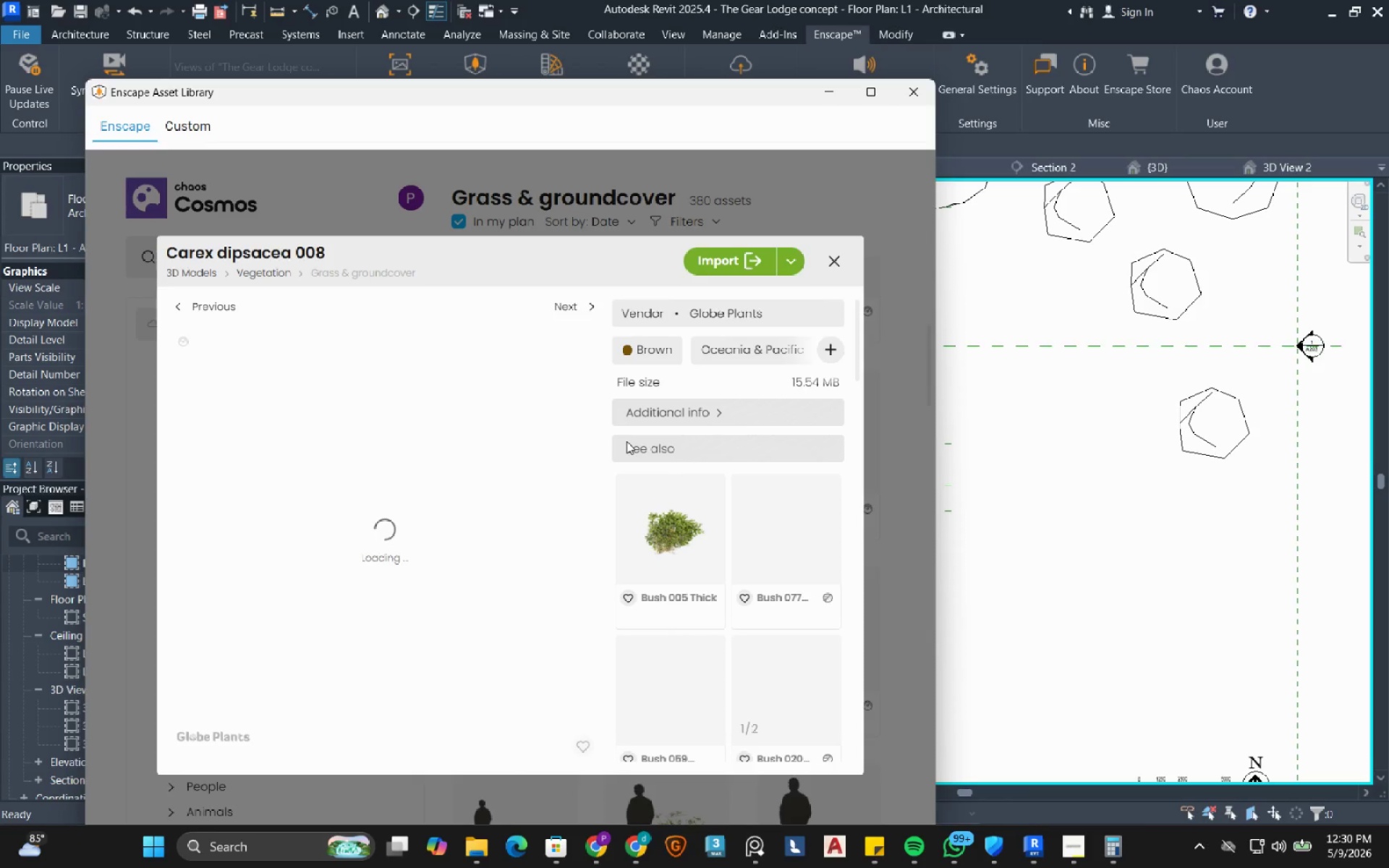 
left_click([833, 264])
 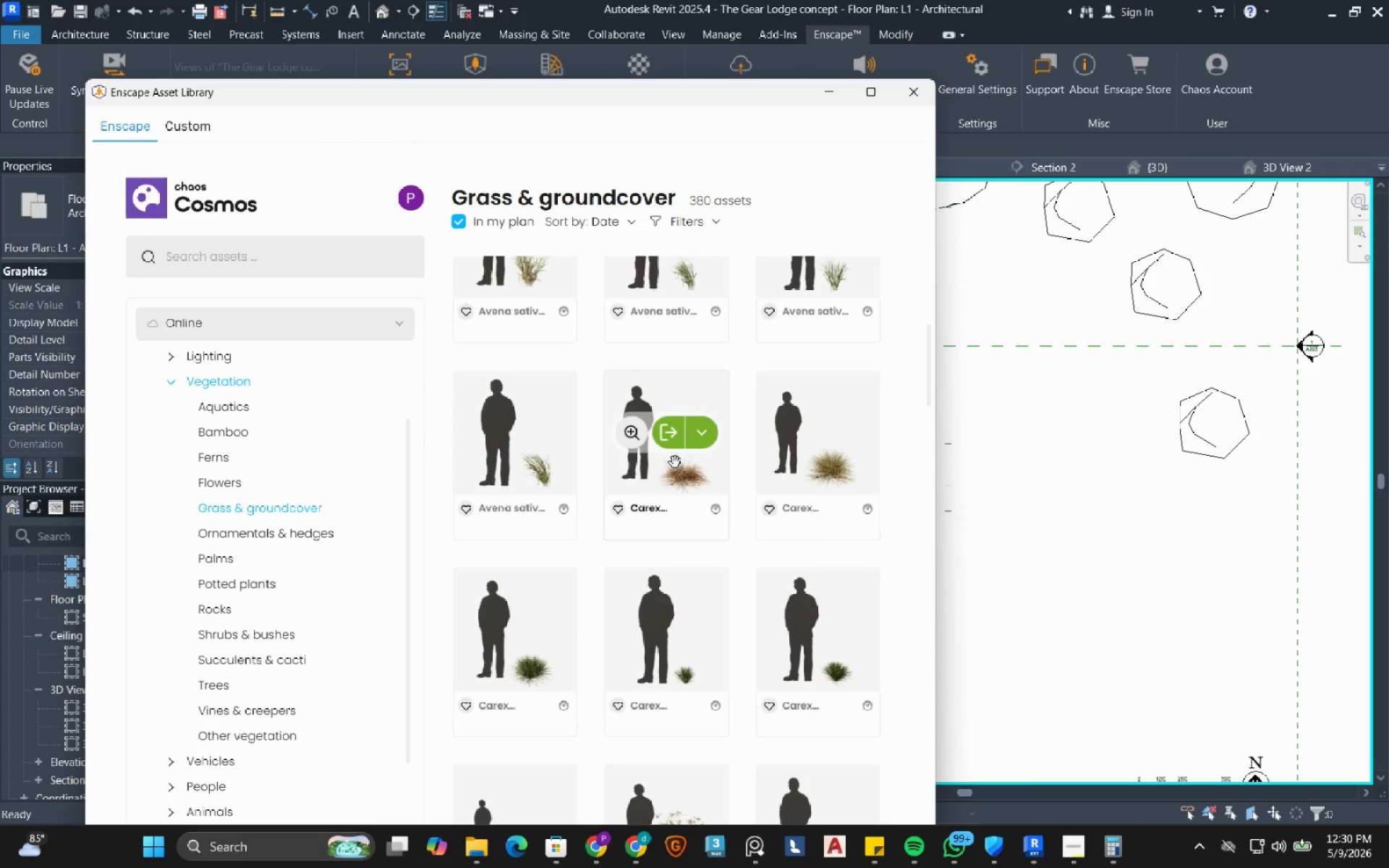 
scroll: coordinate [681, 548], scroll_direction: down, amount: 8.0
 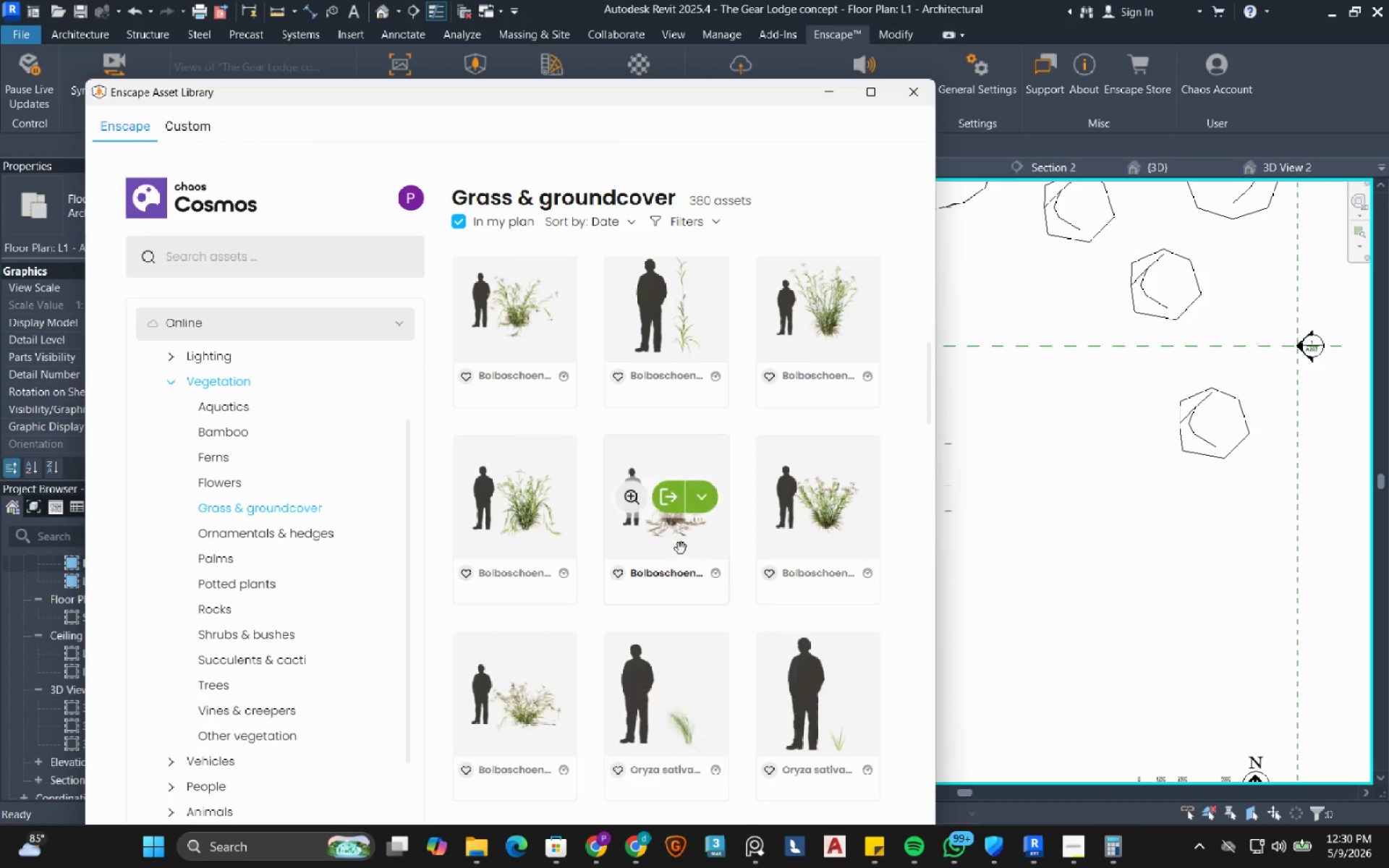 
mouse_move([637, 621])
 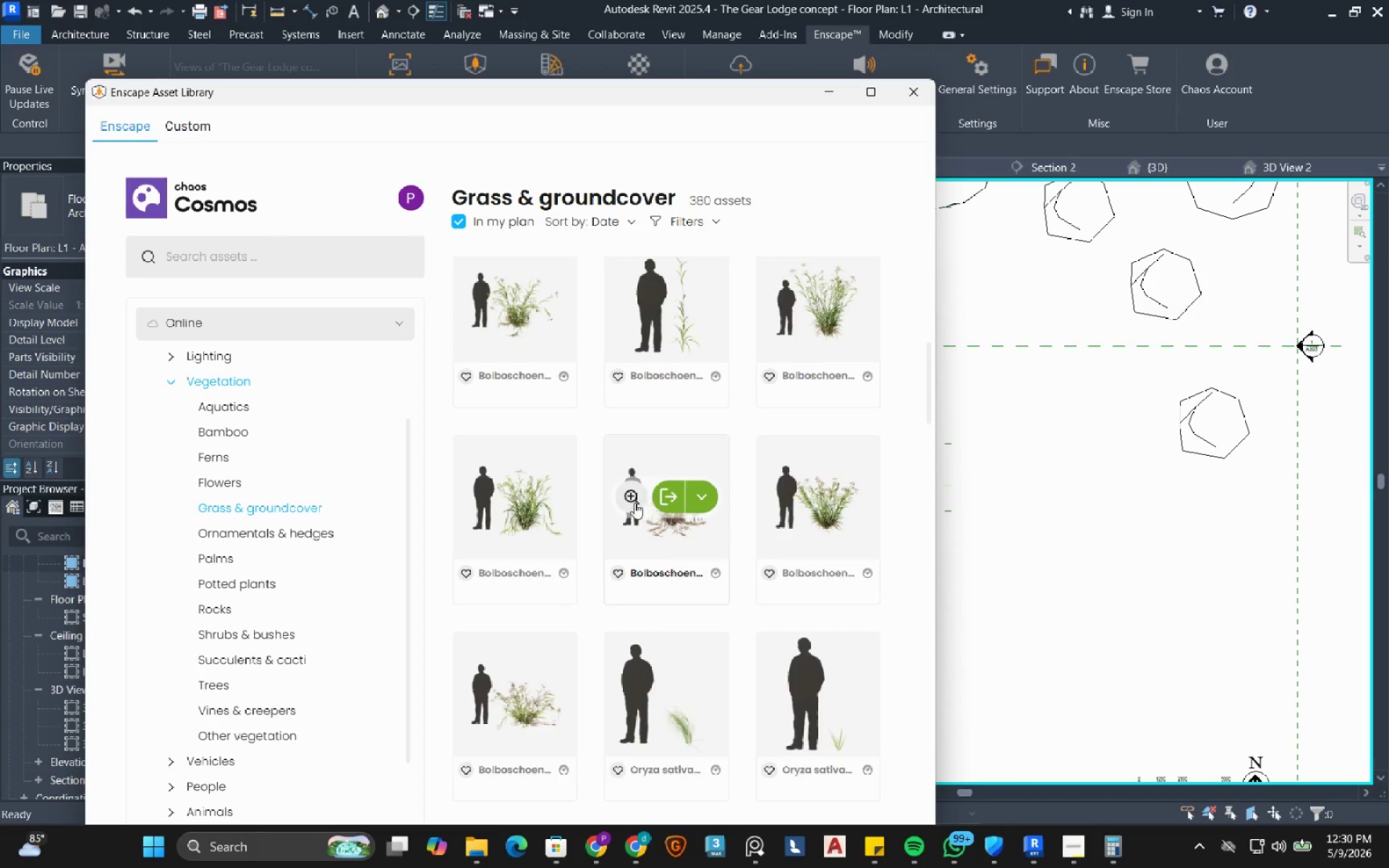 
left_click([634, 503])
 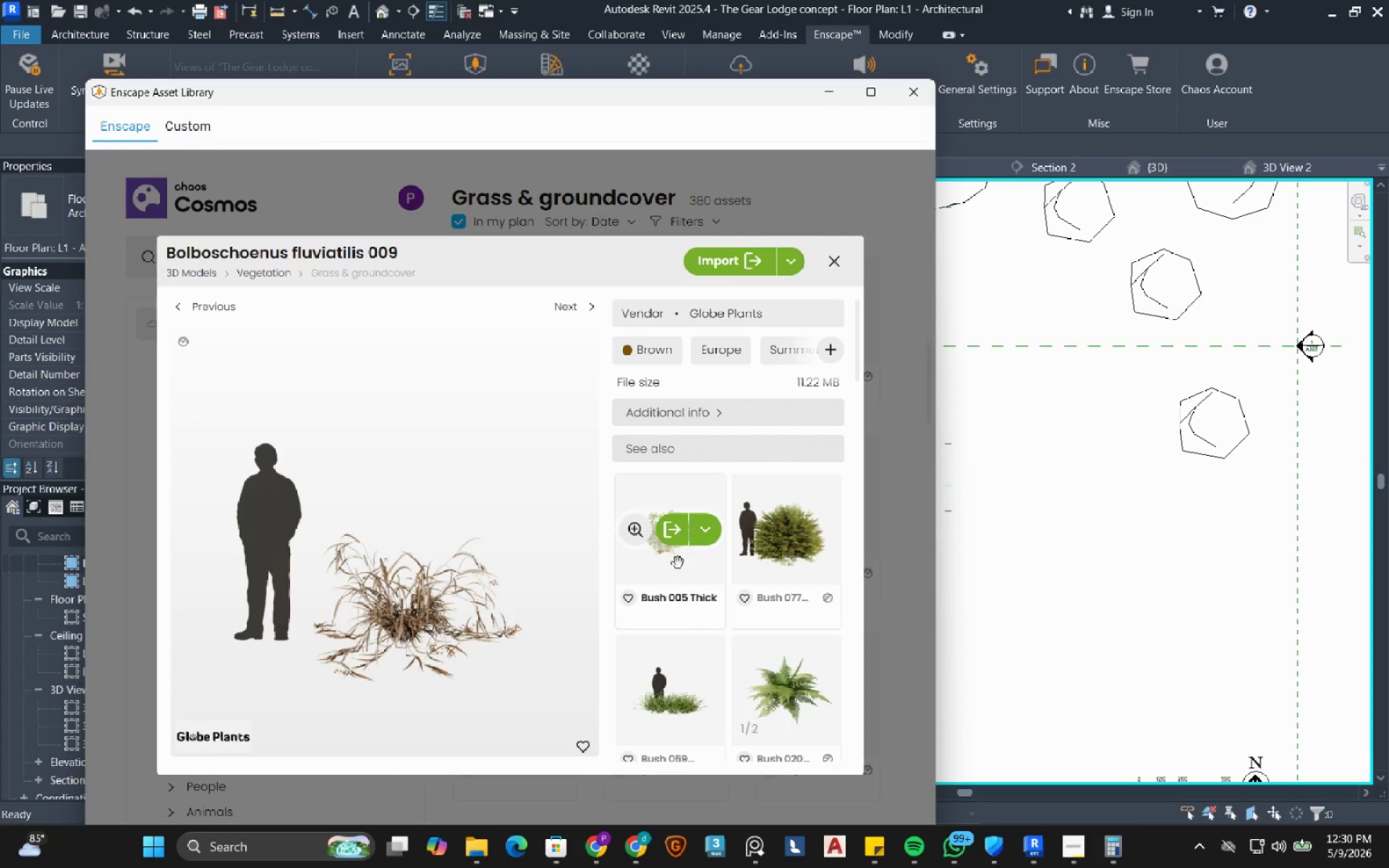 
scroll: coordinate [764, 652], scroll_direction: down, amount: 17.0
 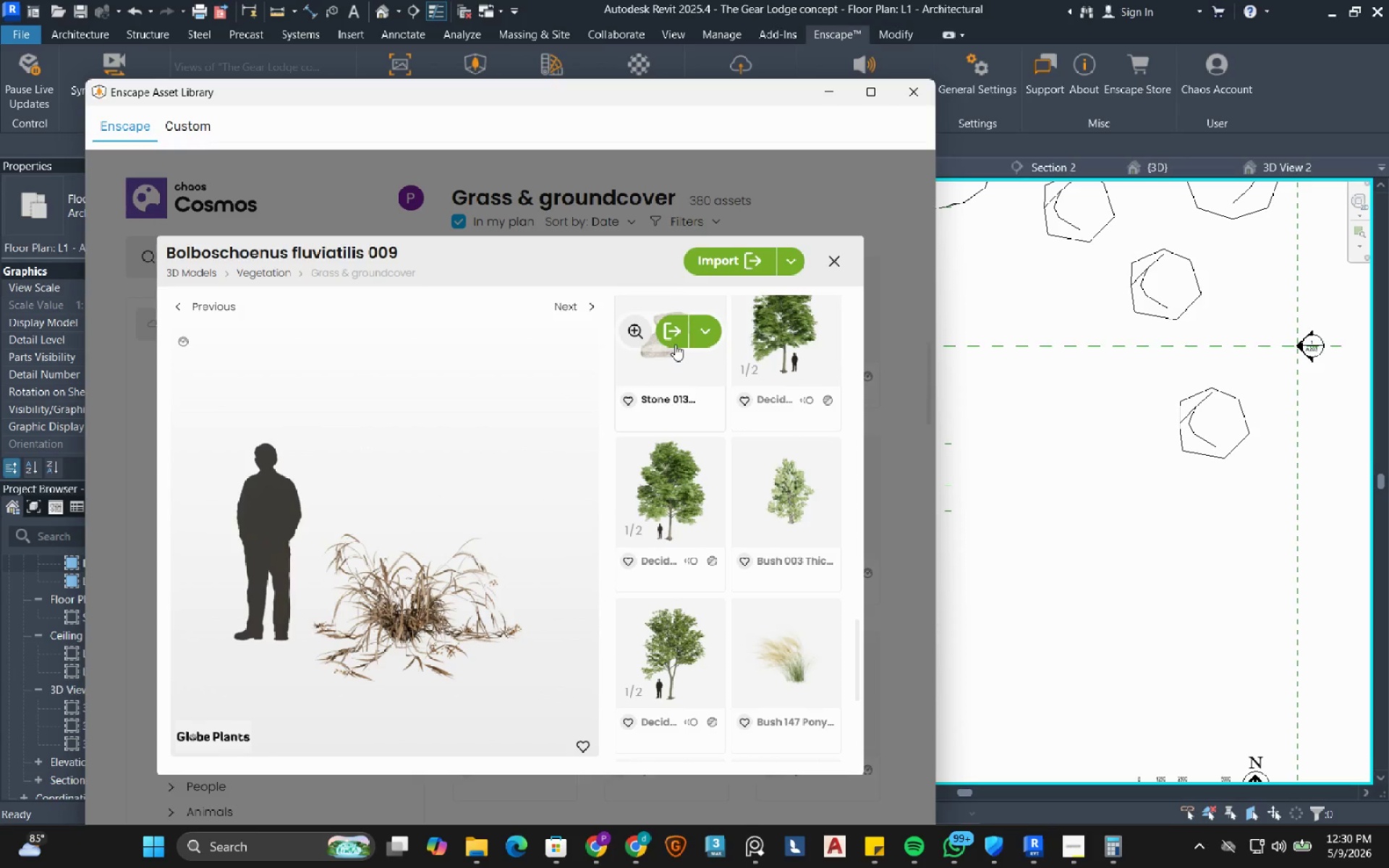 
left_click([675, 344])
 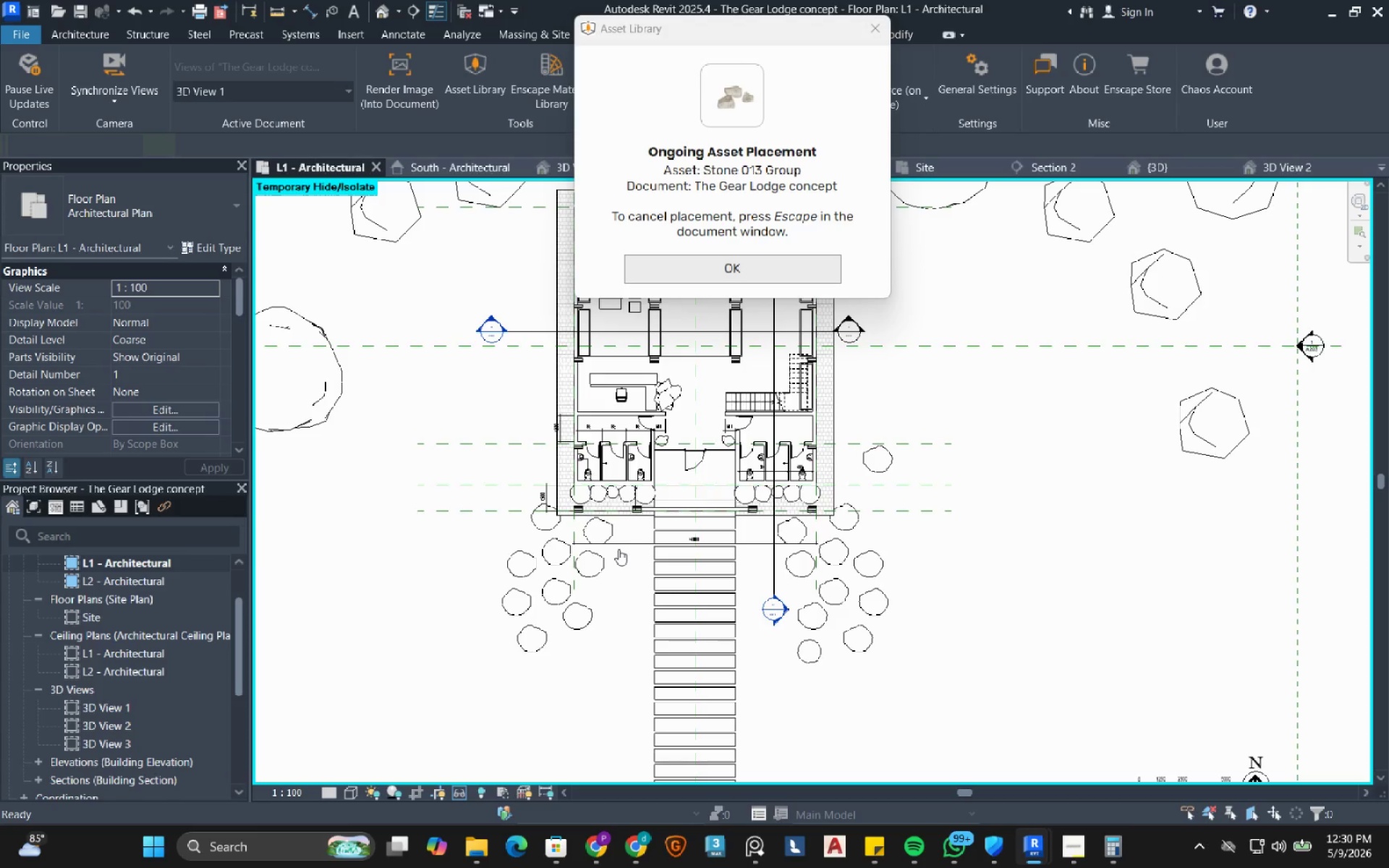 
wait(6.34)
 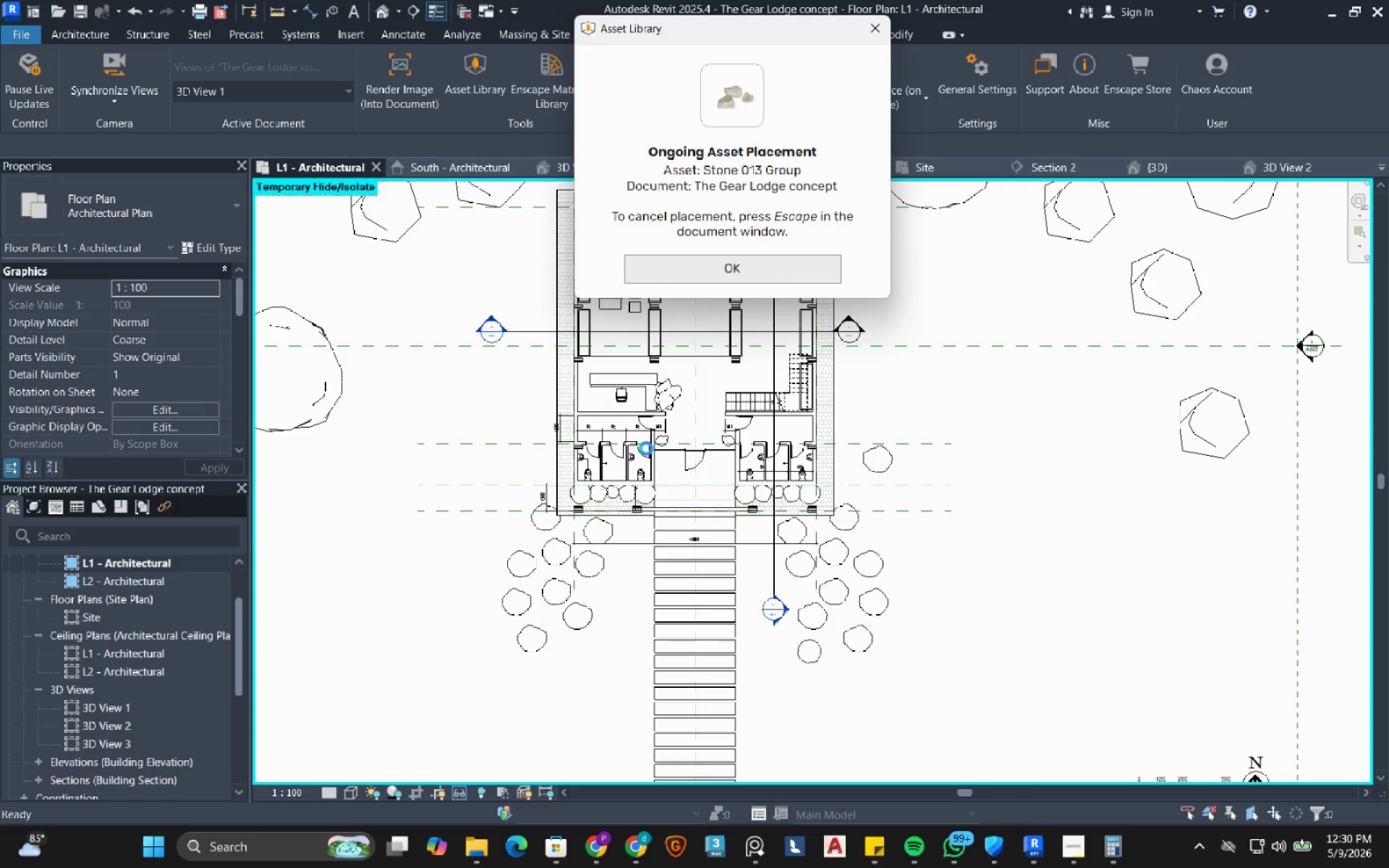 
left_click([619, 554])
 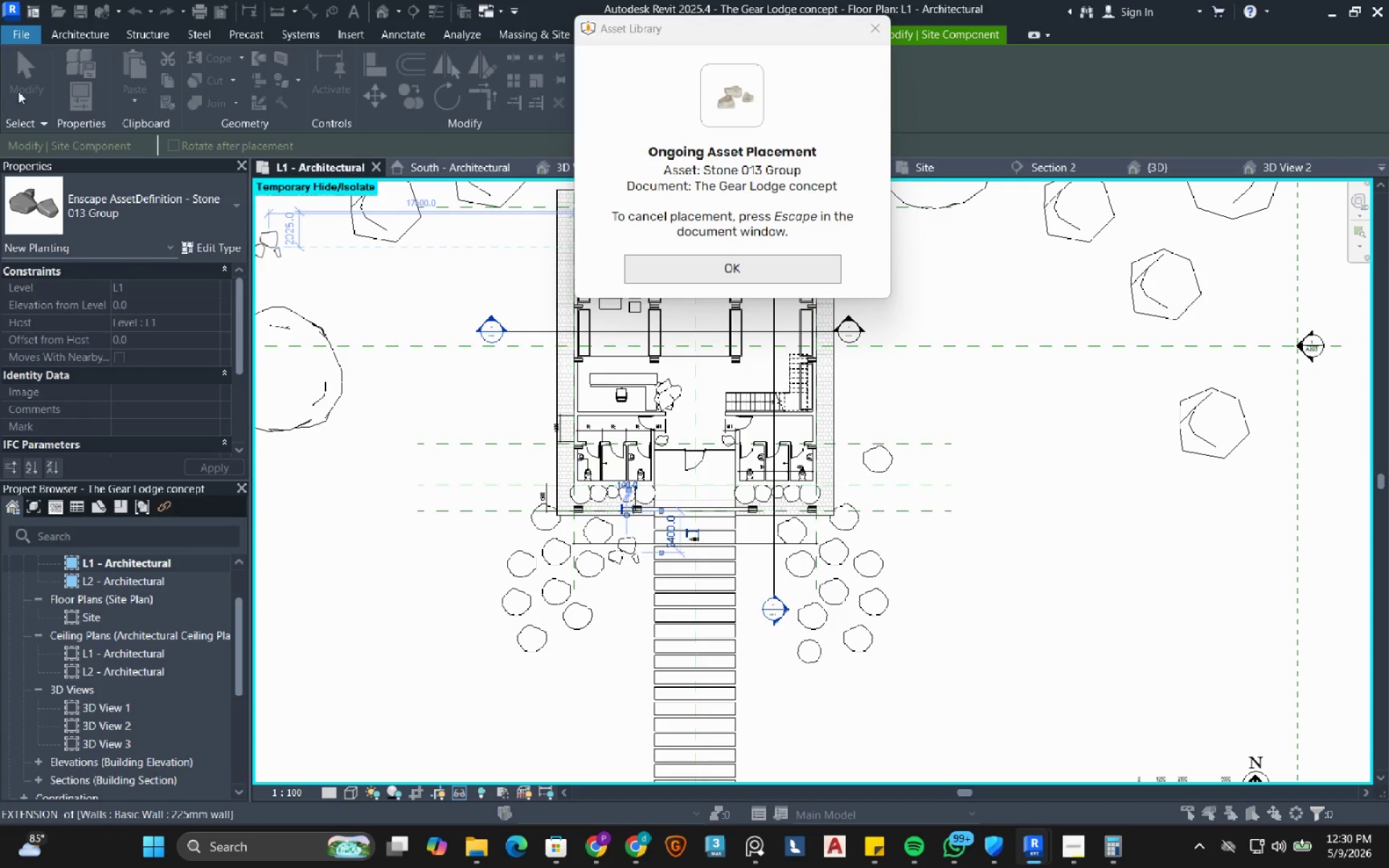 
left_click([674, 271])
 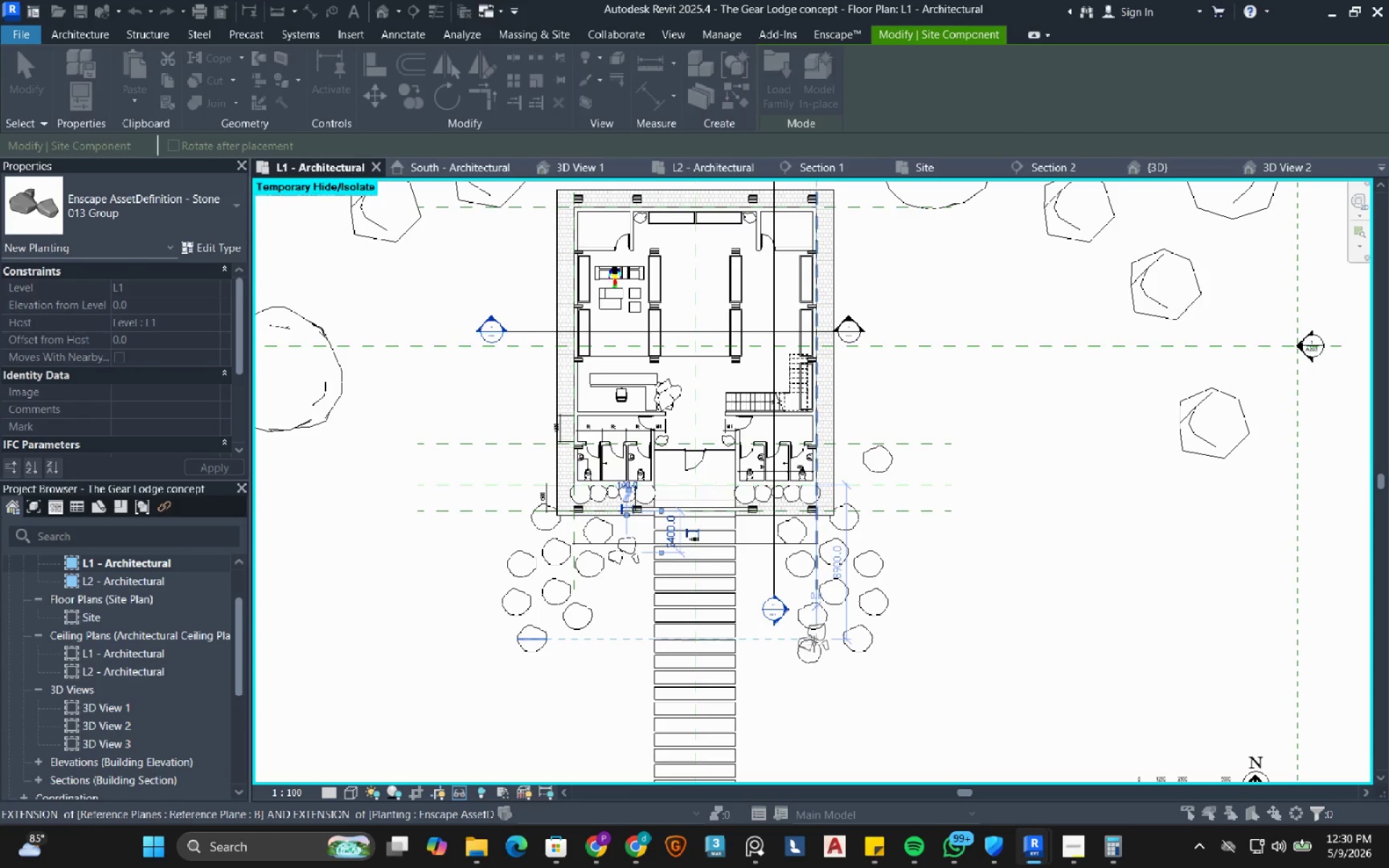 
key(Escape)
 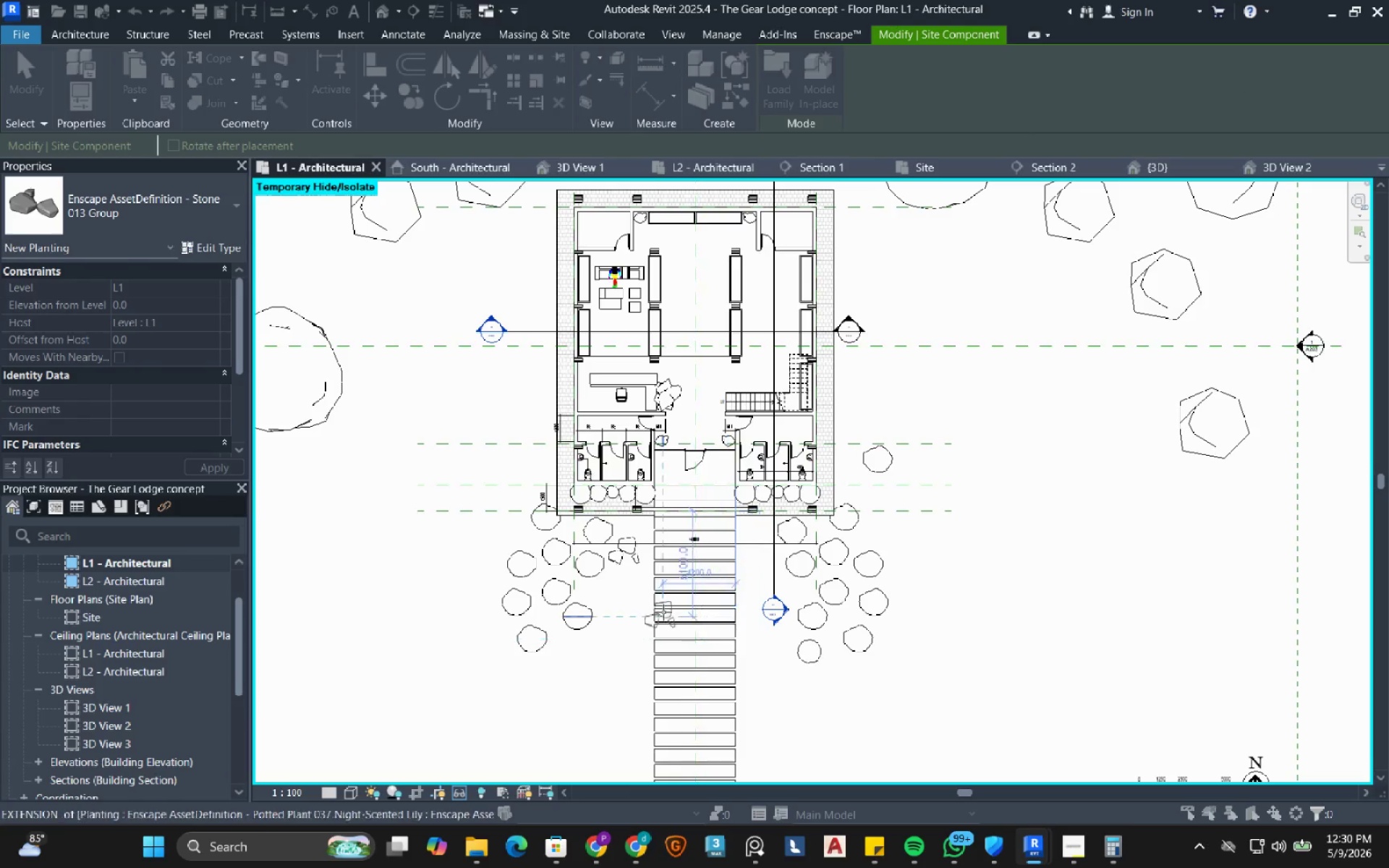 
key(Escape)
 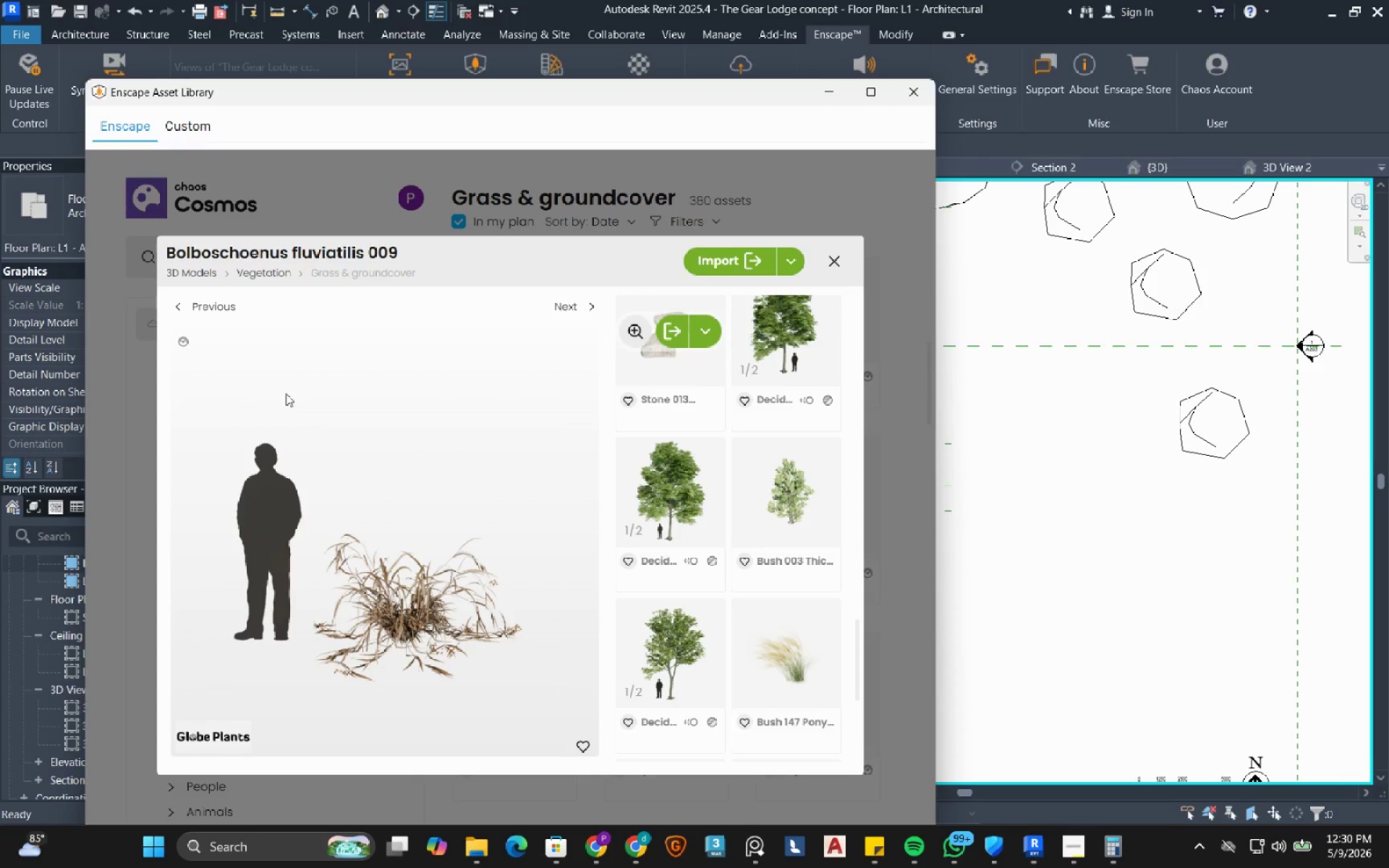 
scroll: coordinate [730, 559], scroll_direction: down, amount: 11.0
 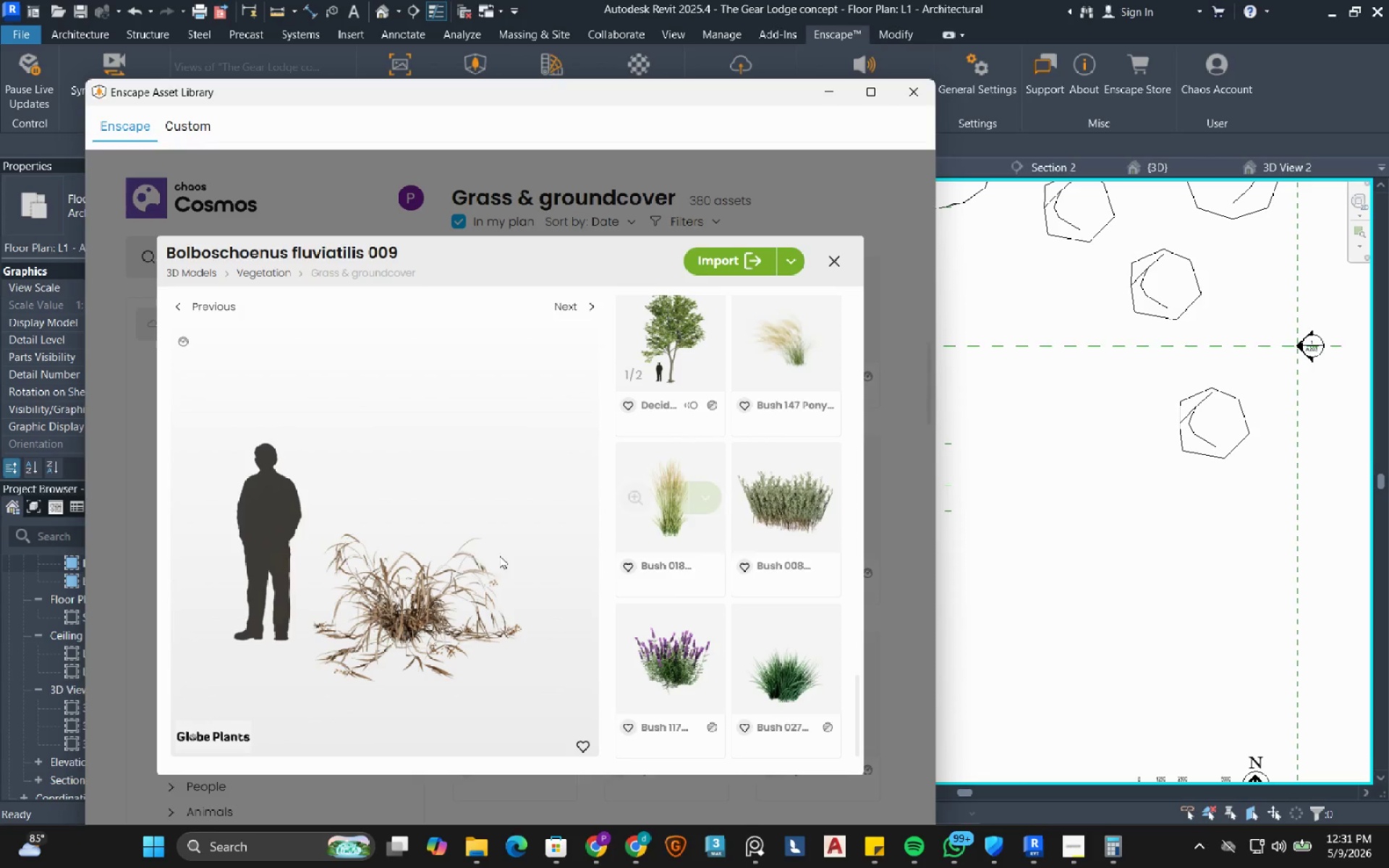 
left_click([722, 259])
 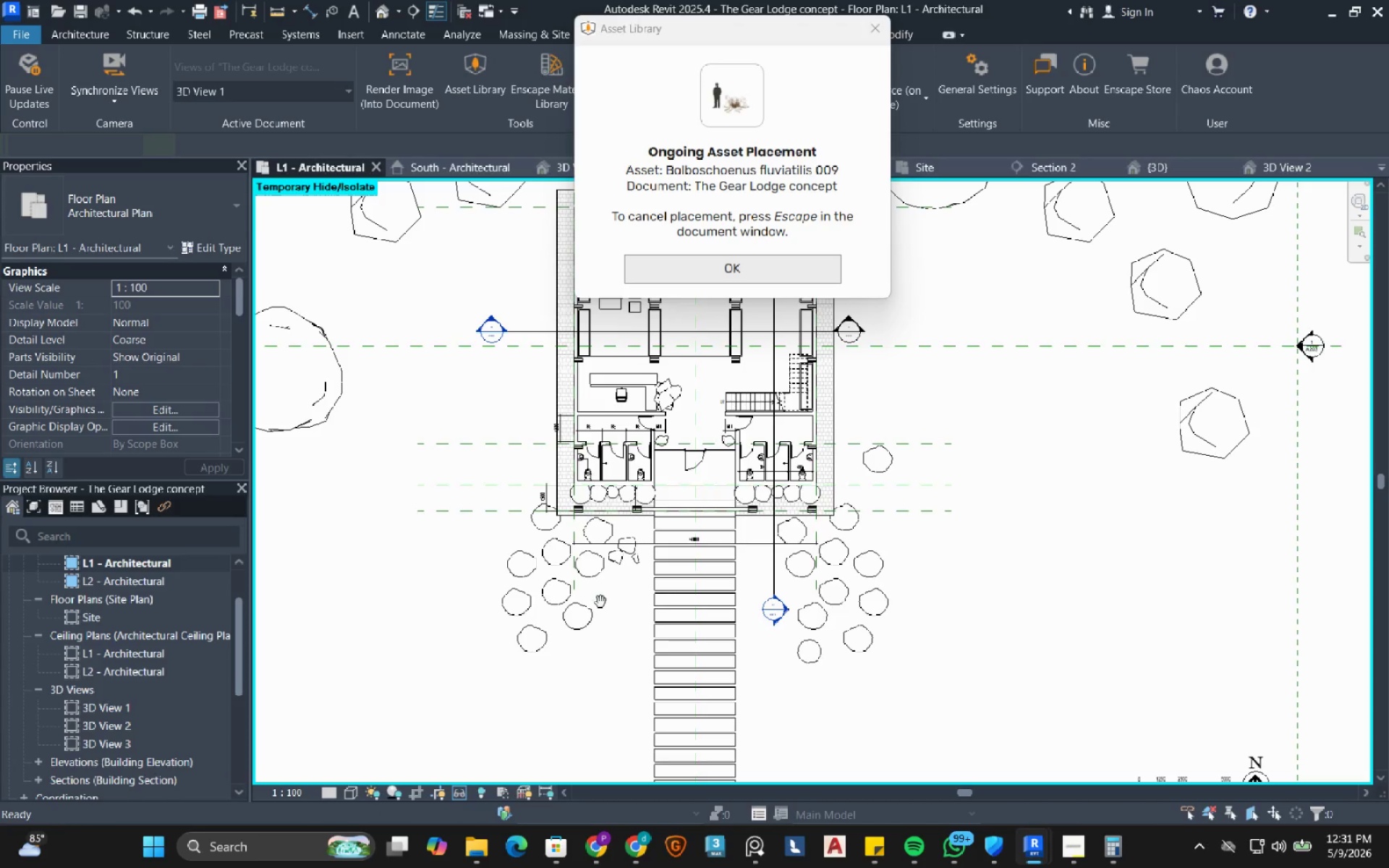 
wait(7.55)
 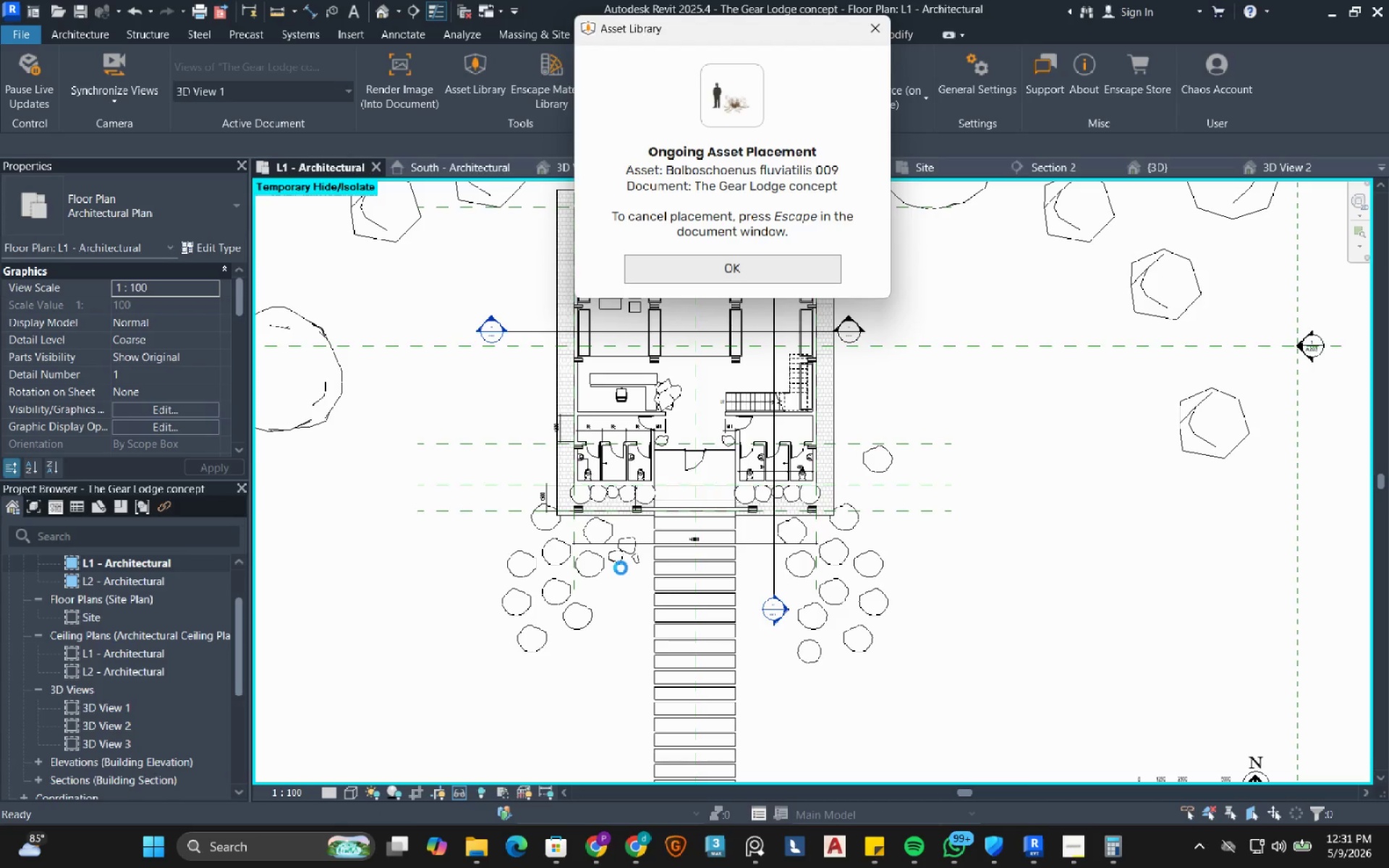 
left_click([625, 589])
 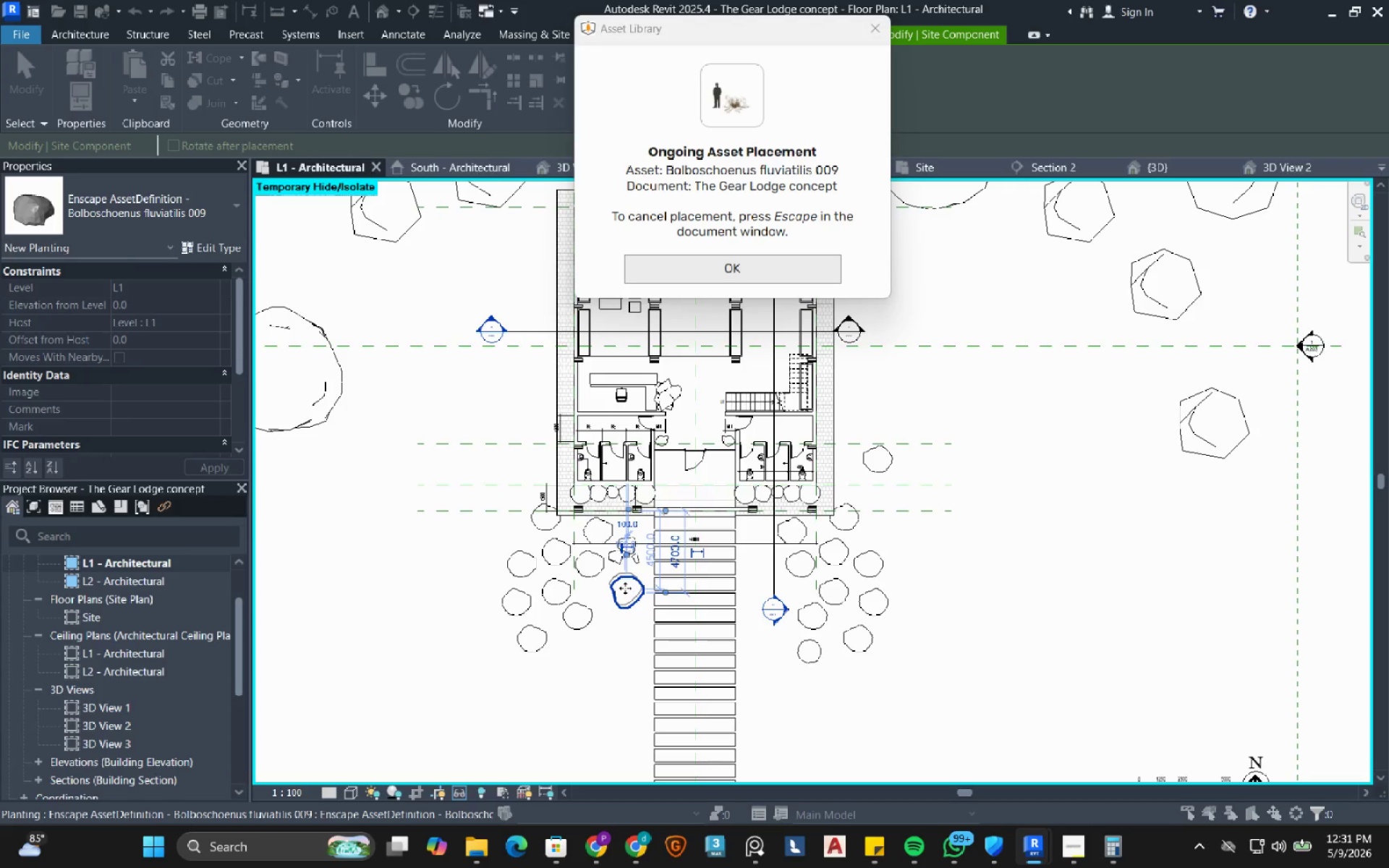 
key(Escape)
 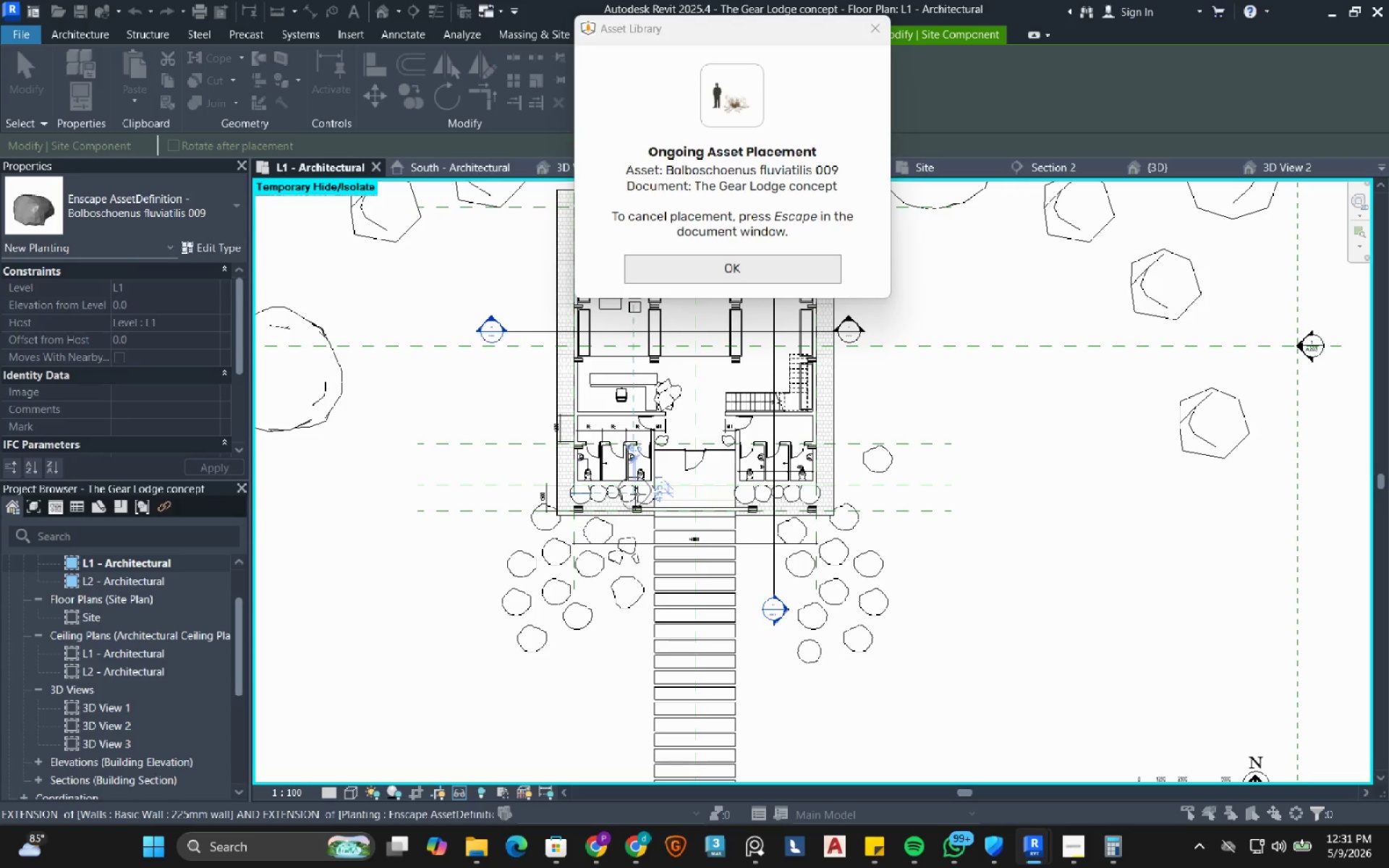 
key(Escape)
 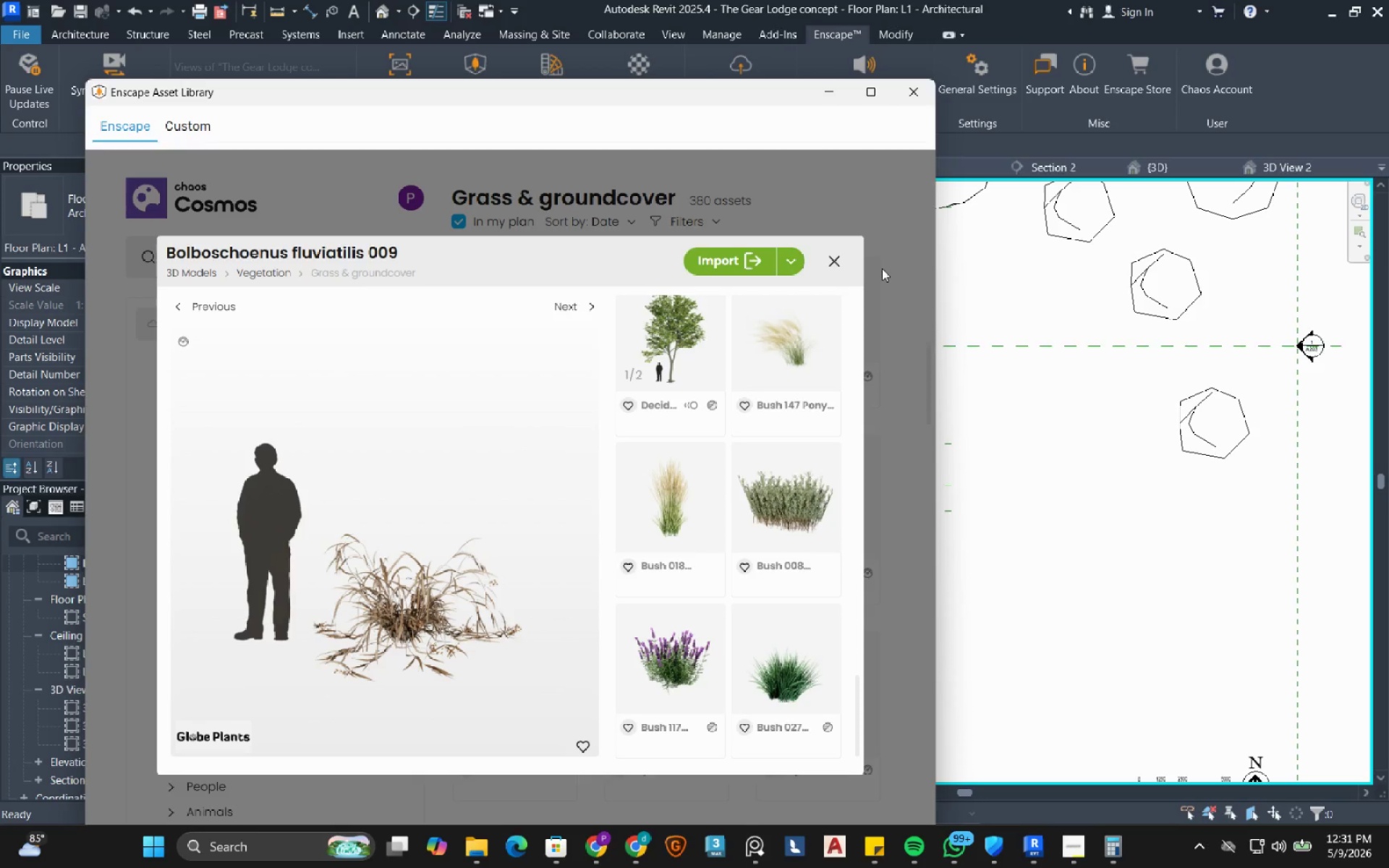 
left_click([836, 266])
 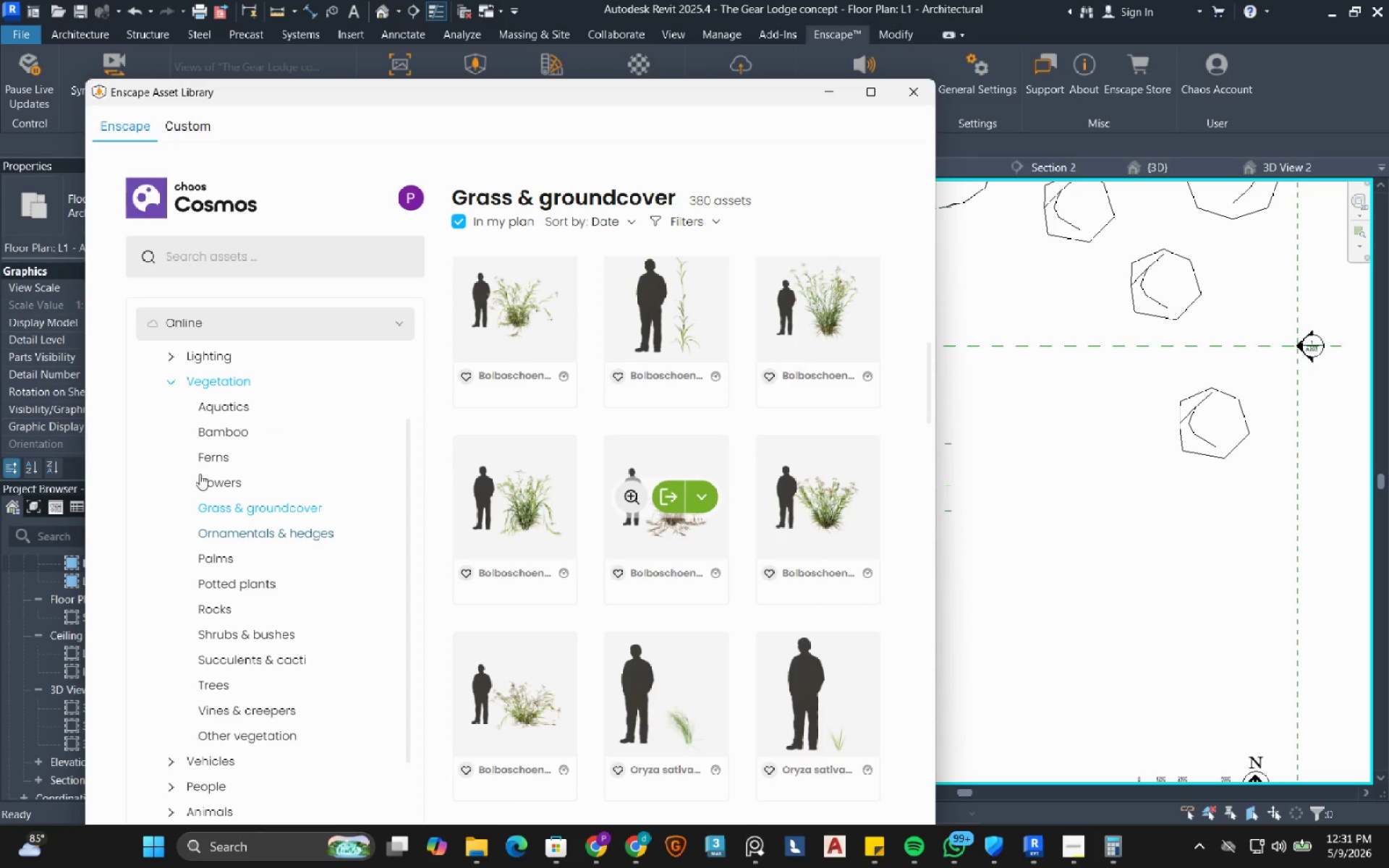 
left_click([211, 480])
 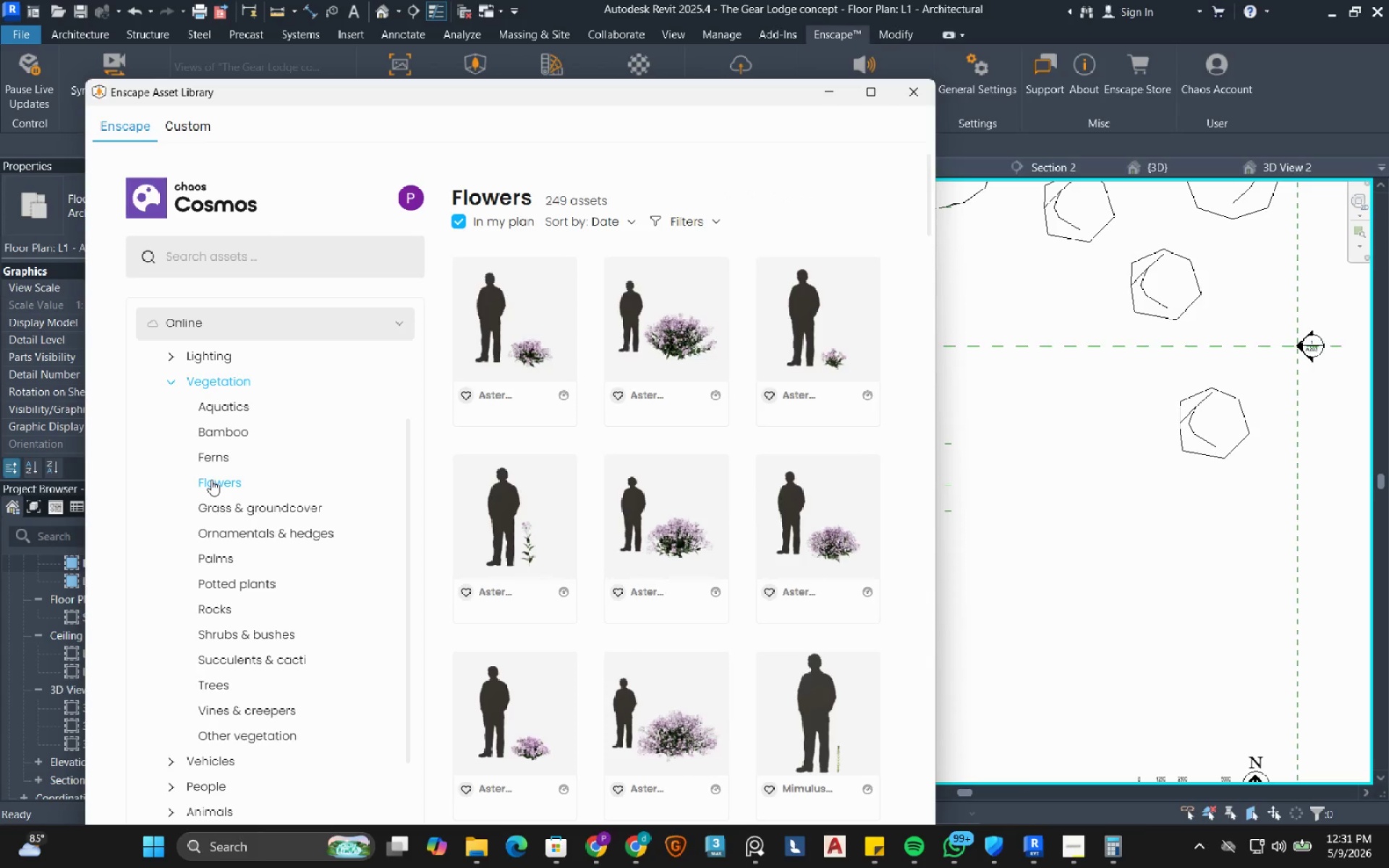 
scroll: coordinate [581, 520], scroll_direction: down, amount: 6.0
 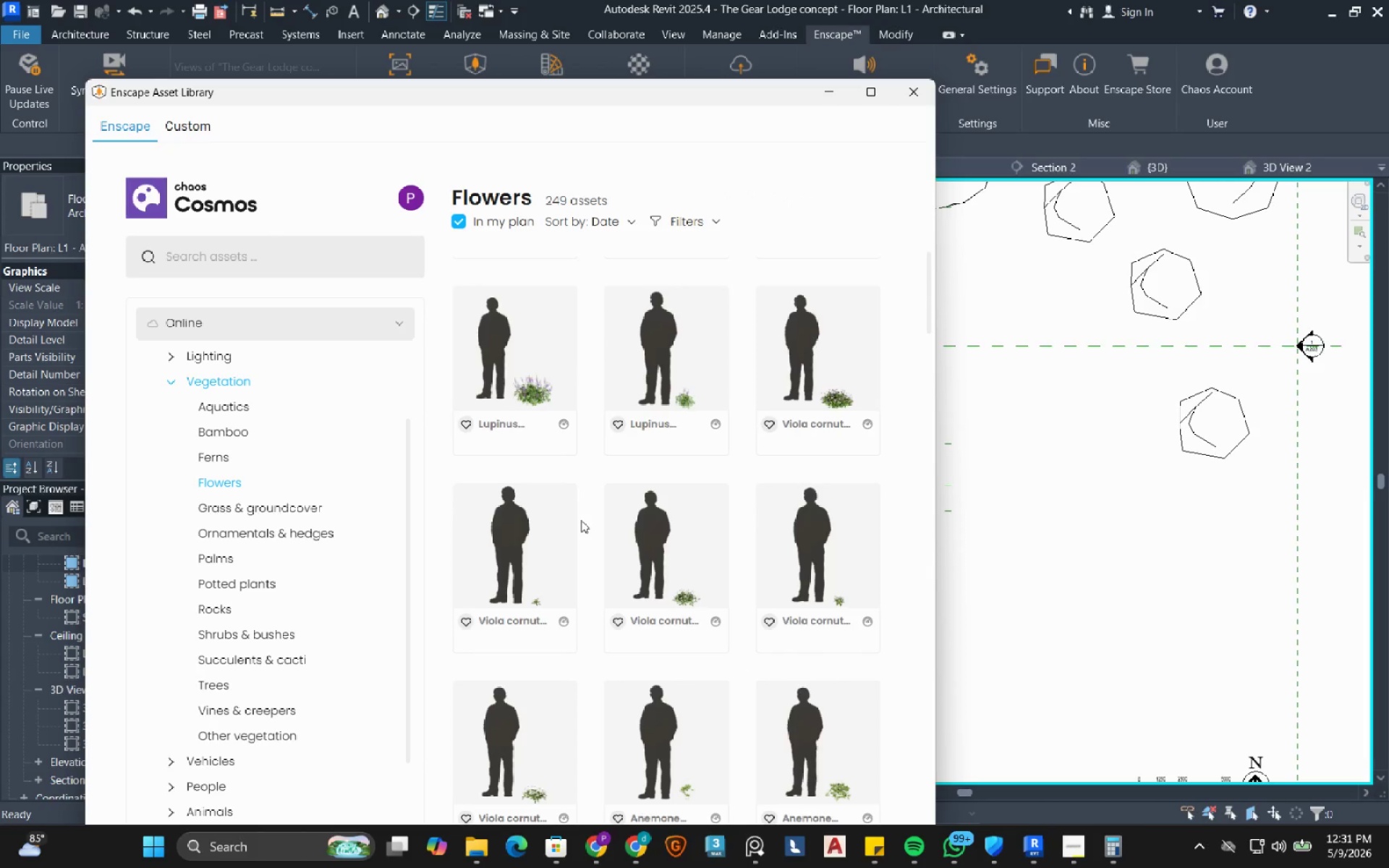 
scroll: coordinate [581, 520], scroll_direction: up, amount: 21.0
 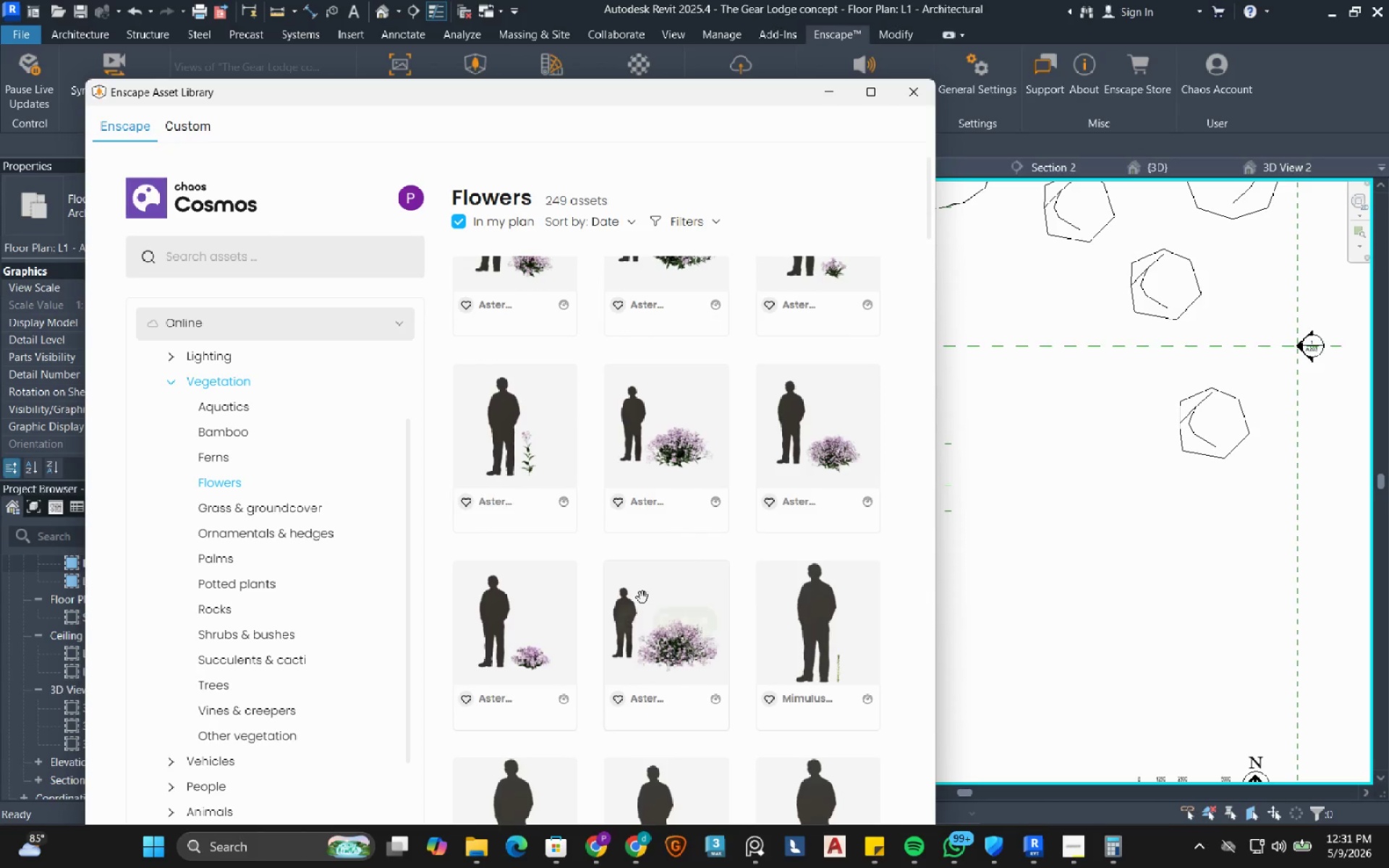 
left_click([671, 627])
 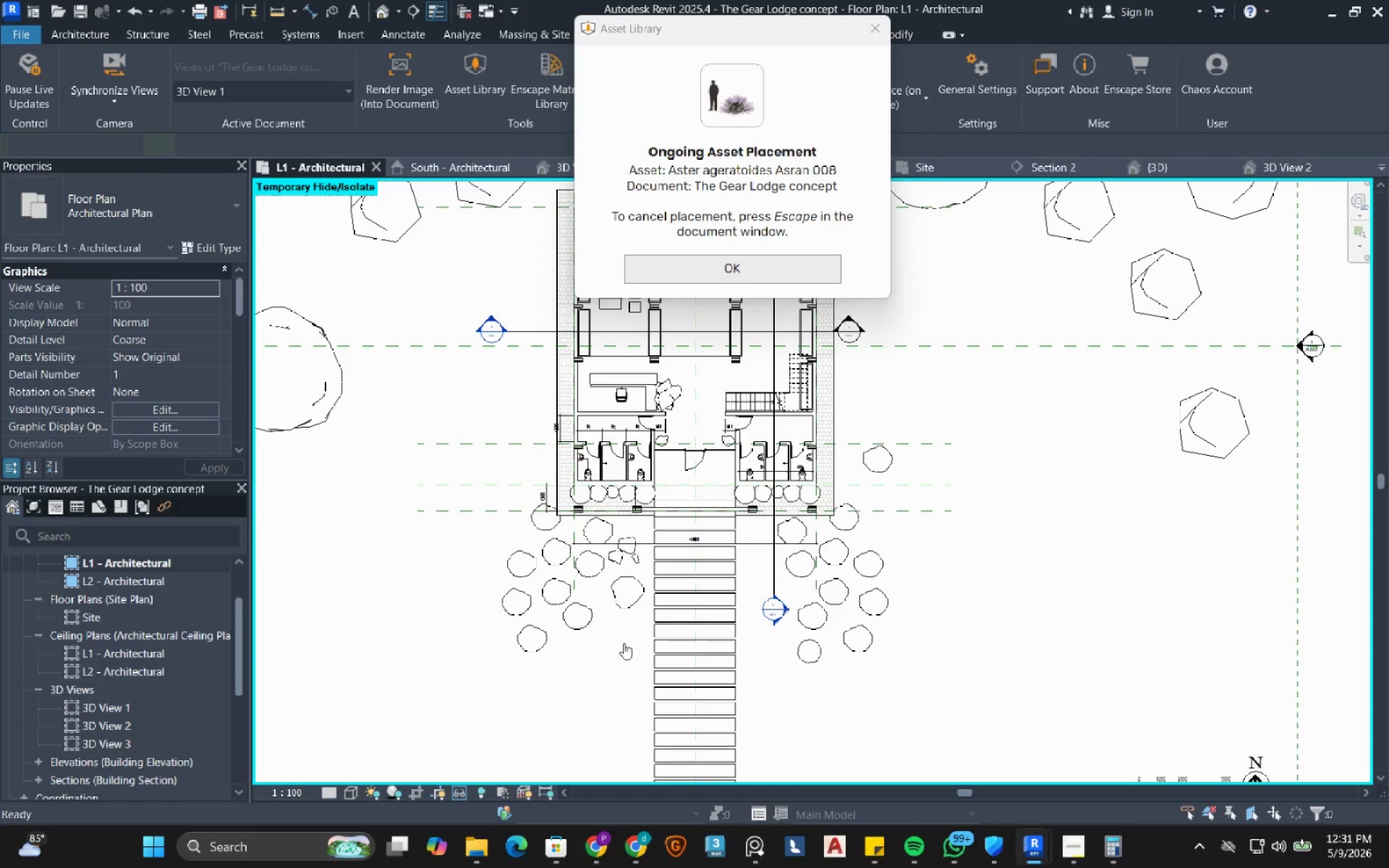 
wait(5.83)
 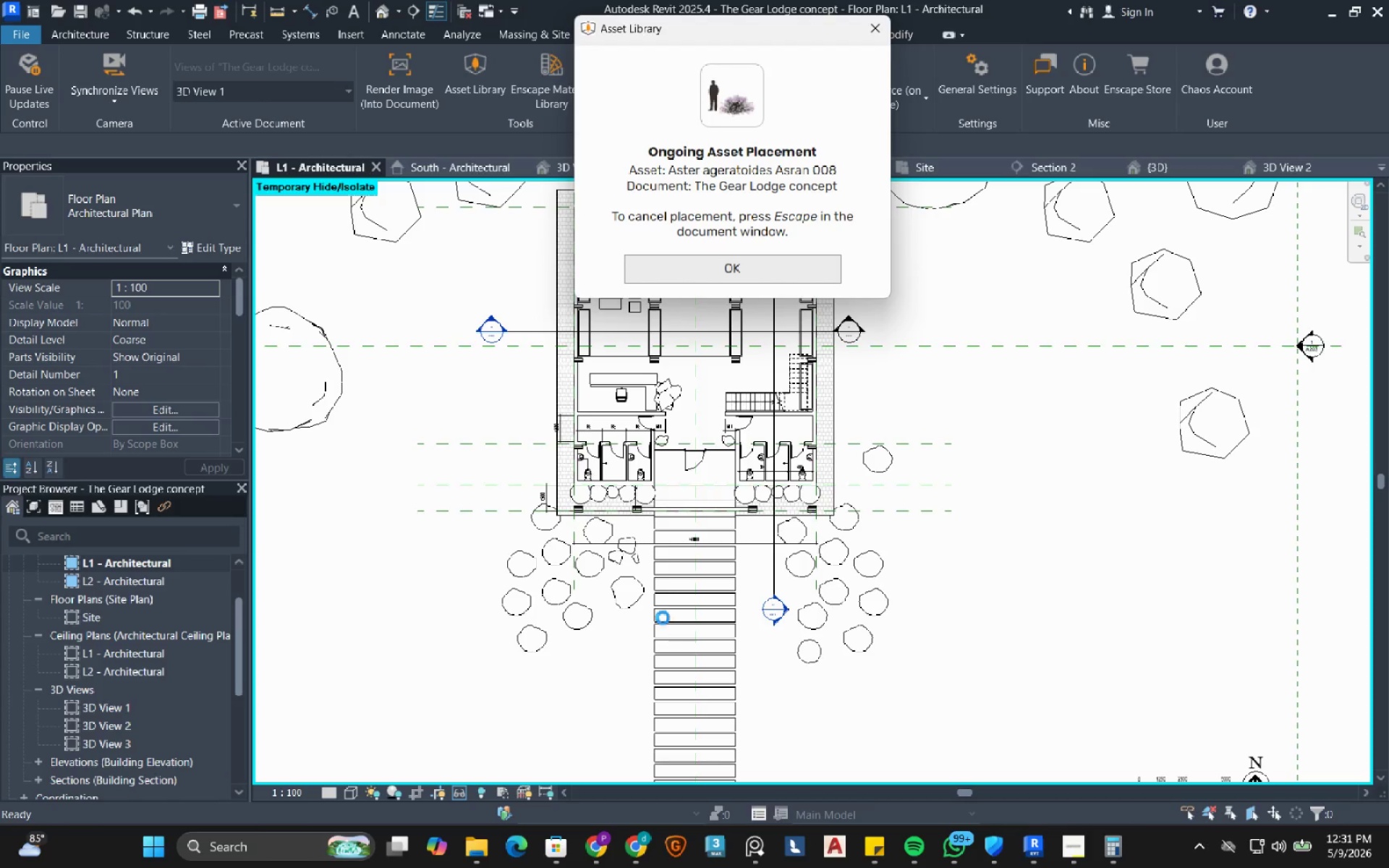 
left_click([624, 643])
 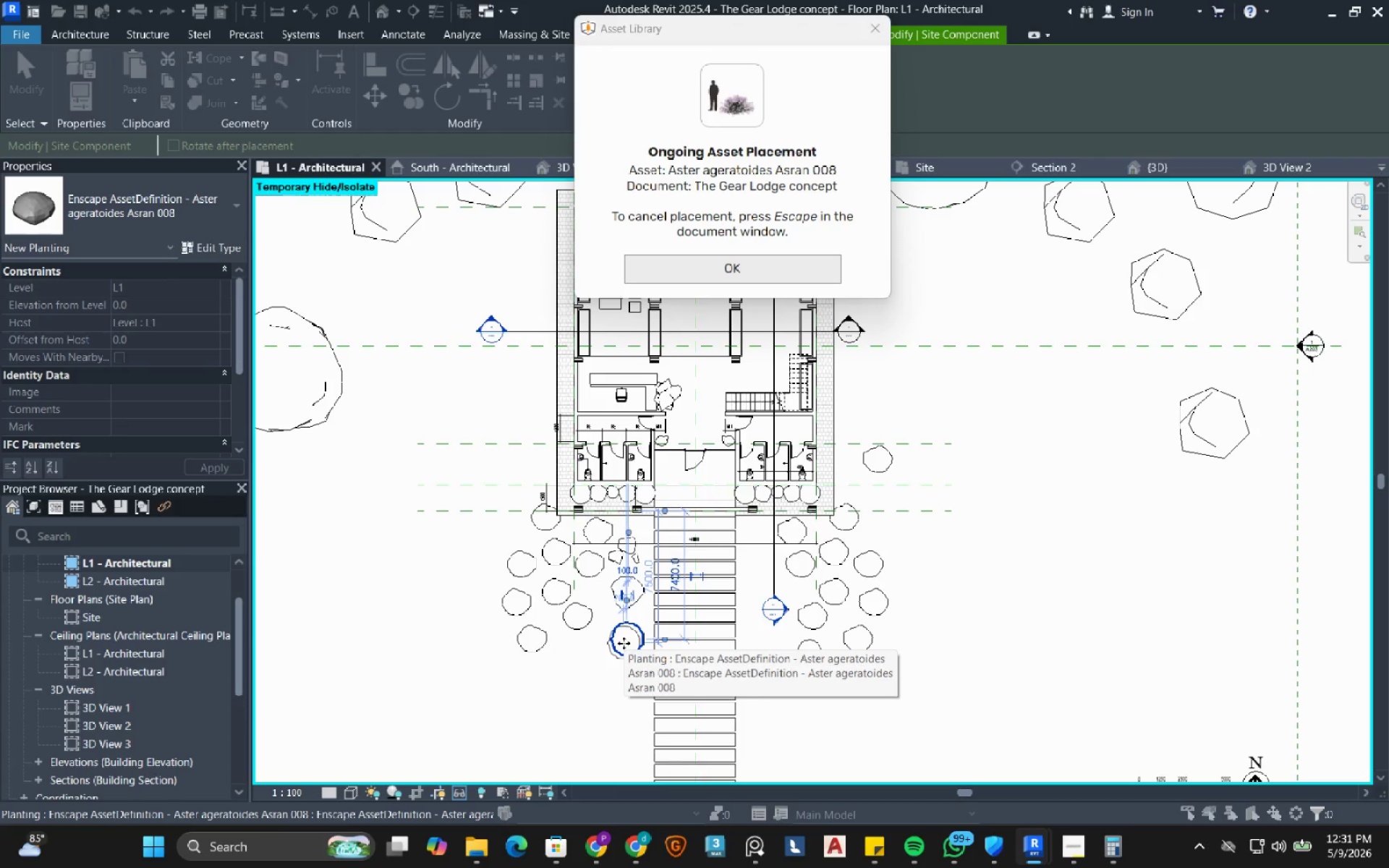 
key(Escape)
 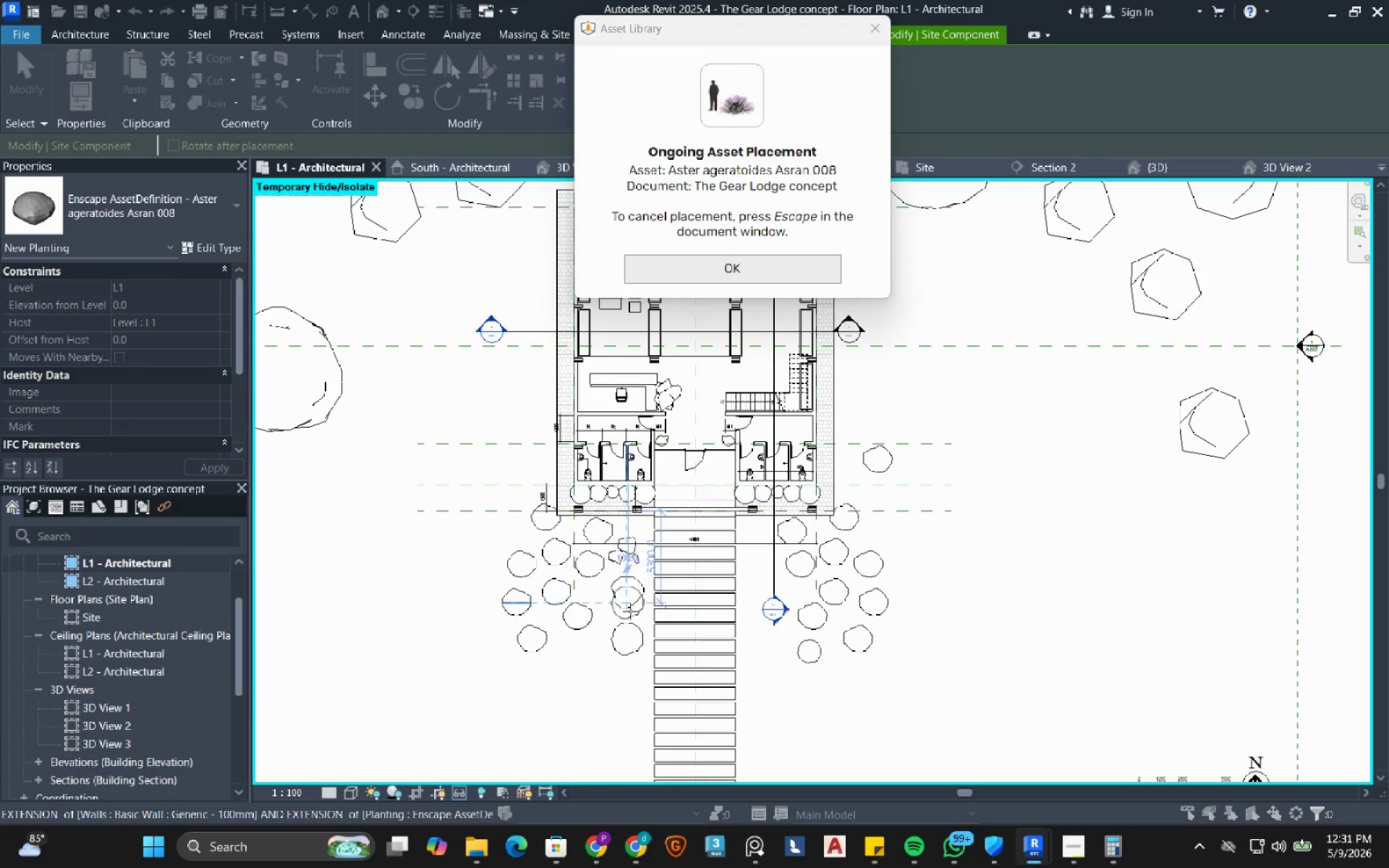 
key(Escape)
 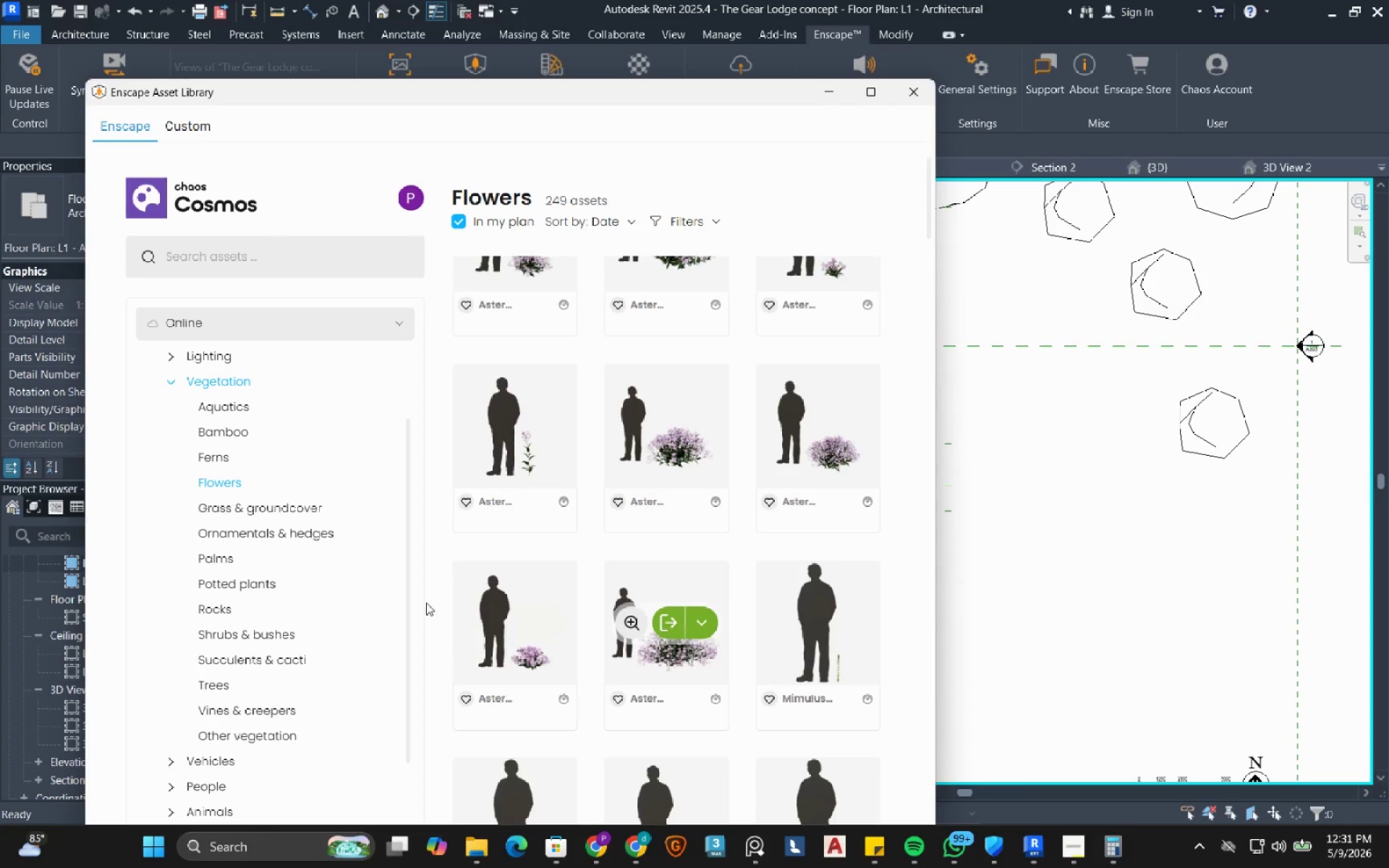 
left_click([233, 558])
 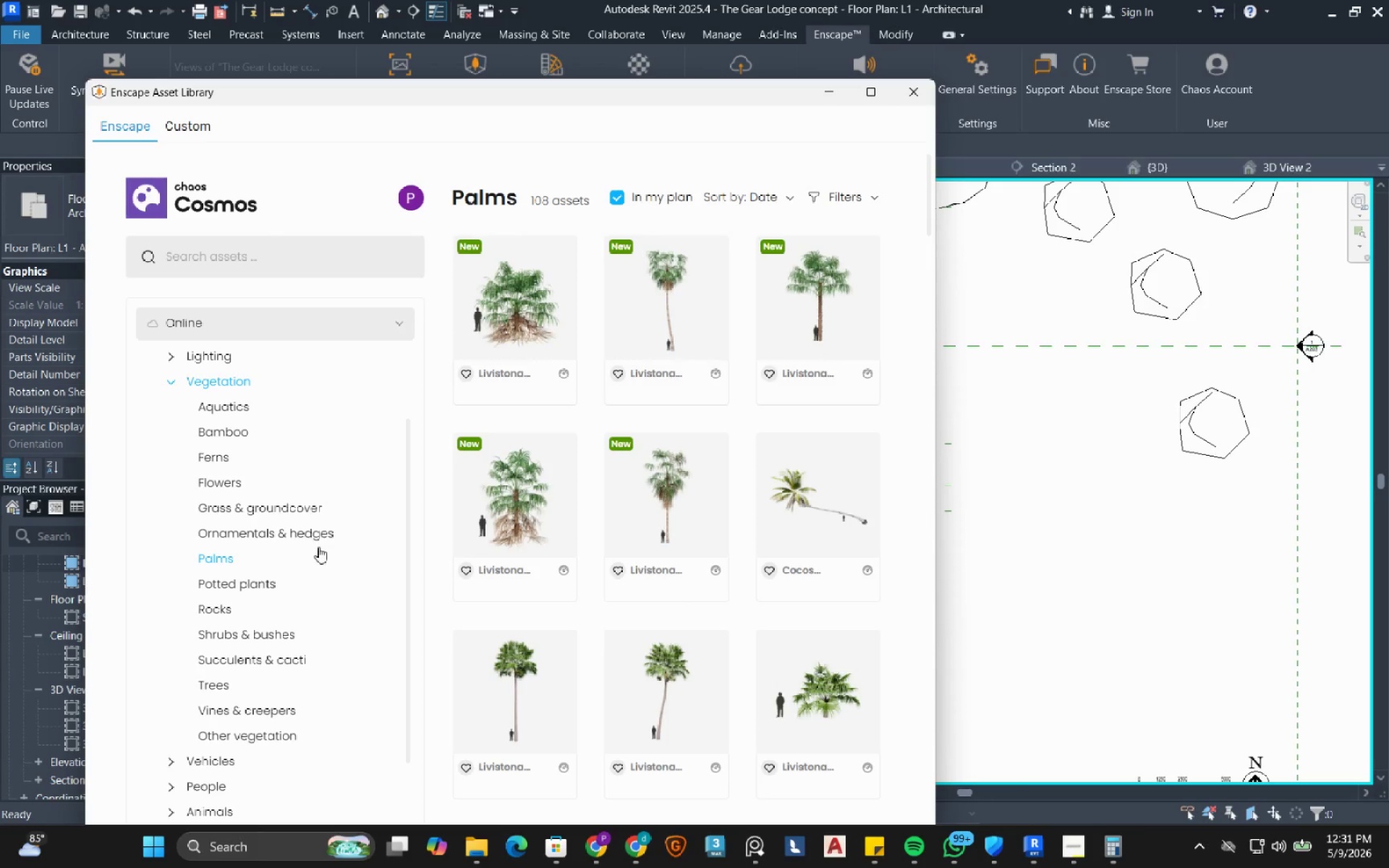 
scroll: coordinate [579, 518], scroll_direction: down, amount: 4.0
 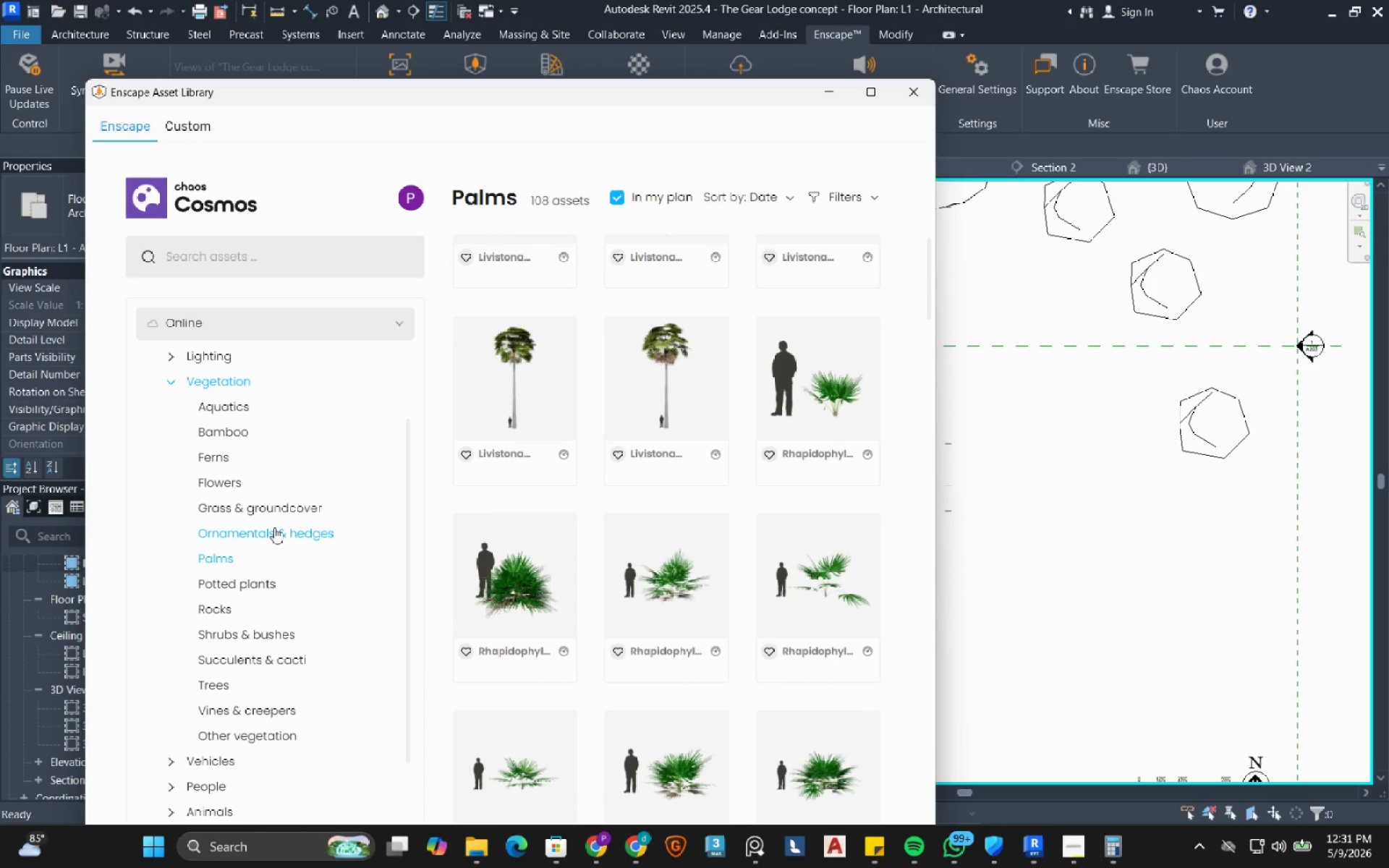 
left_click([218, 457])
 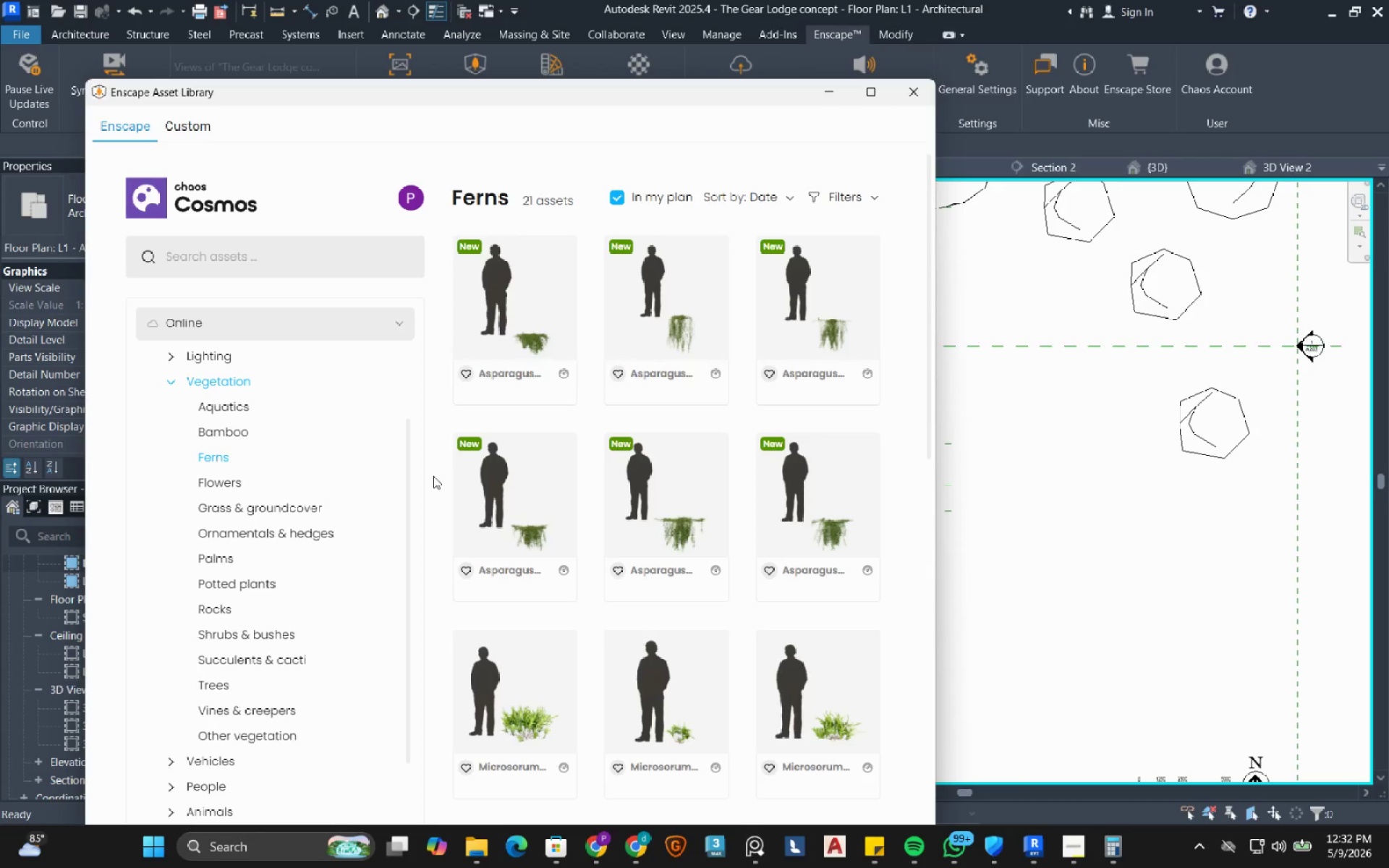 
scroll: coordinate [615, 467], scroll_direction: down, amount: 6.0
 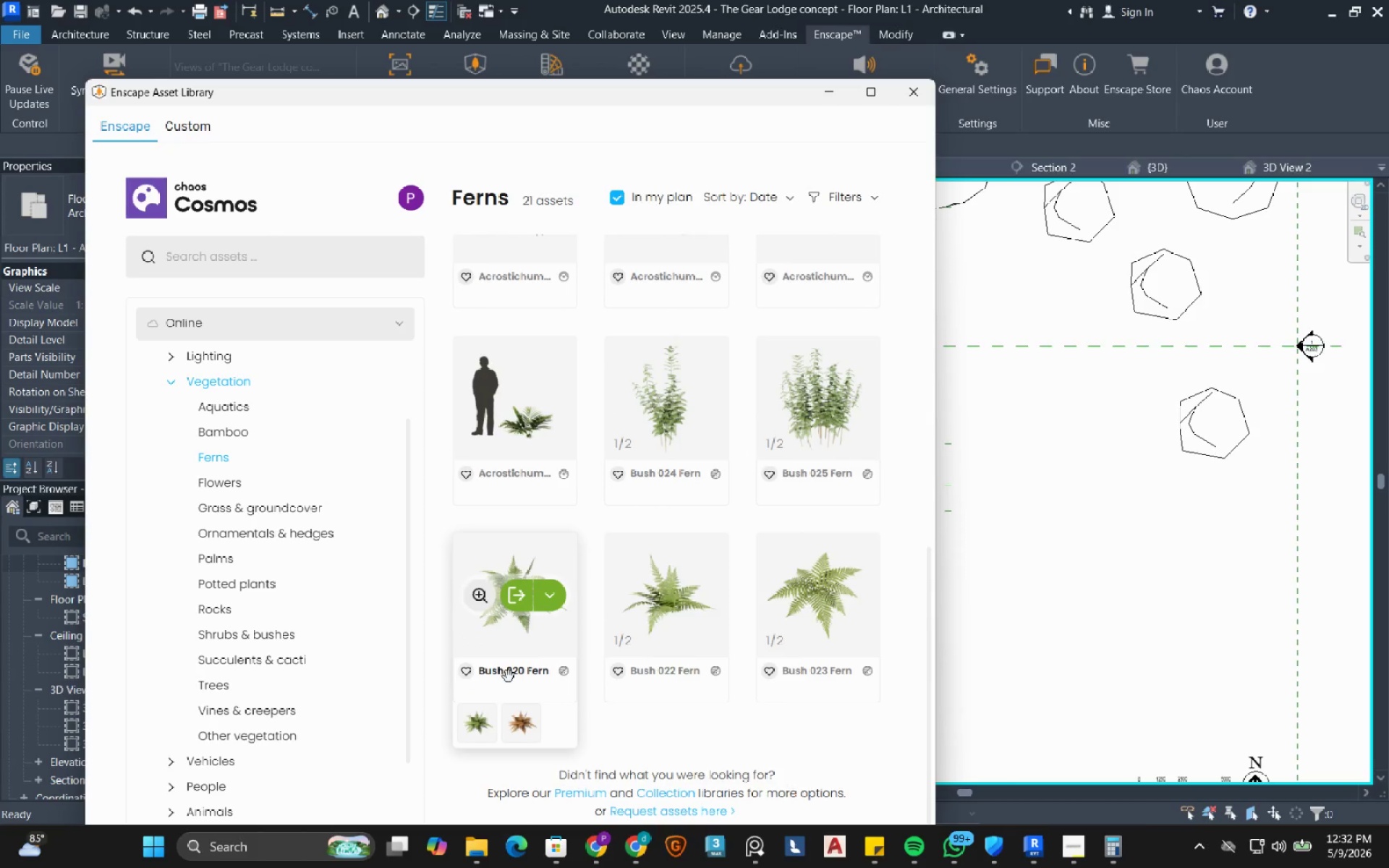 
left_click([519, 726])
 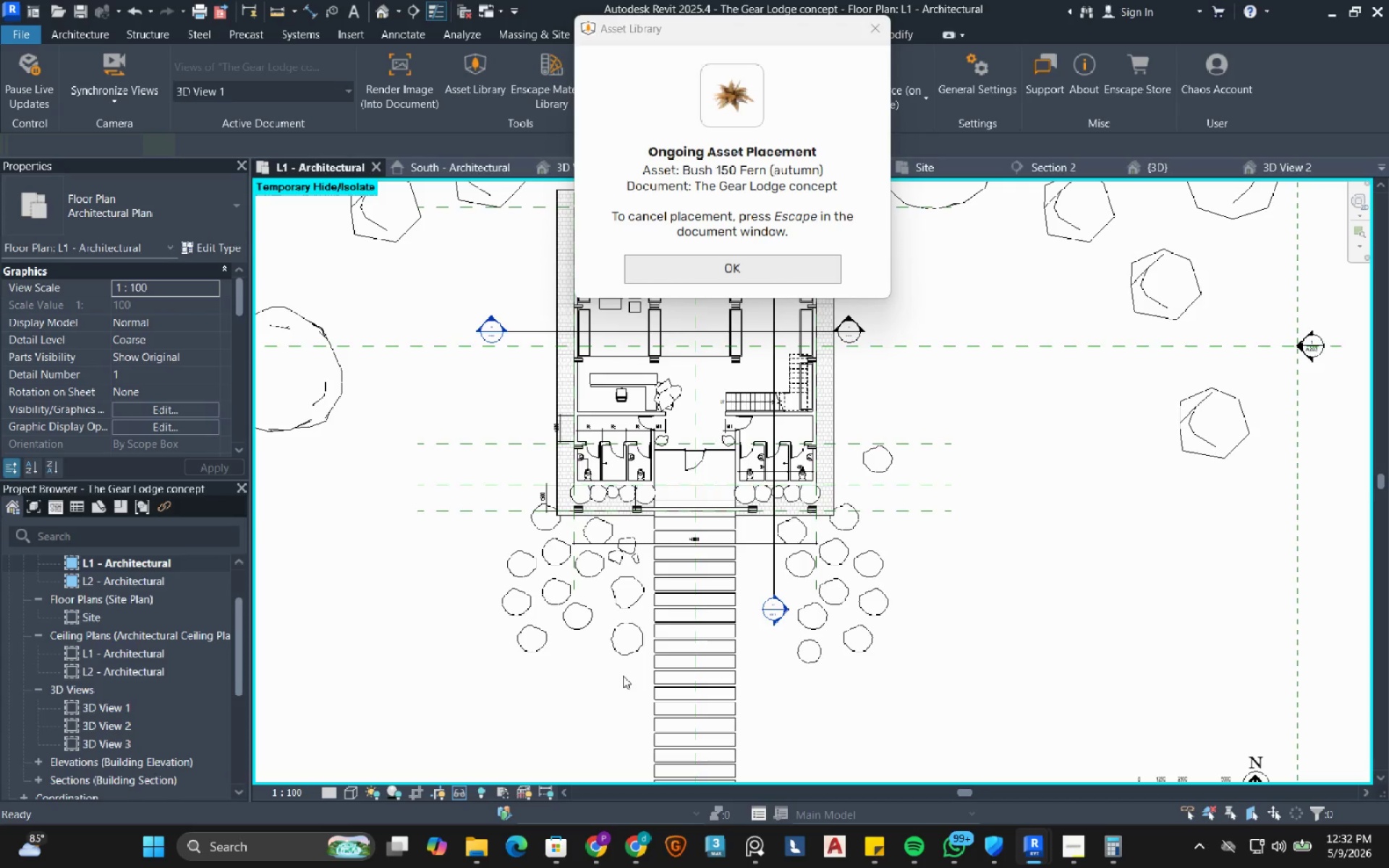 
wait(7.28)
 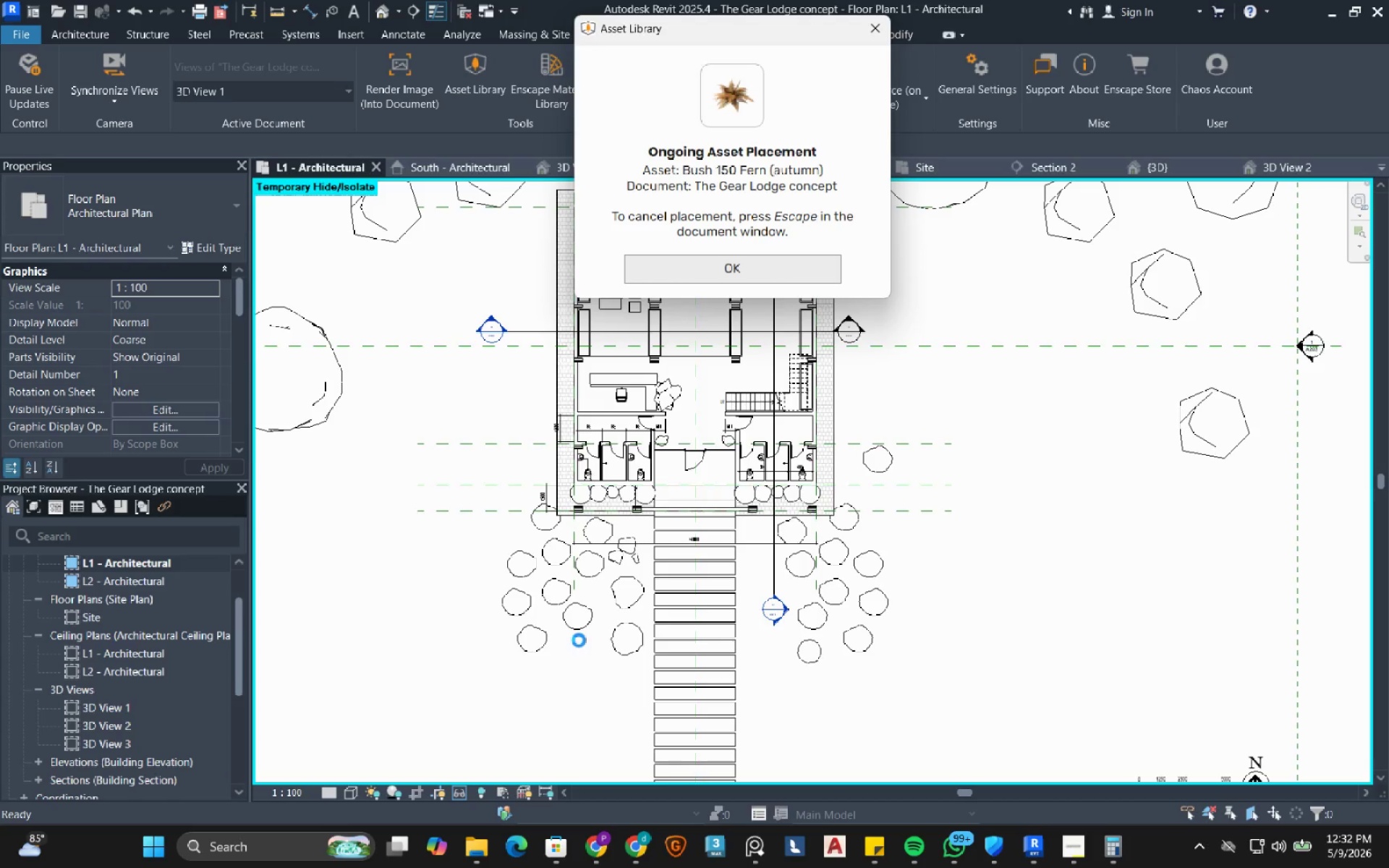 
left_click([624, 671])
 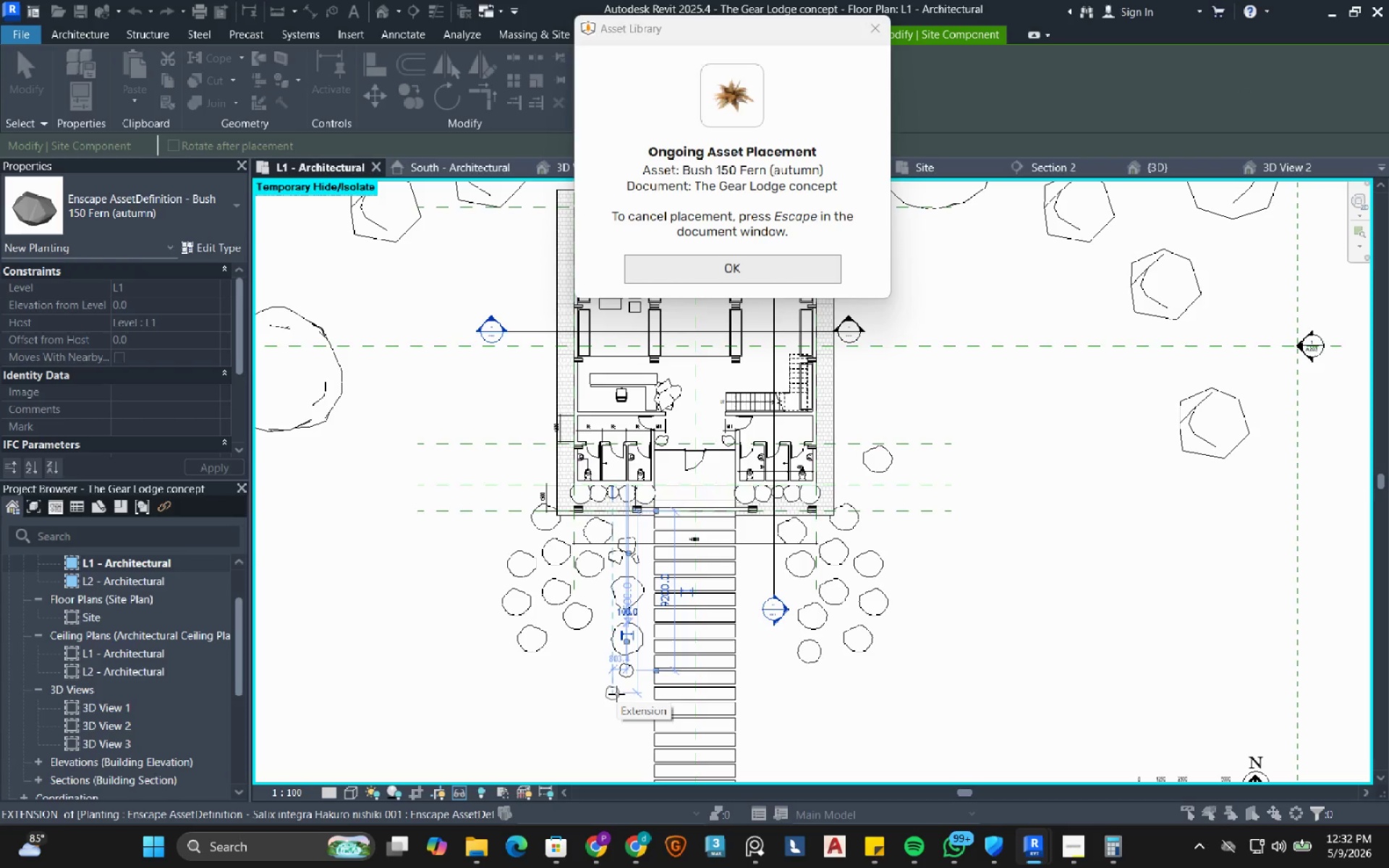 
key(Escape)
 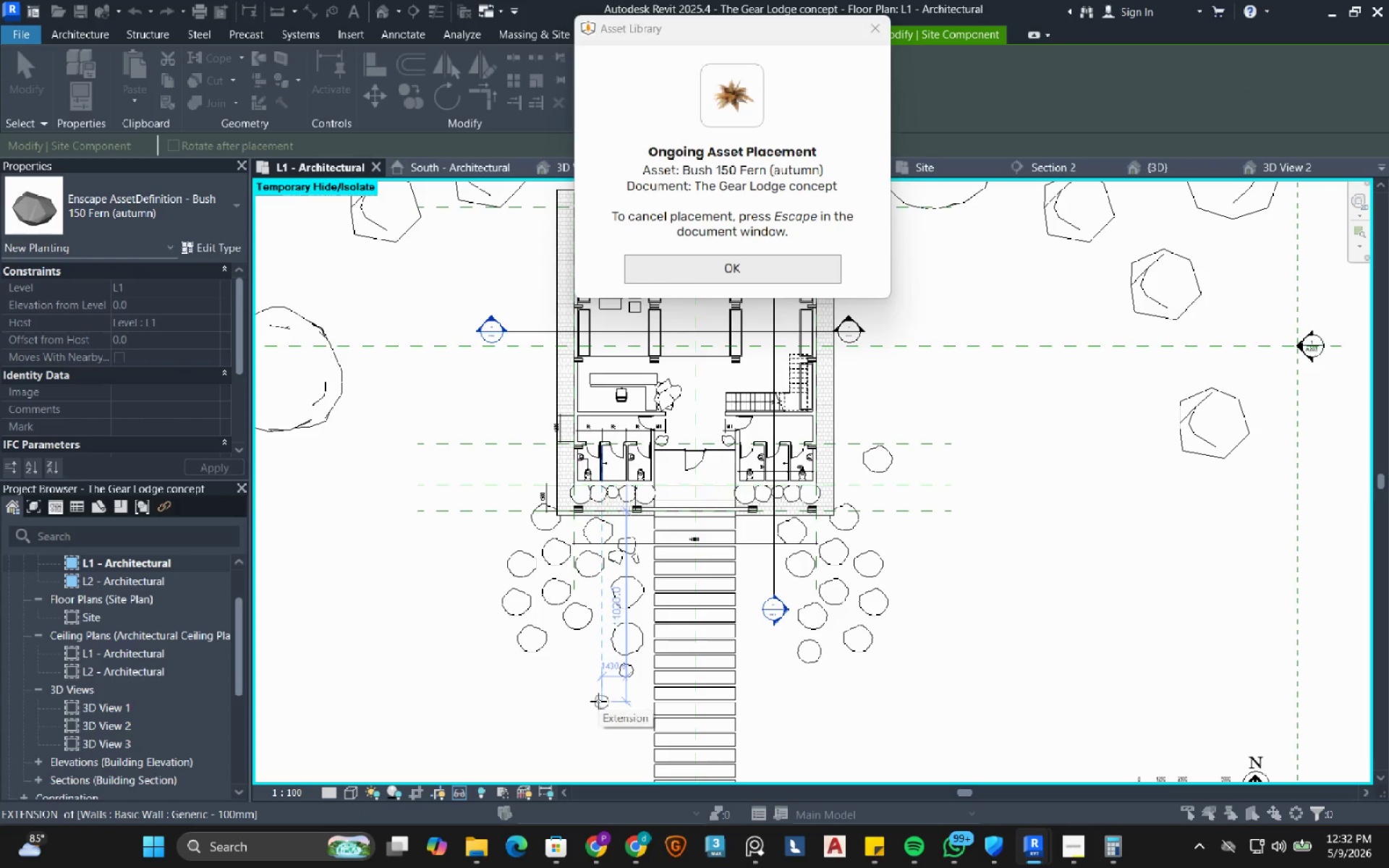 
key(Escape)
 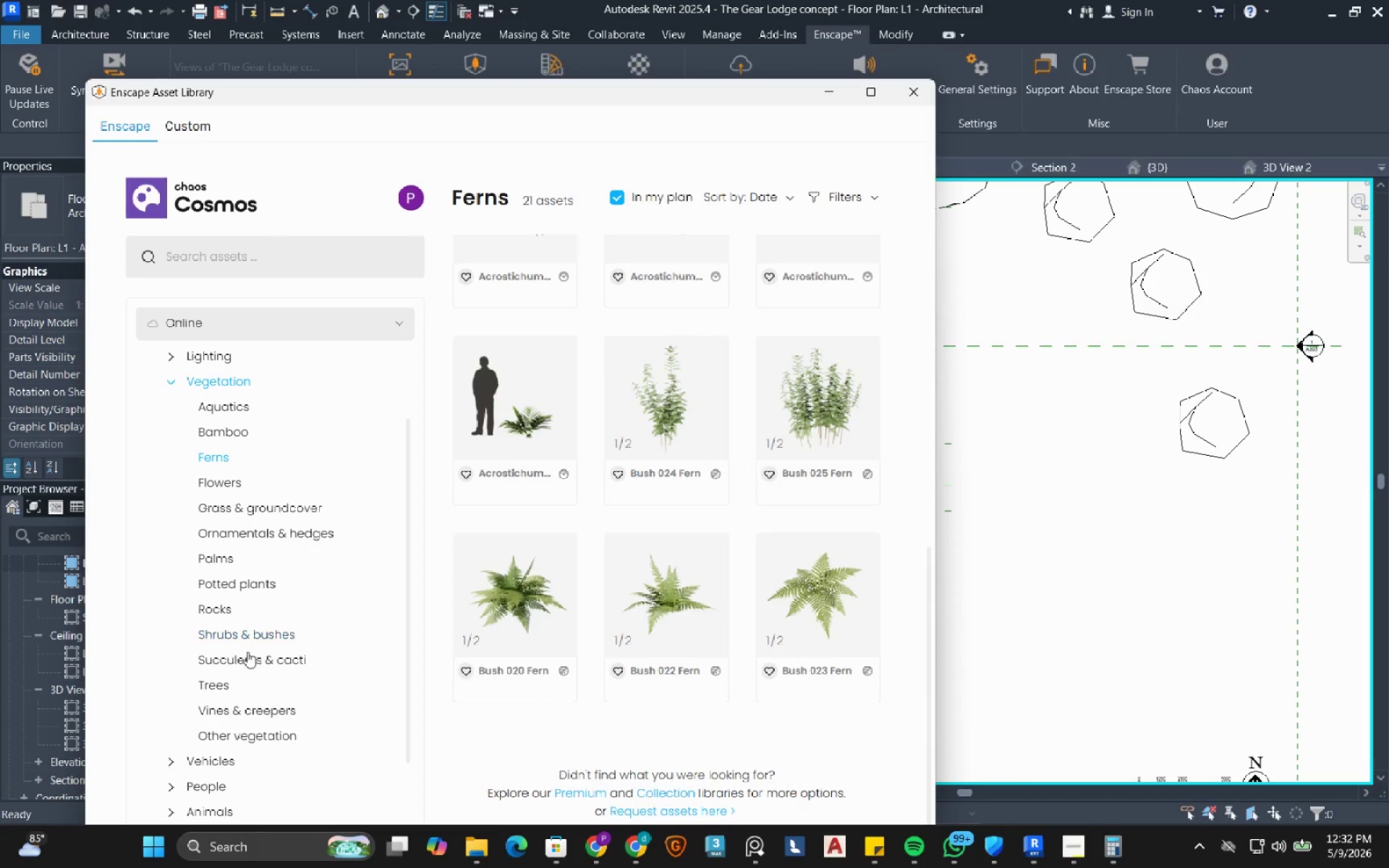 
left_click([246, 658])
 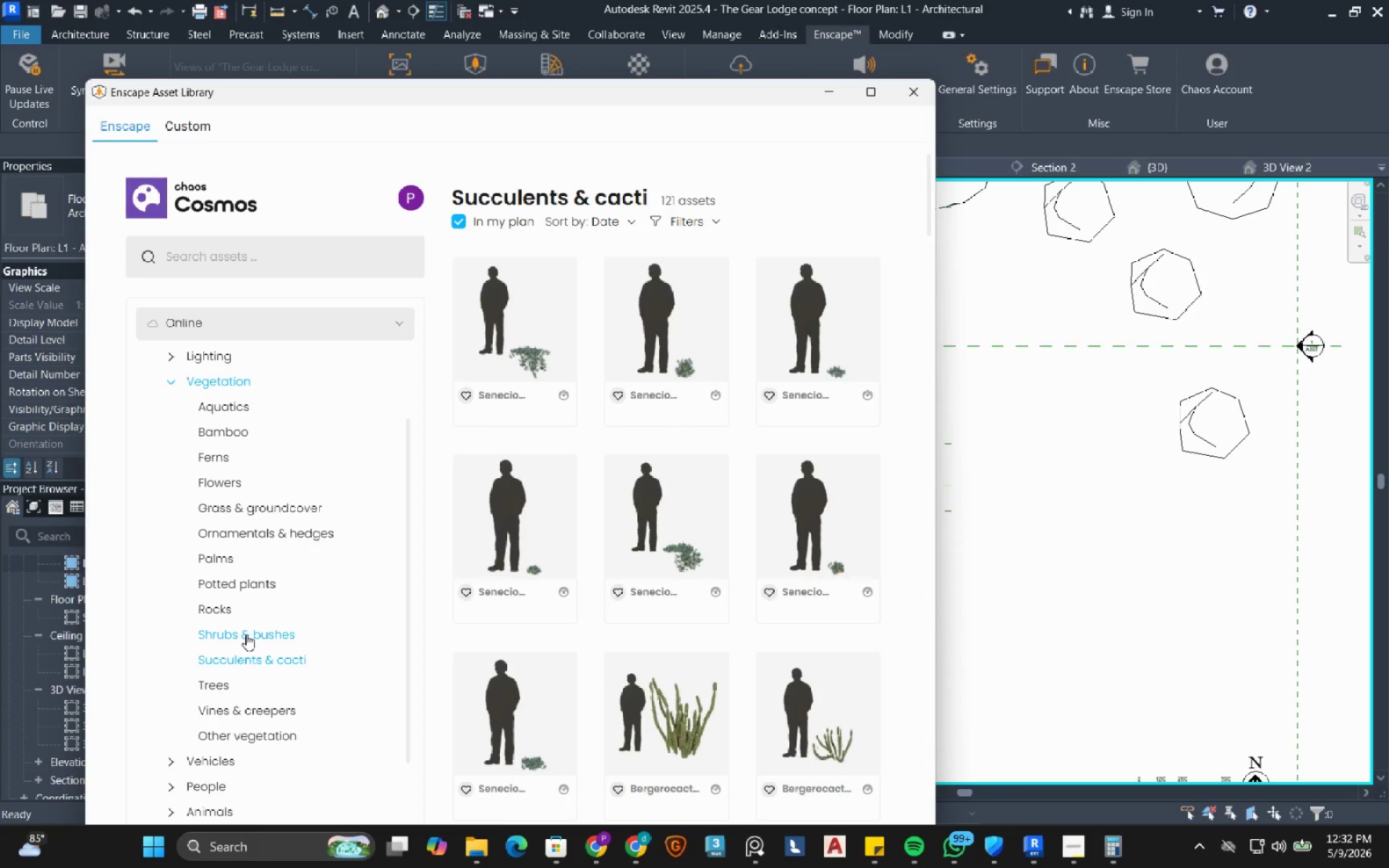 
left_click([246, 634])
 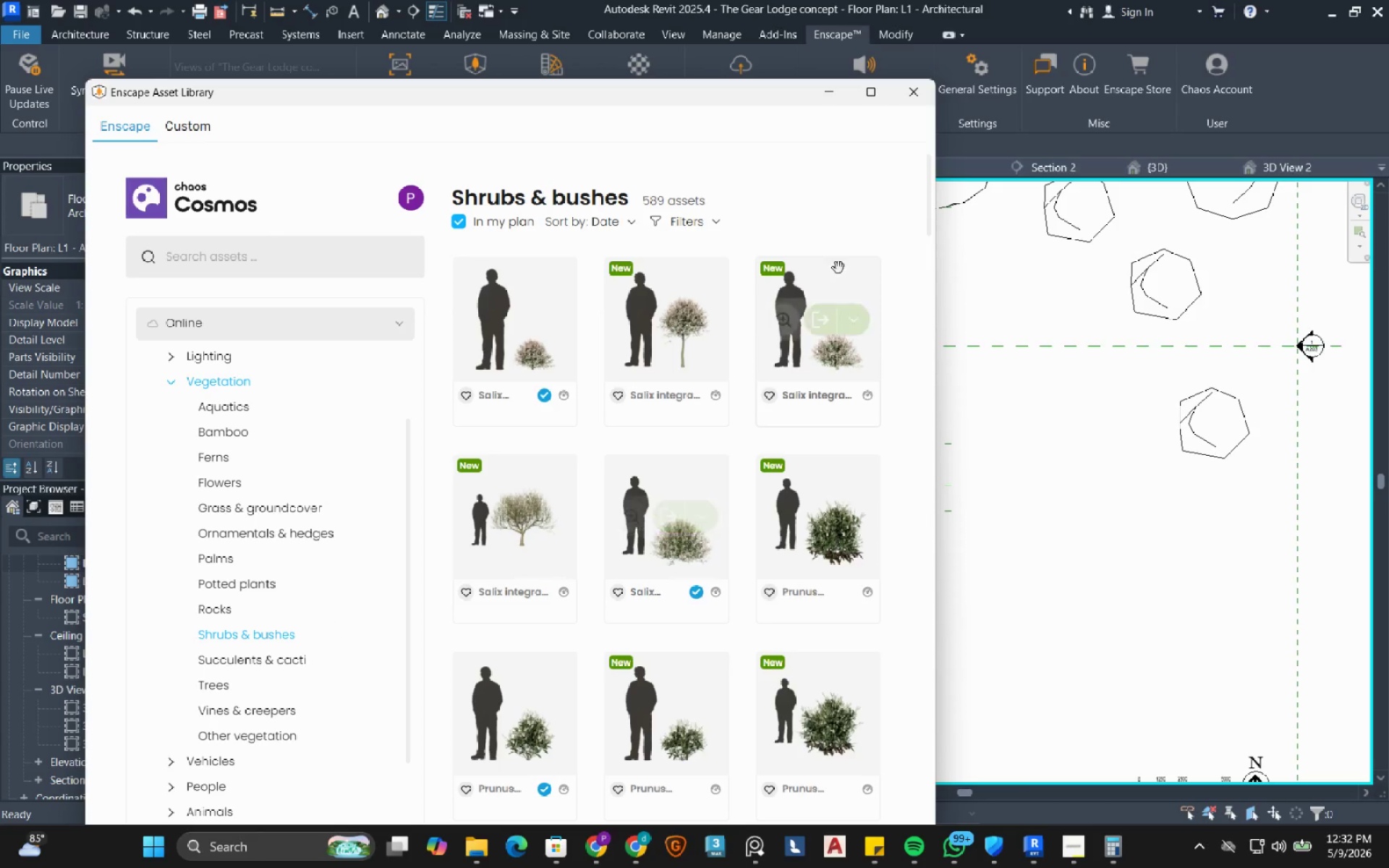 
wait(10.3)
 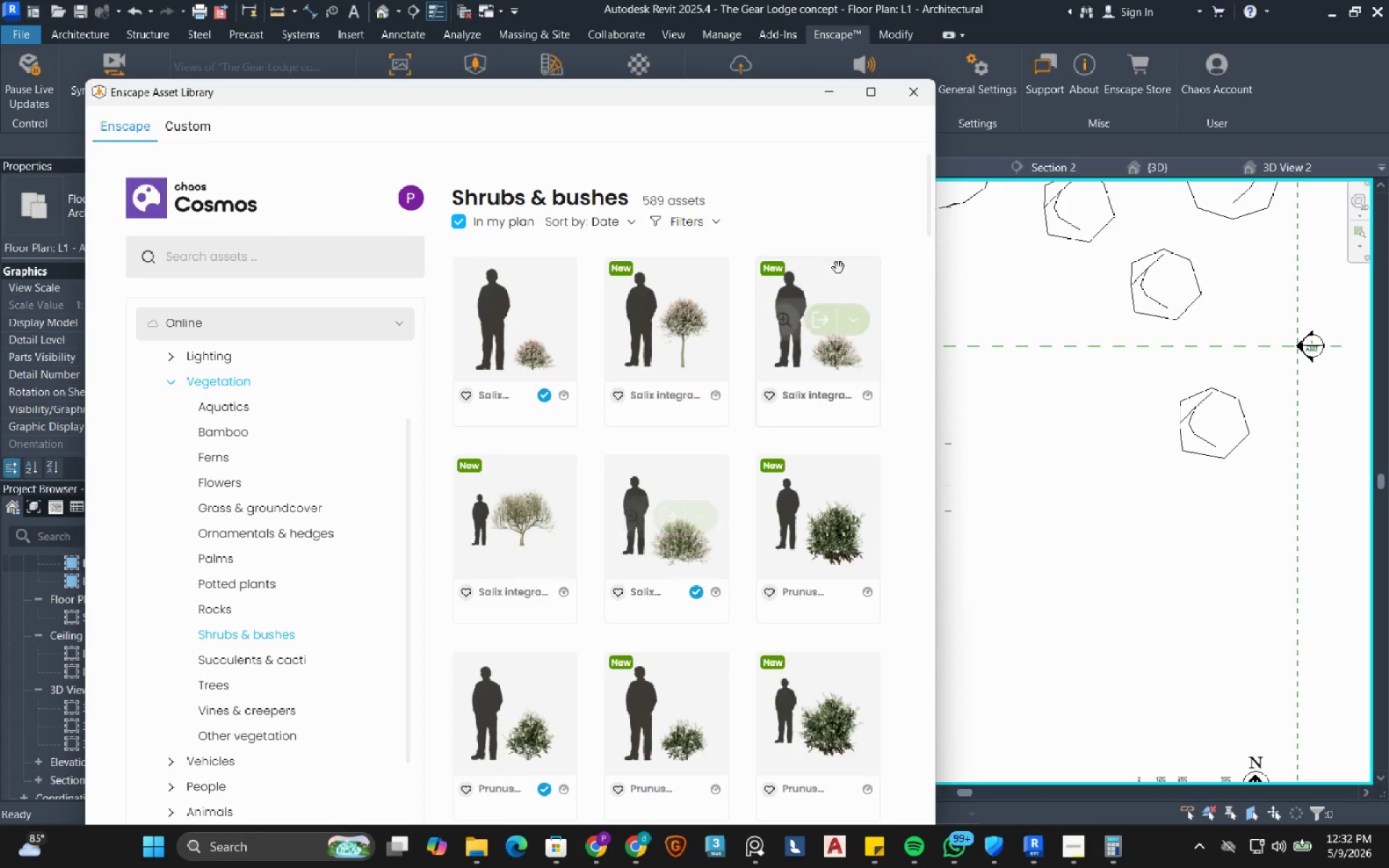 
left_click([668, 519])
 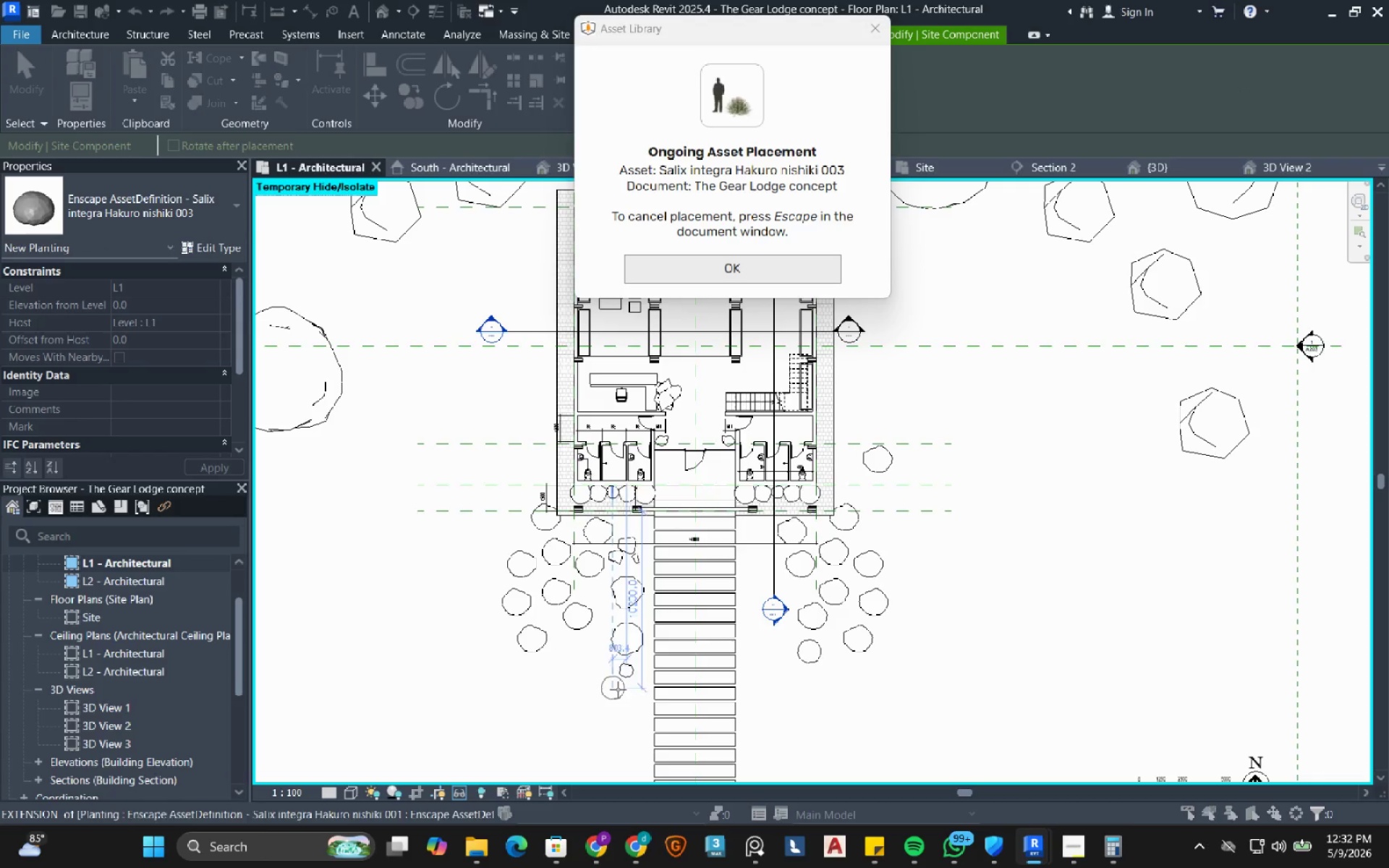 
left_click([626, 702])
 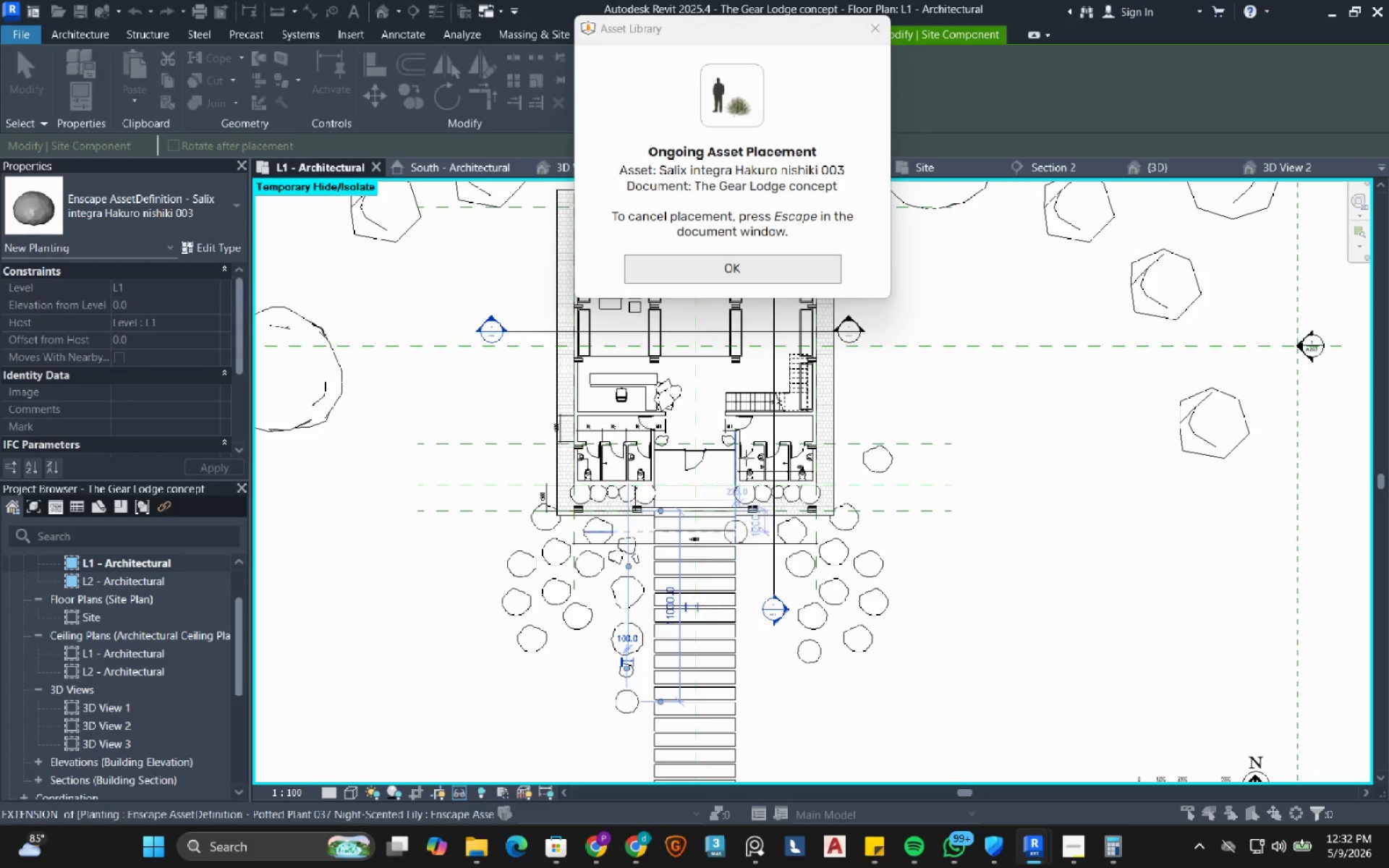 
key(Escape)
 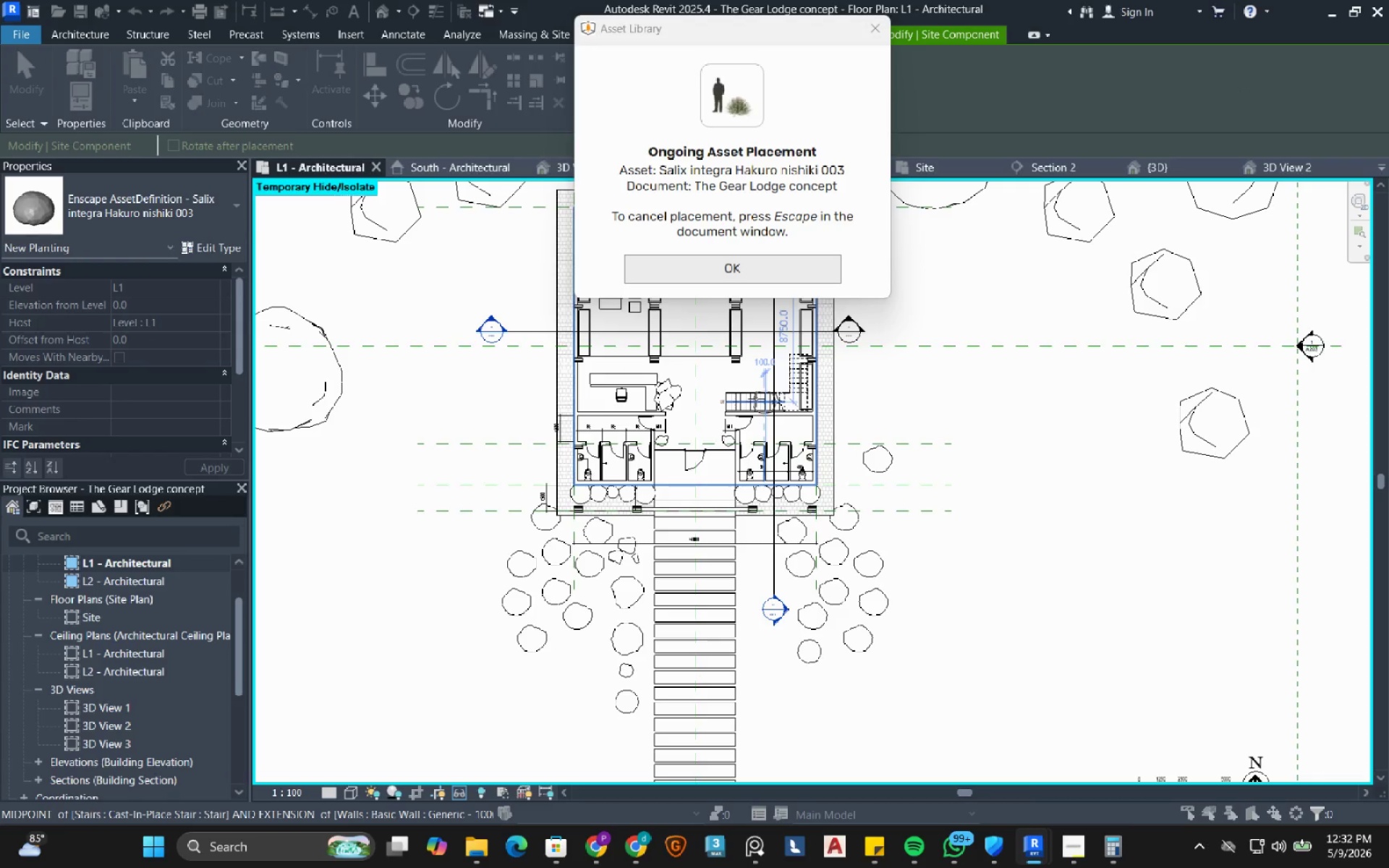 
key(Escape)
 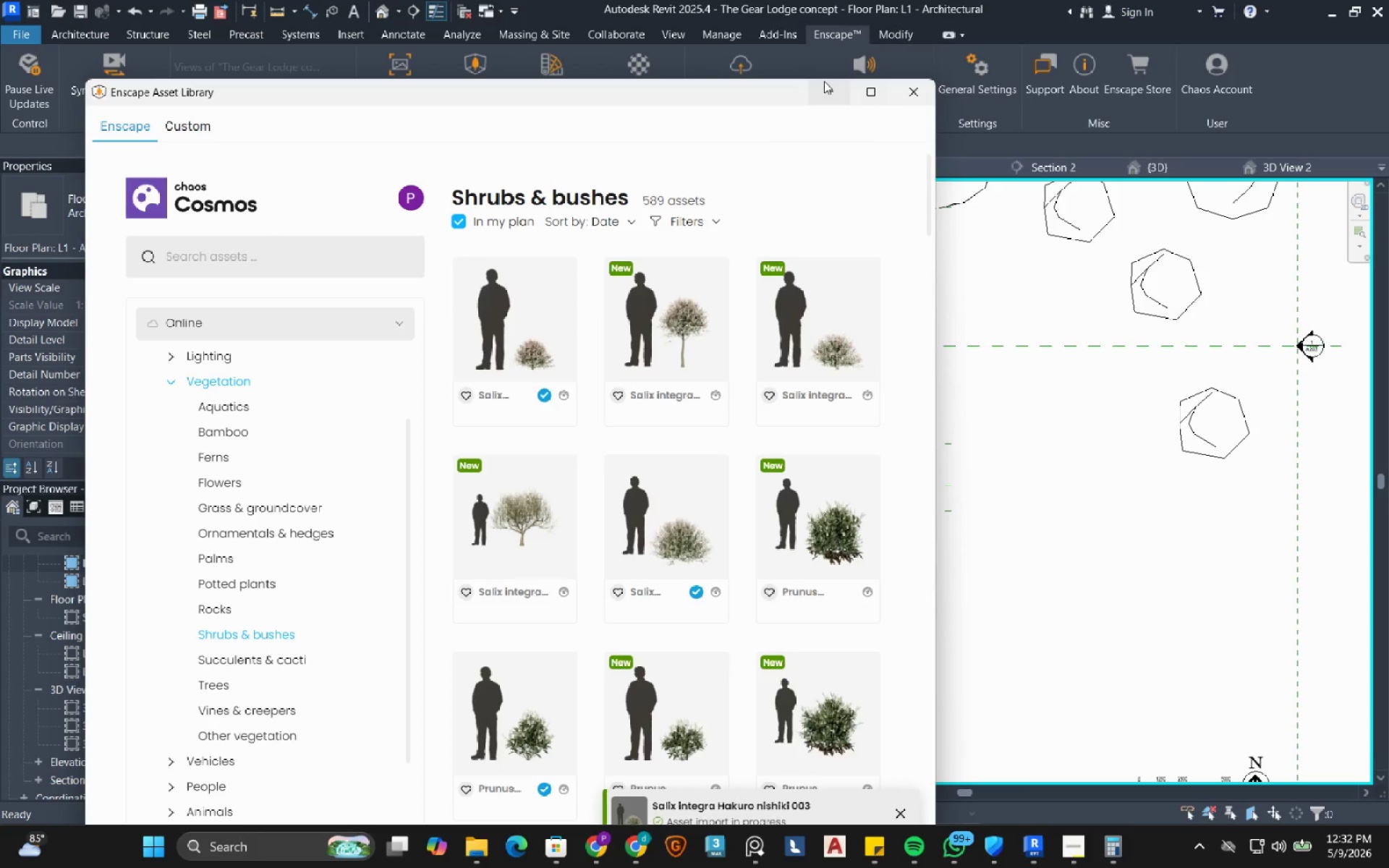 
left_click([827, 93])
 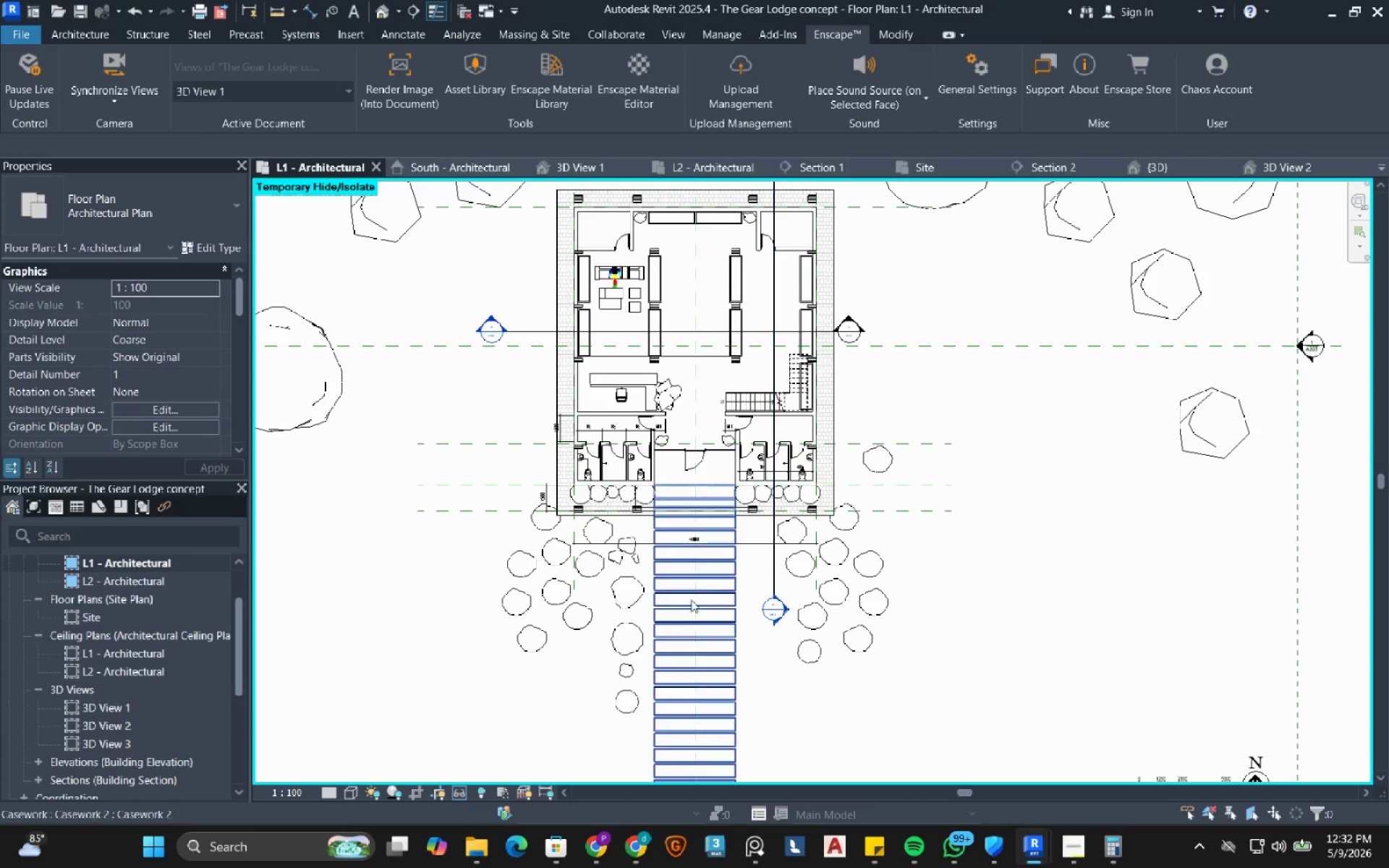 
scroll: coordinate [592, 589], scroll_direction: up, amount: 7.0
 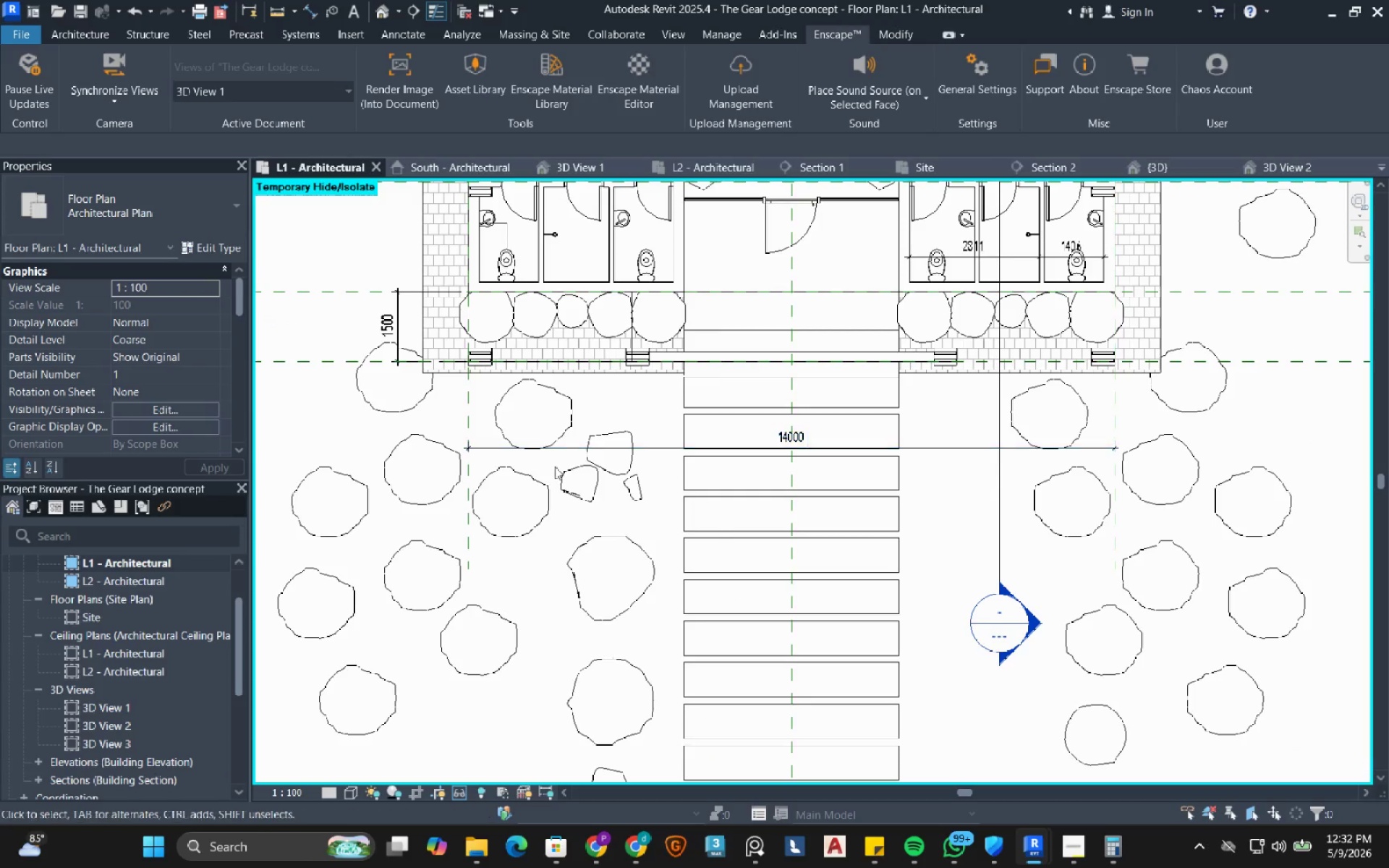 
left_click([582, 475])
 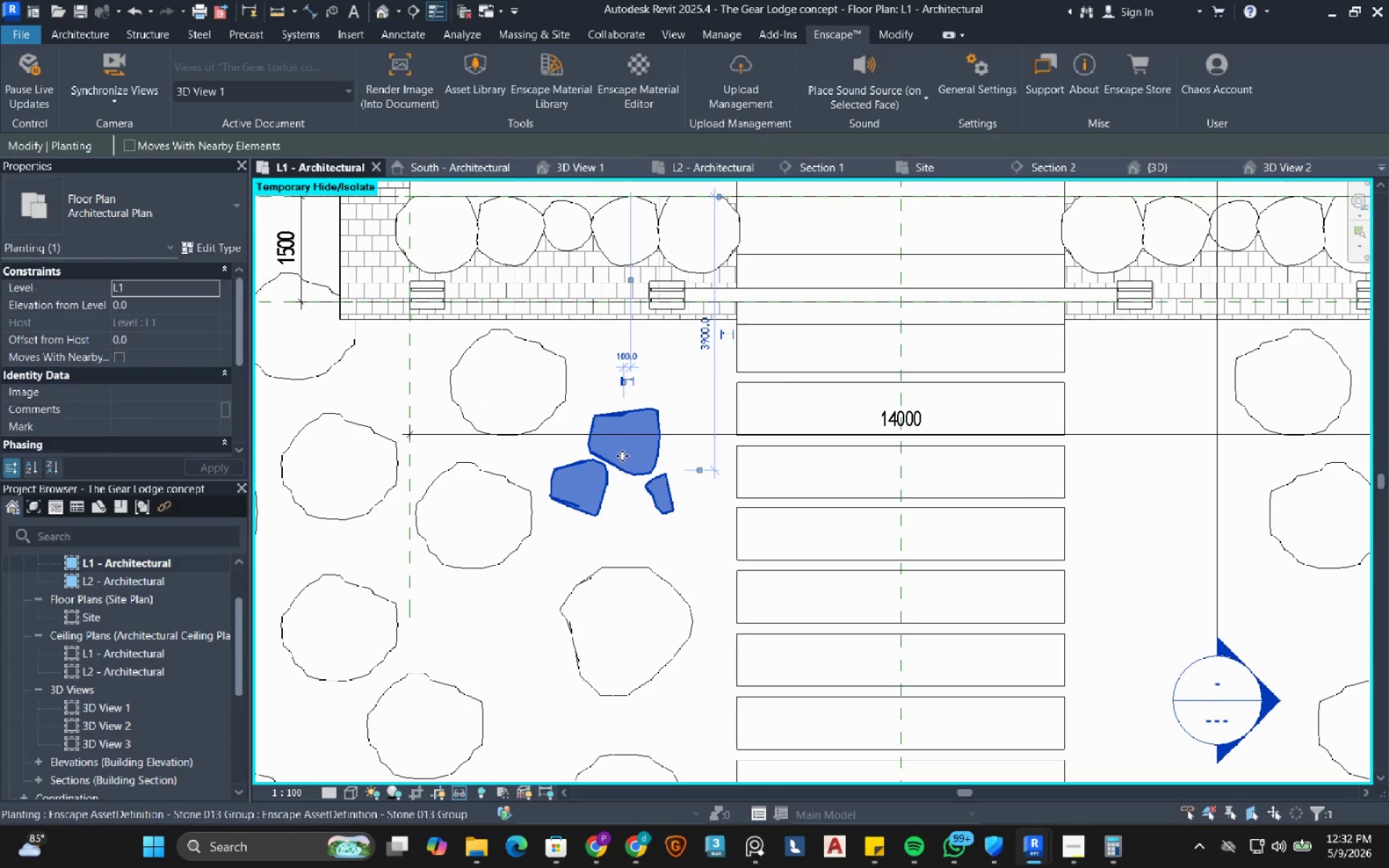 
scroll: coordinate [622, 456], scroll_direction: up, amount: 5.0
 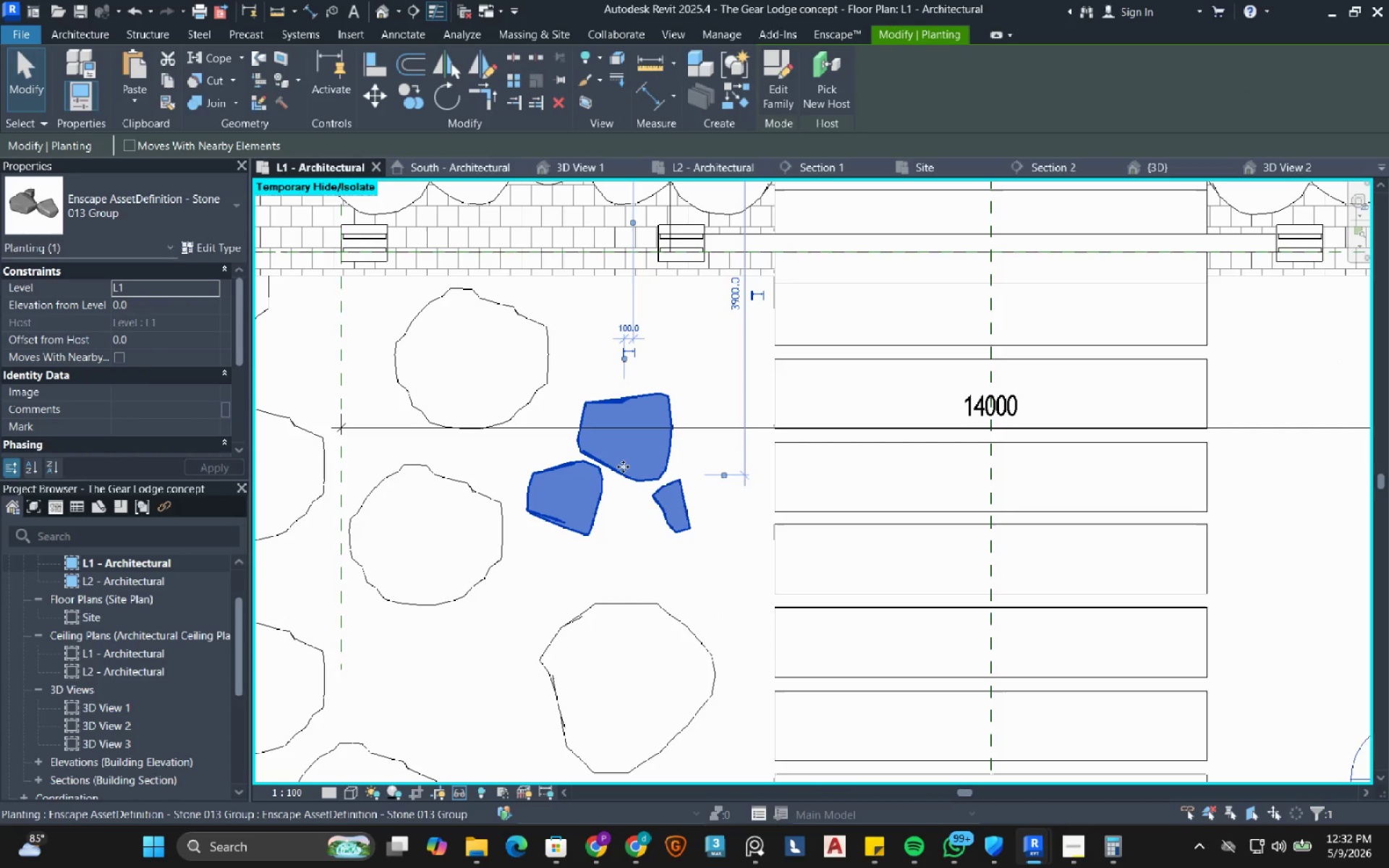 
left_click_drag(start_coordinate=[623, 467], to_coordinate=[659, 422])
 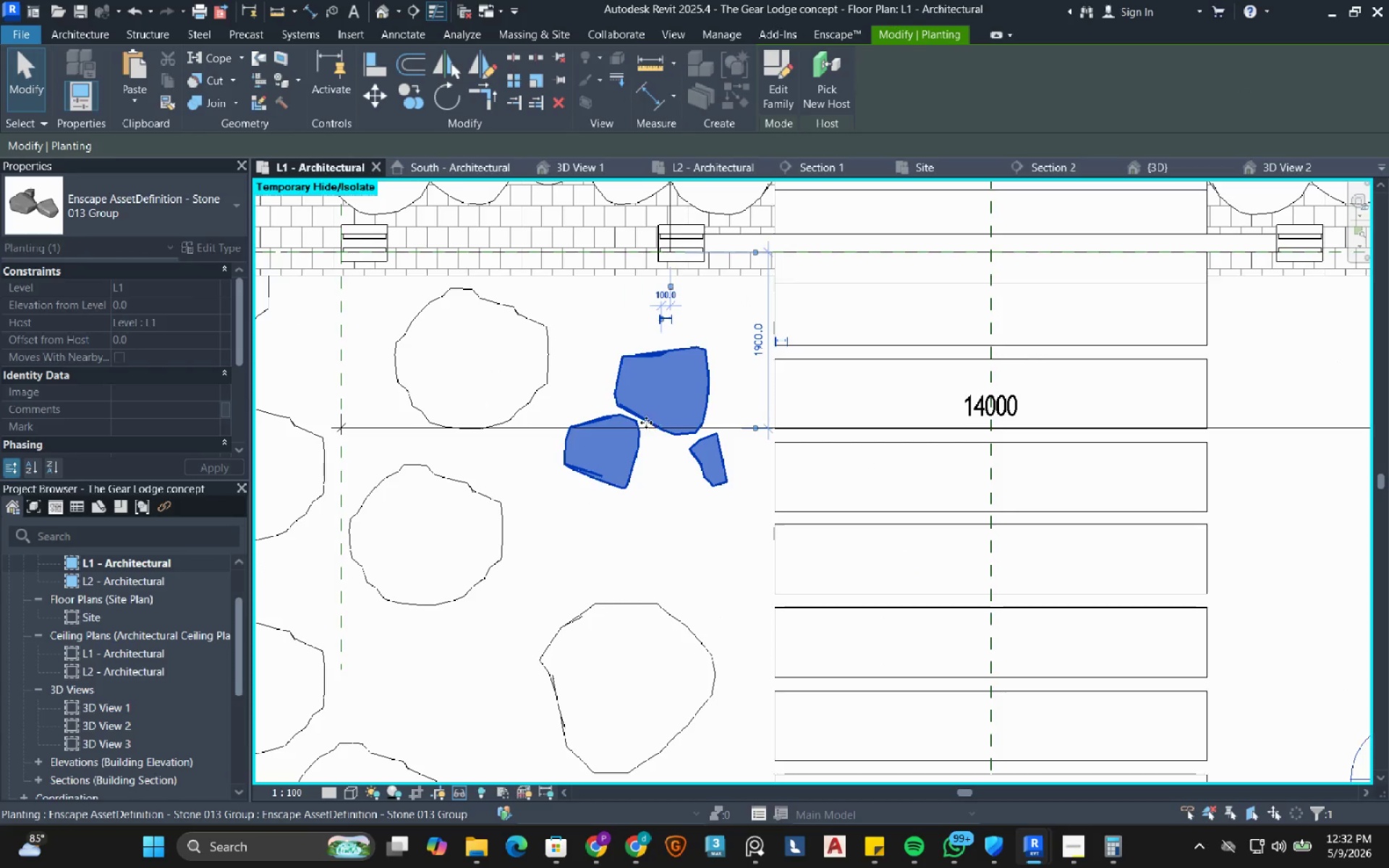 
scroll: coordinate [640, 426], scroll_direction: down, amount: 3.0
 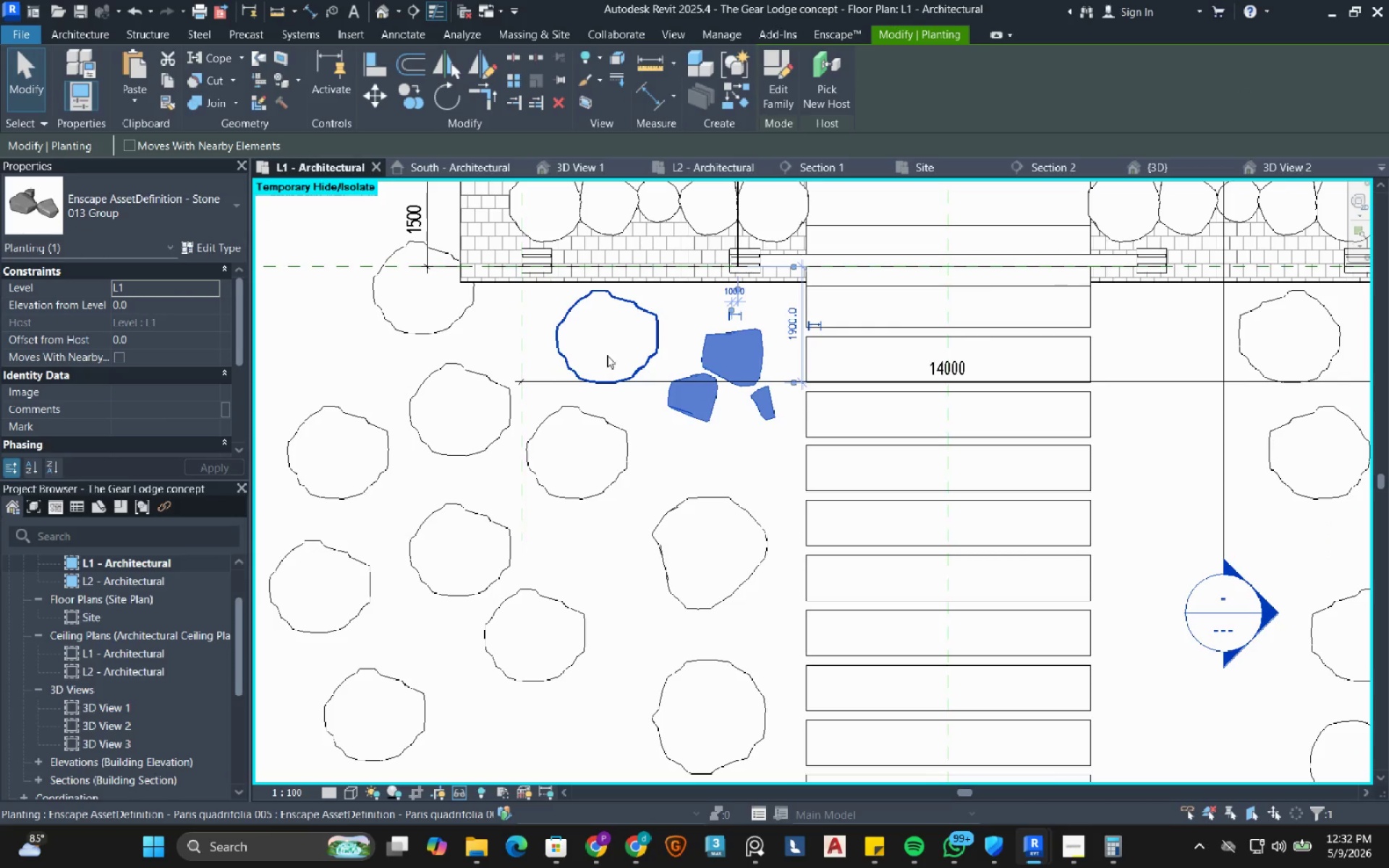 
left_click([607, 355])
 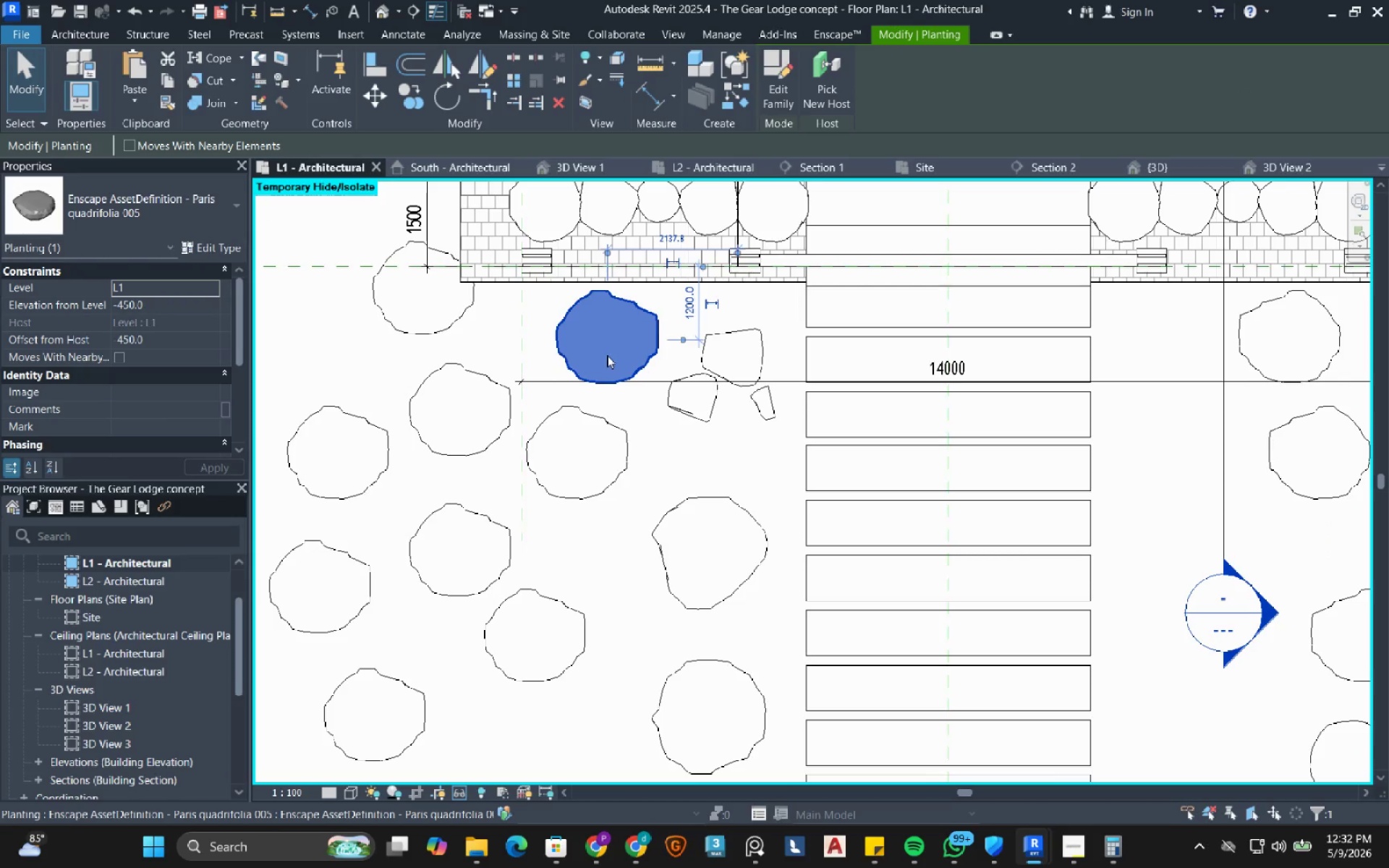 
type(de)
 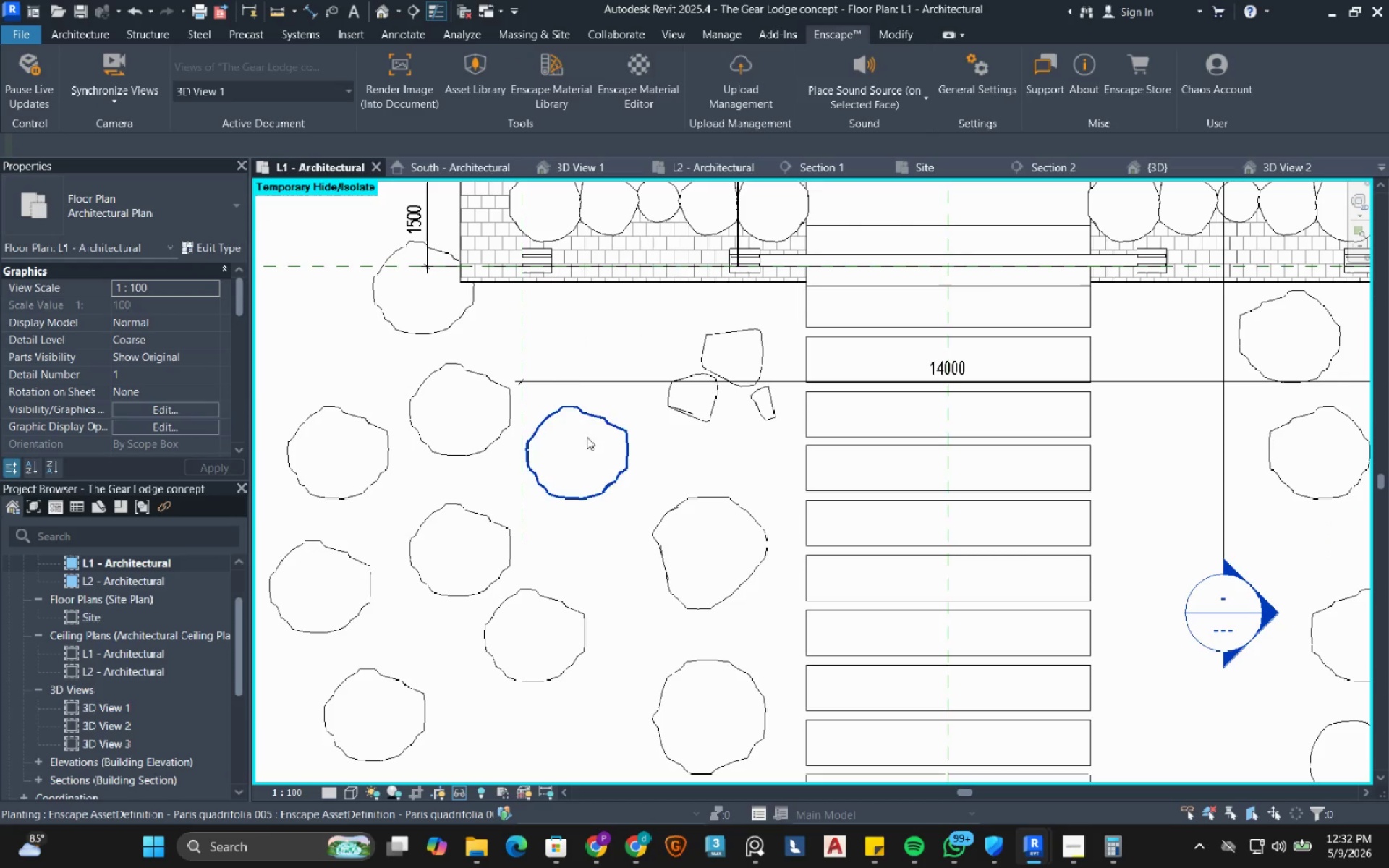 
left_click([587, 437])
 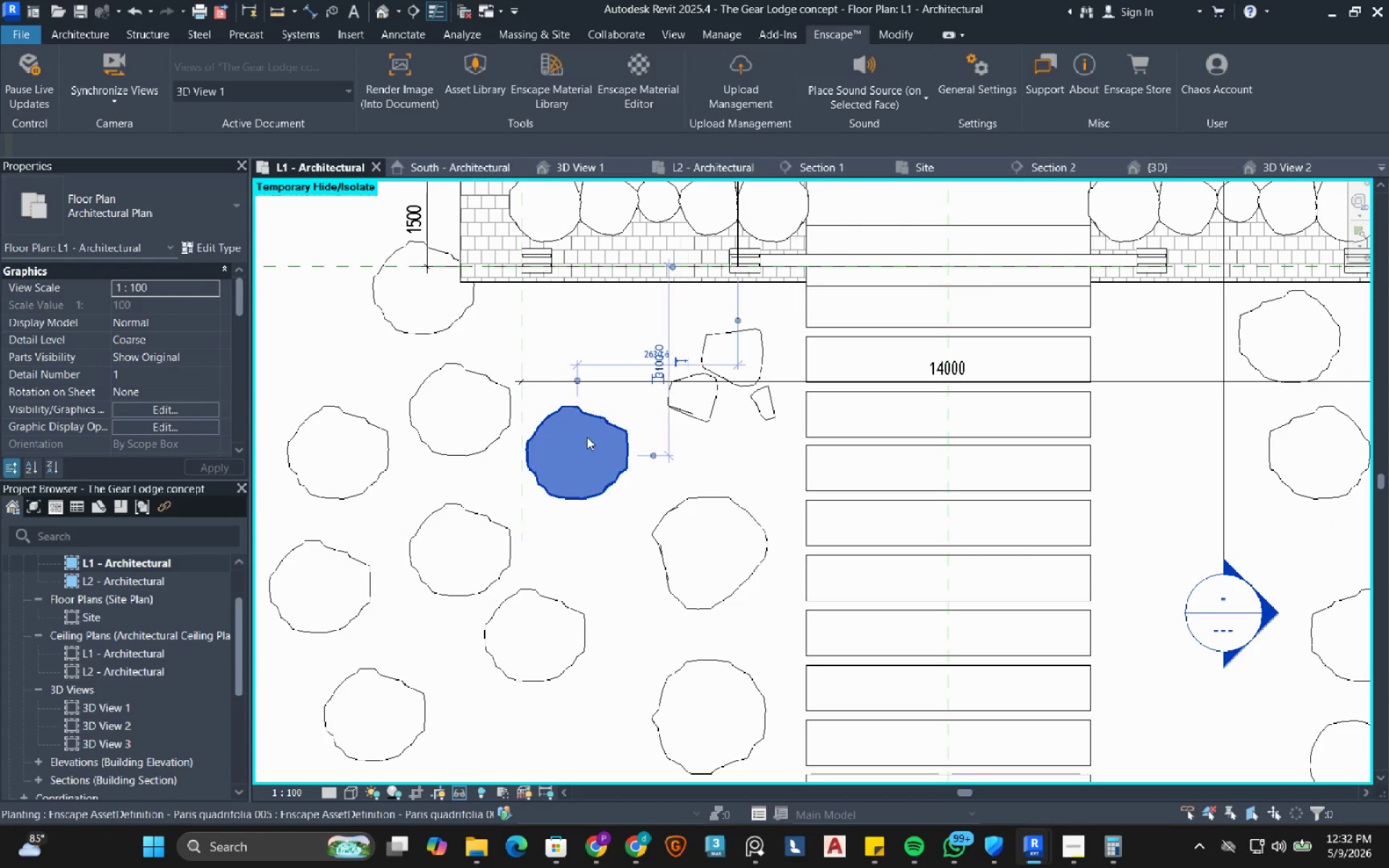 
type(de)
 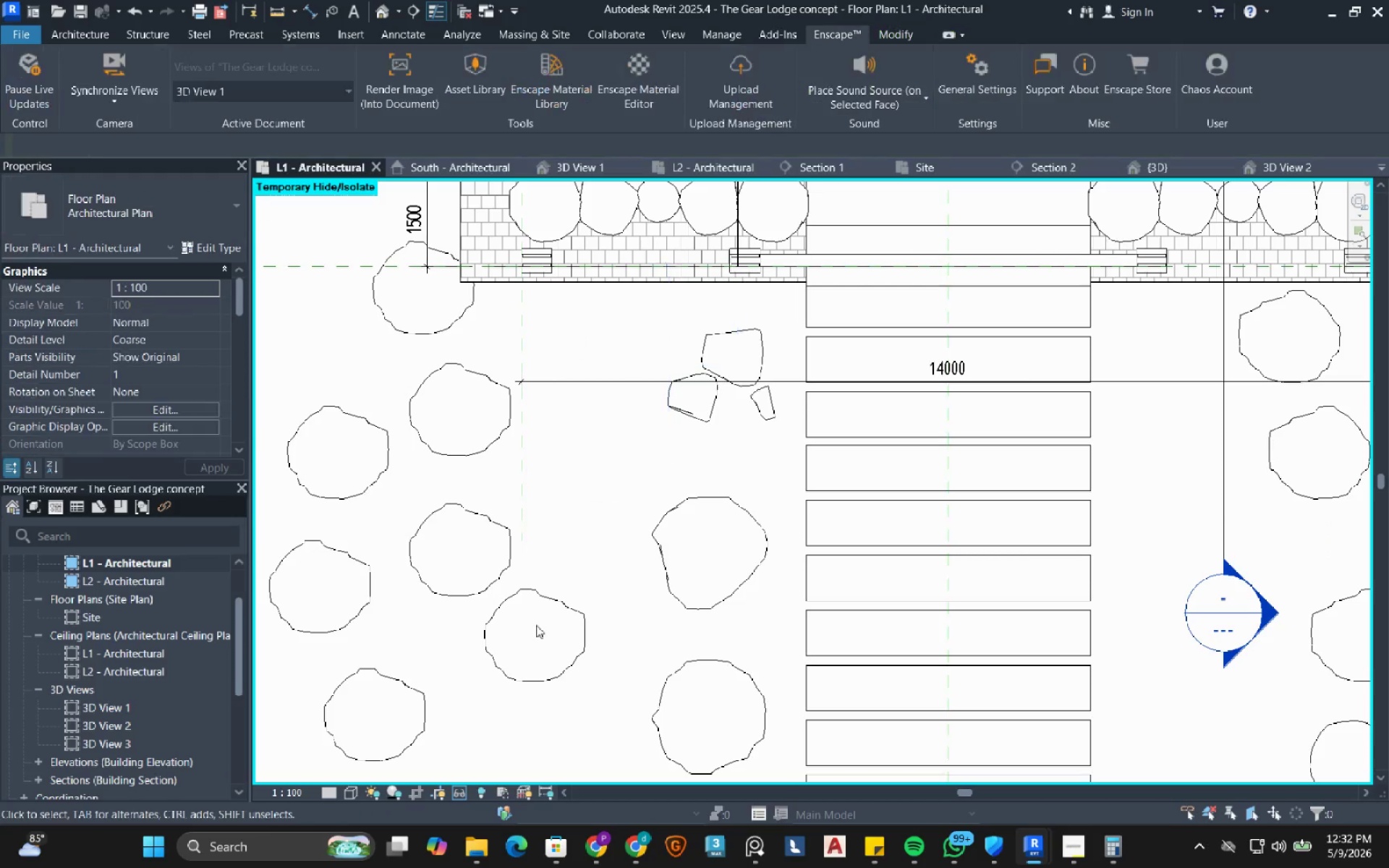 
left_click([536, 625])
 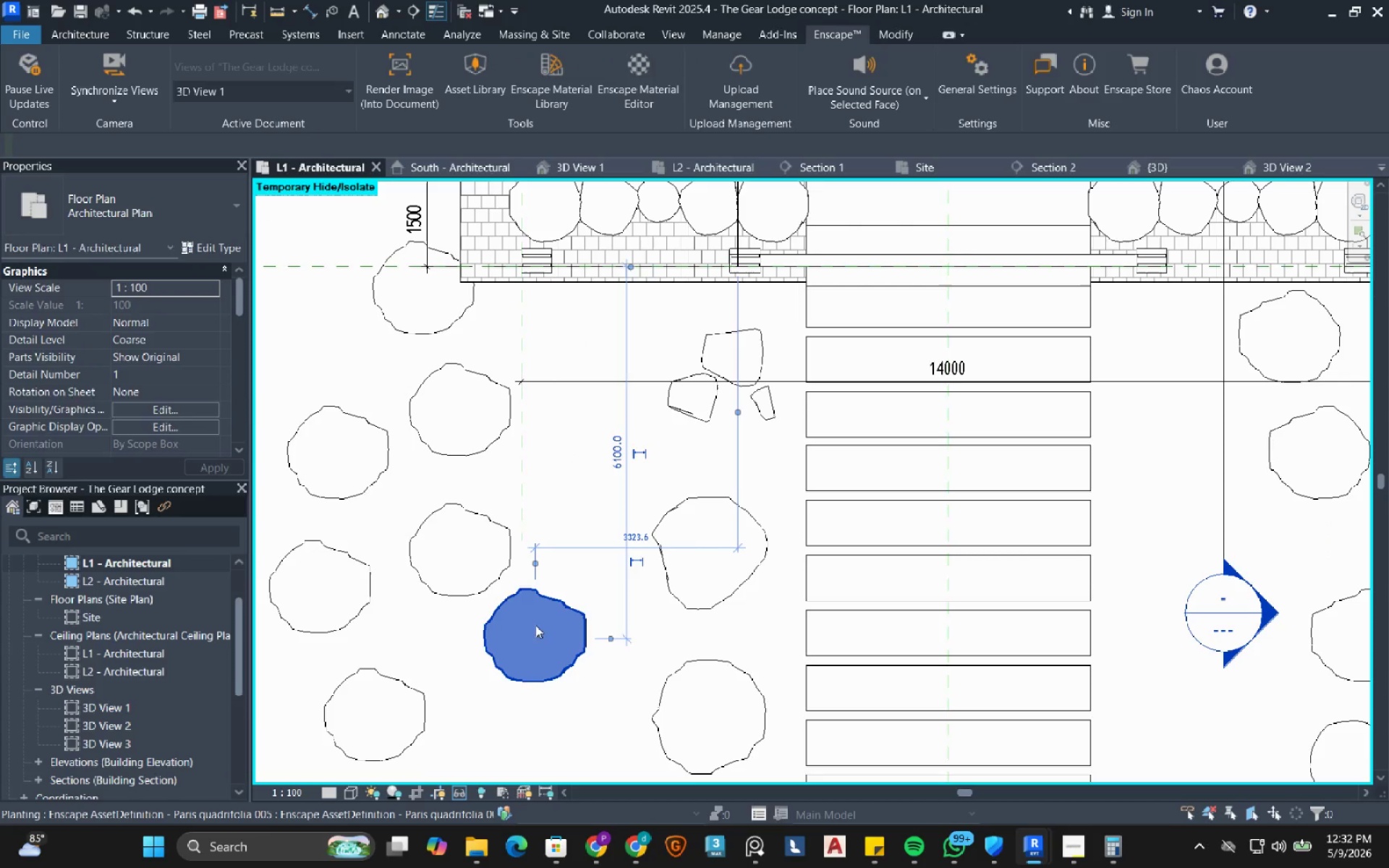 
type(de)
 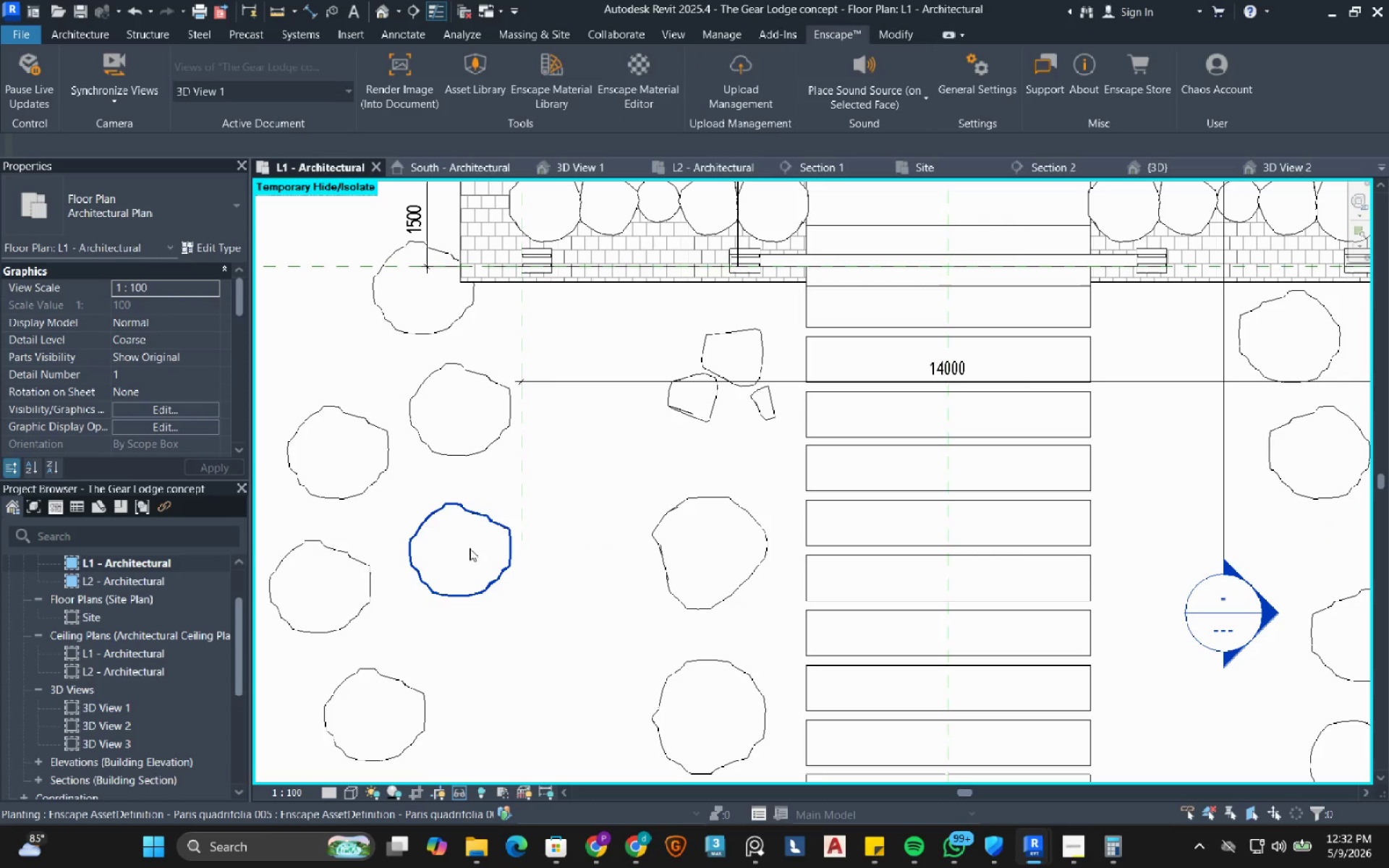 
left_click([470, 548])
 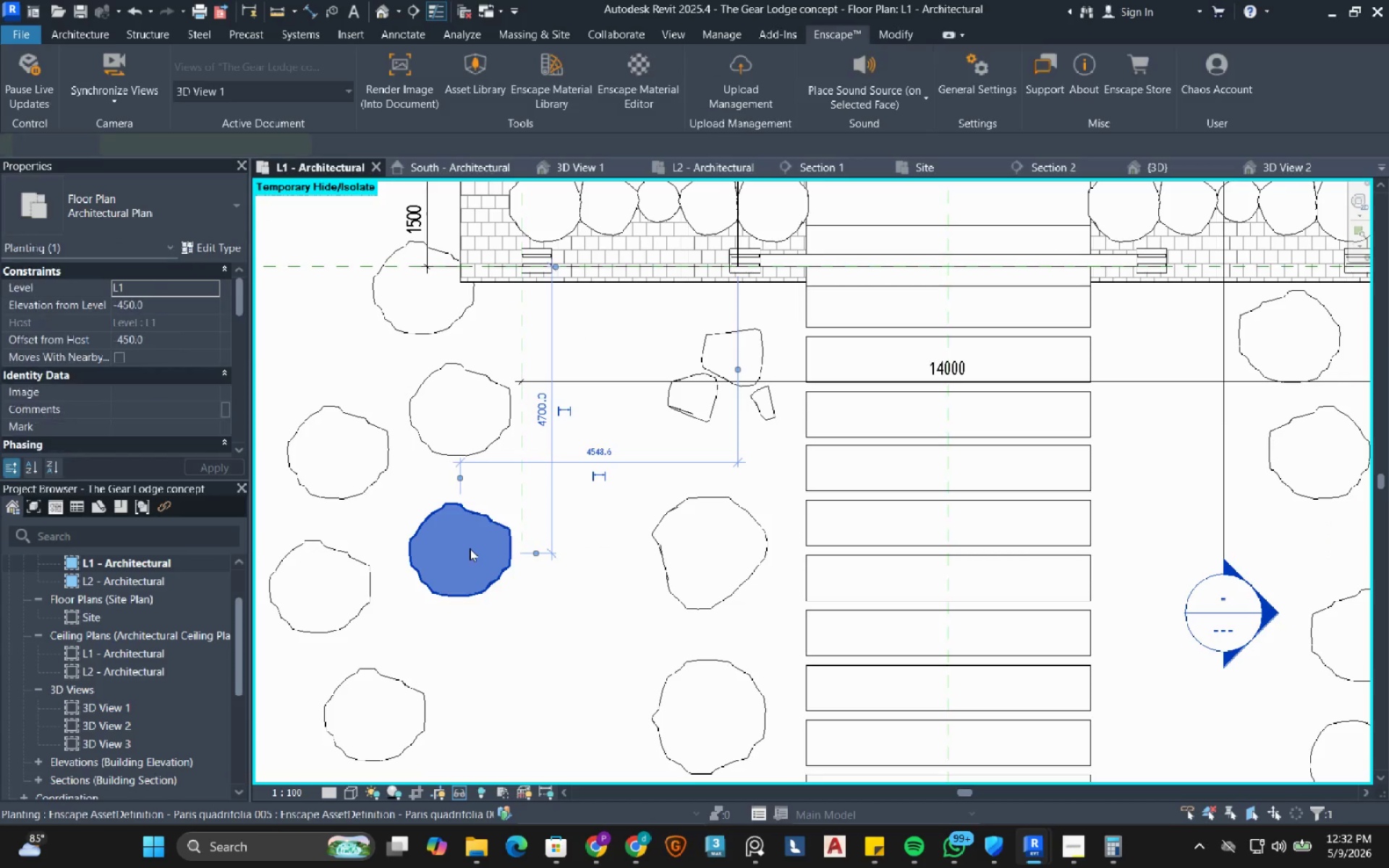 
type(de)
 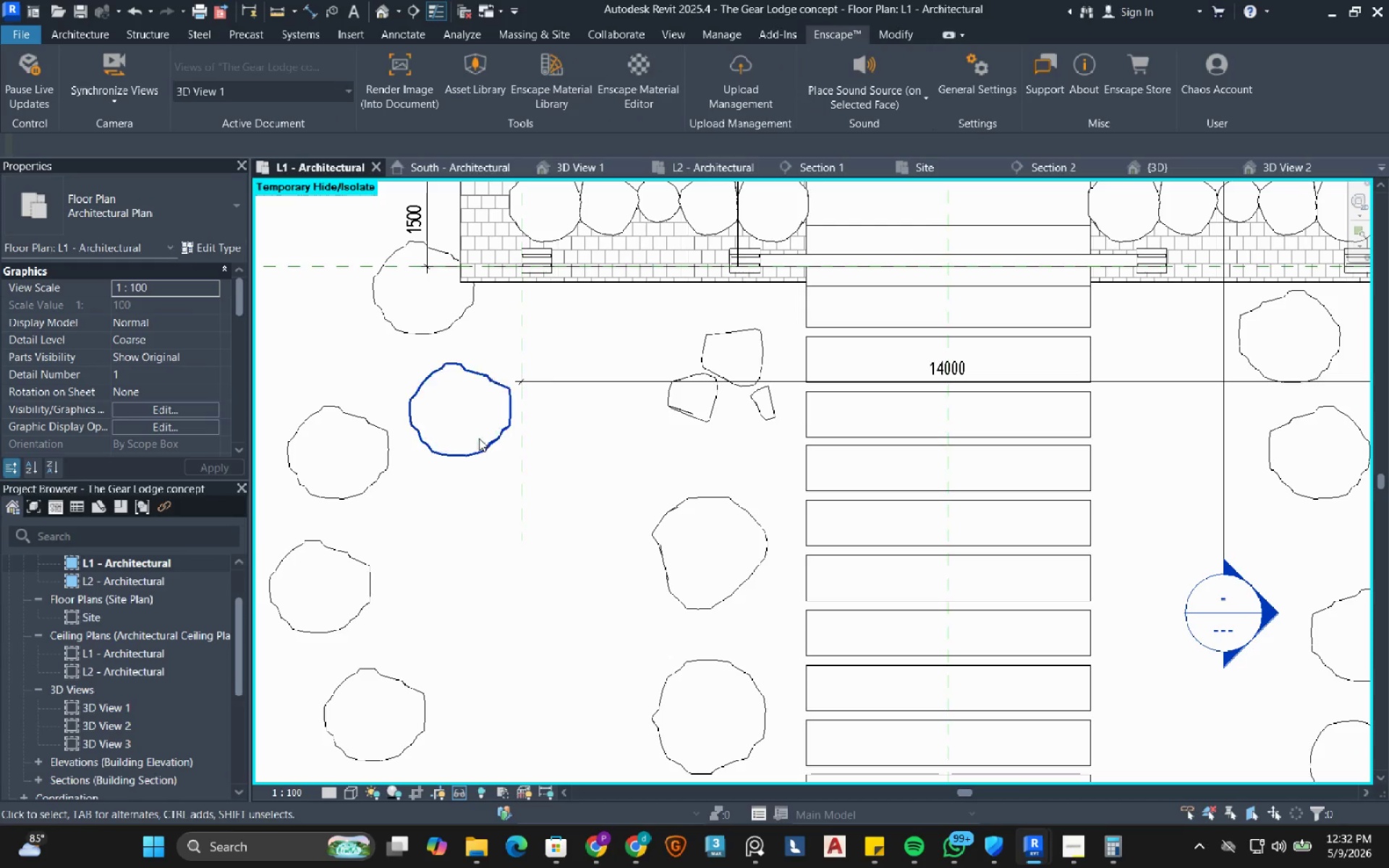 
left_click([479, 438])
 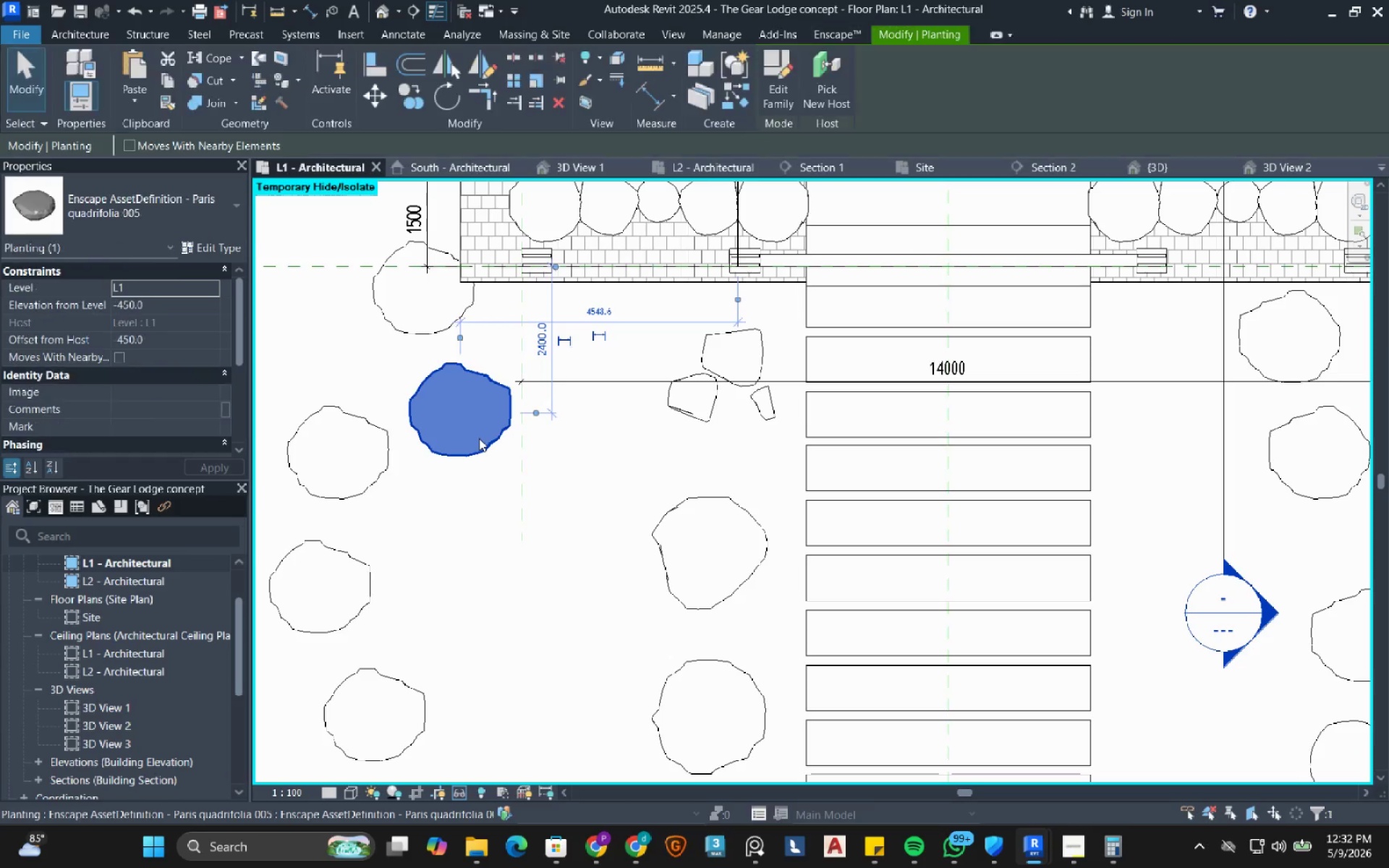 
type(de)
 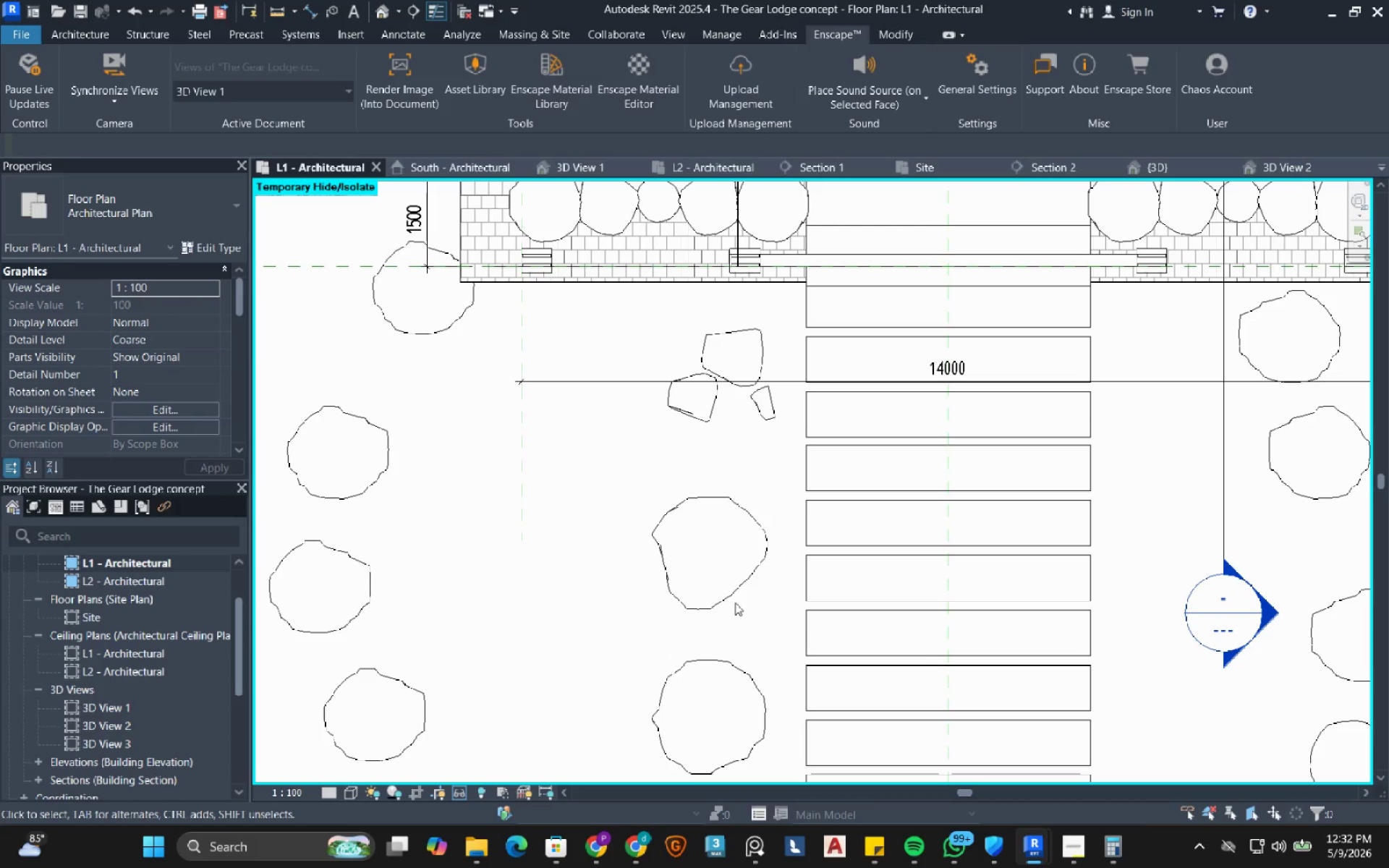 
left_click([708, 564])
 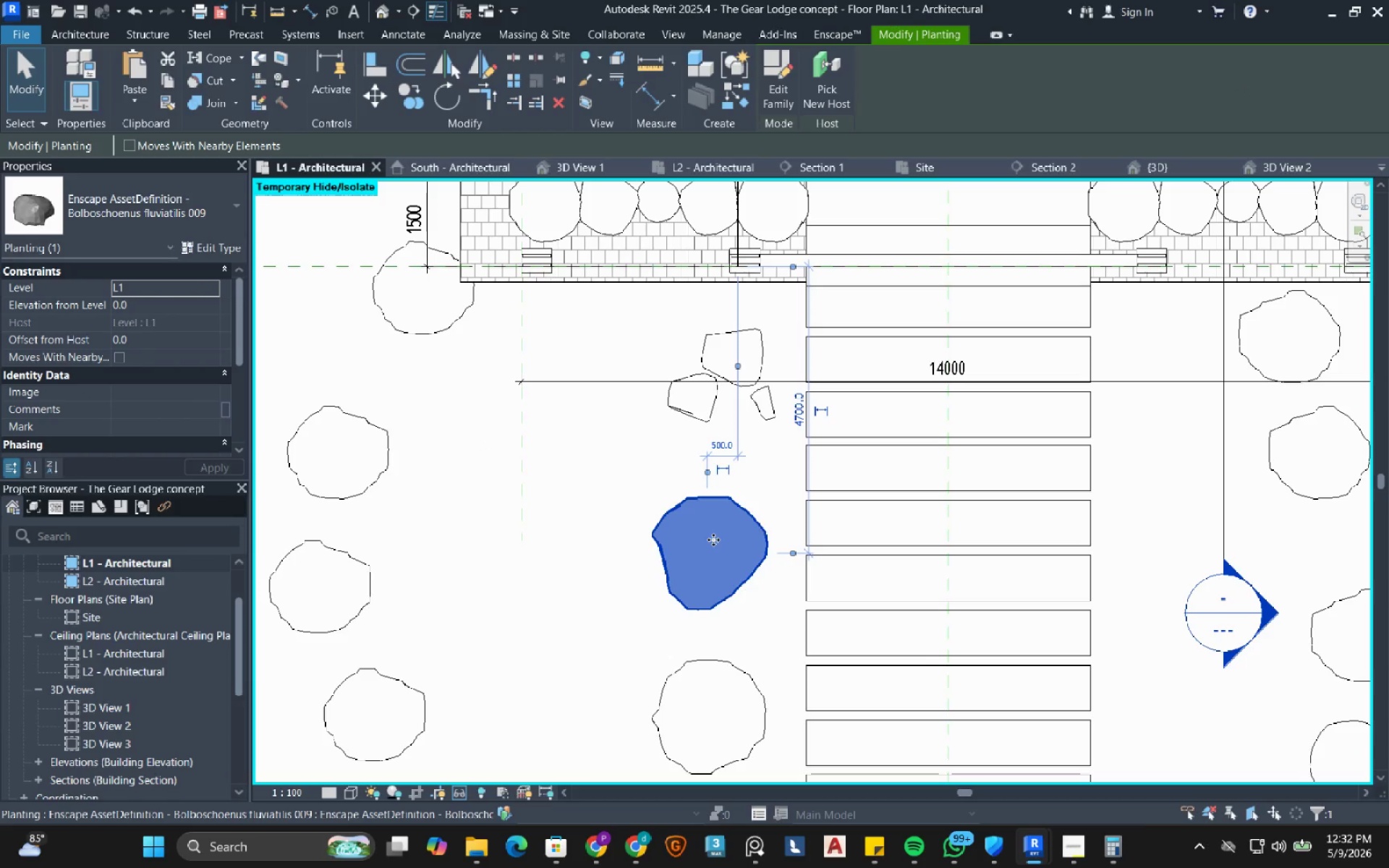 
left_click_drag(start_coordinate=[714, 540], to_coordinate=[616, 328])
 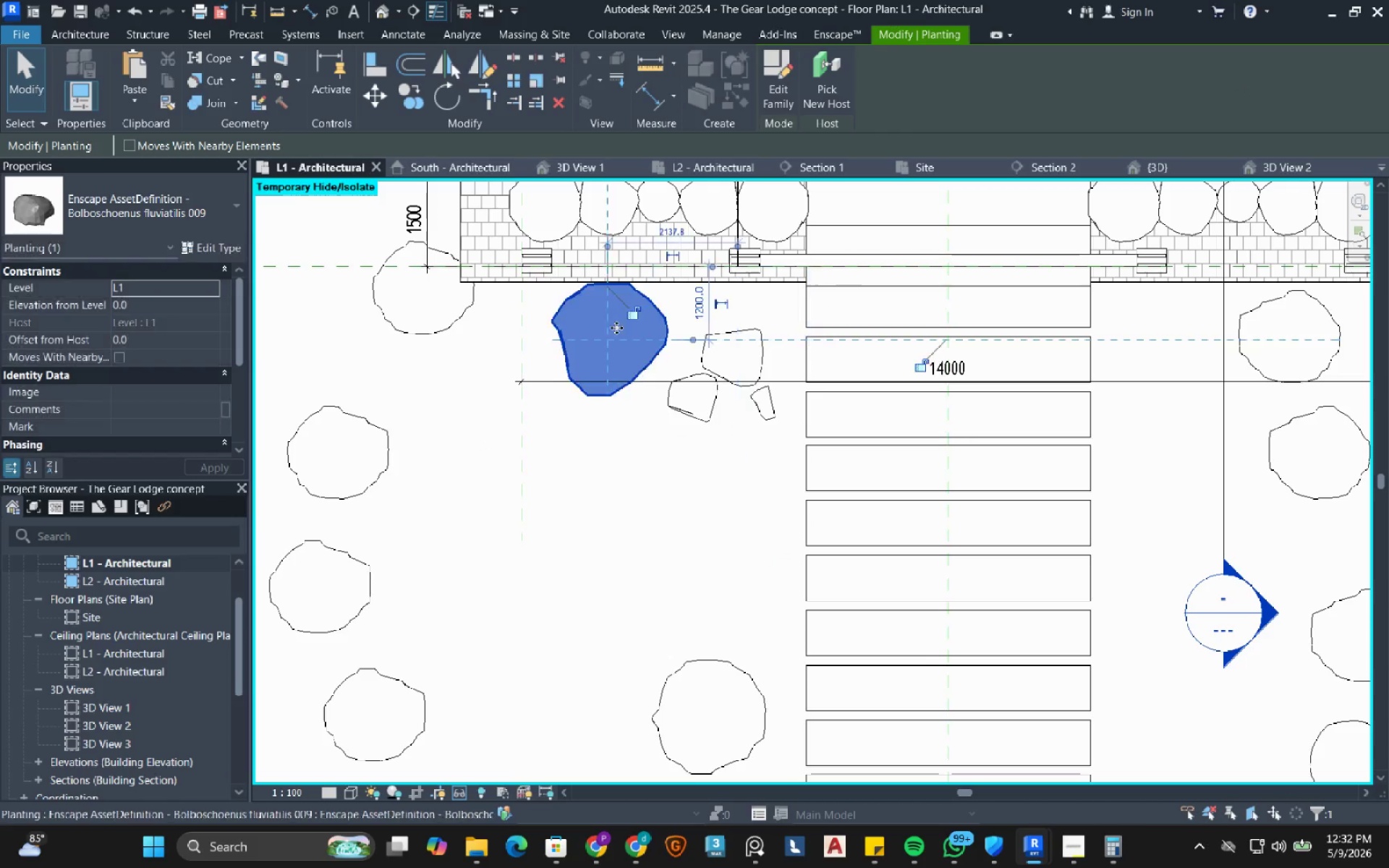 
left_click([616, 328])
 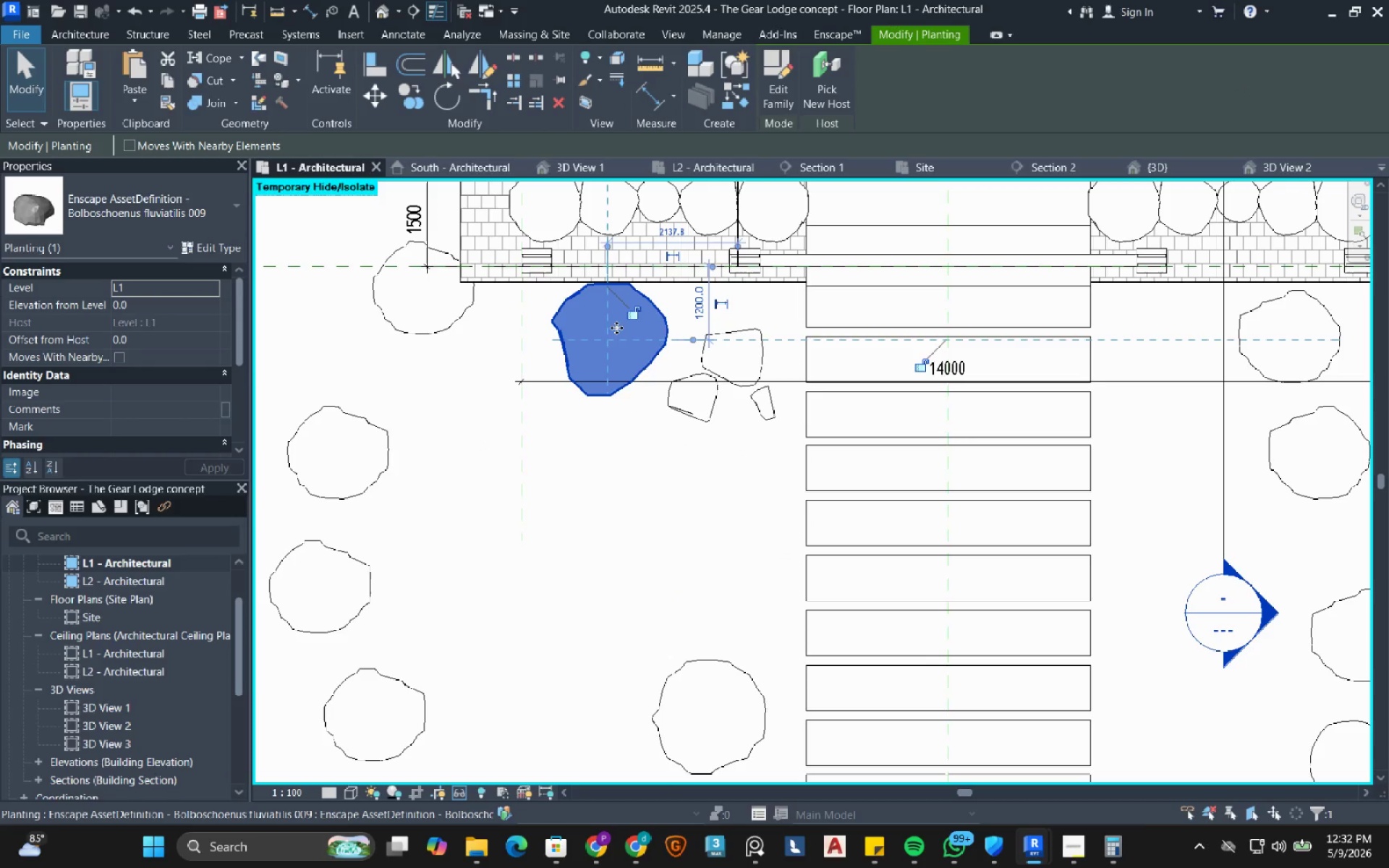 
left_click_drag(start_coordinate=[616, 328], to_coordinate=[616, 352])
 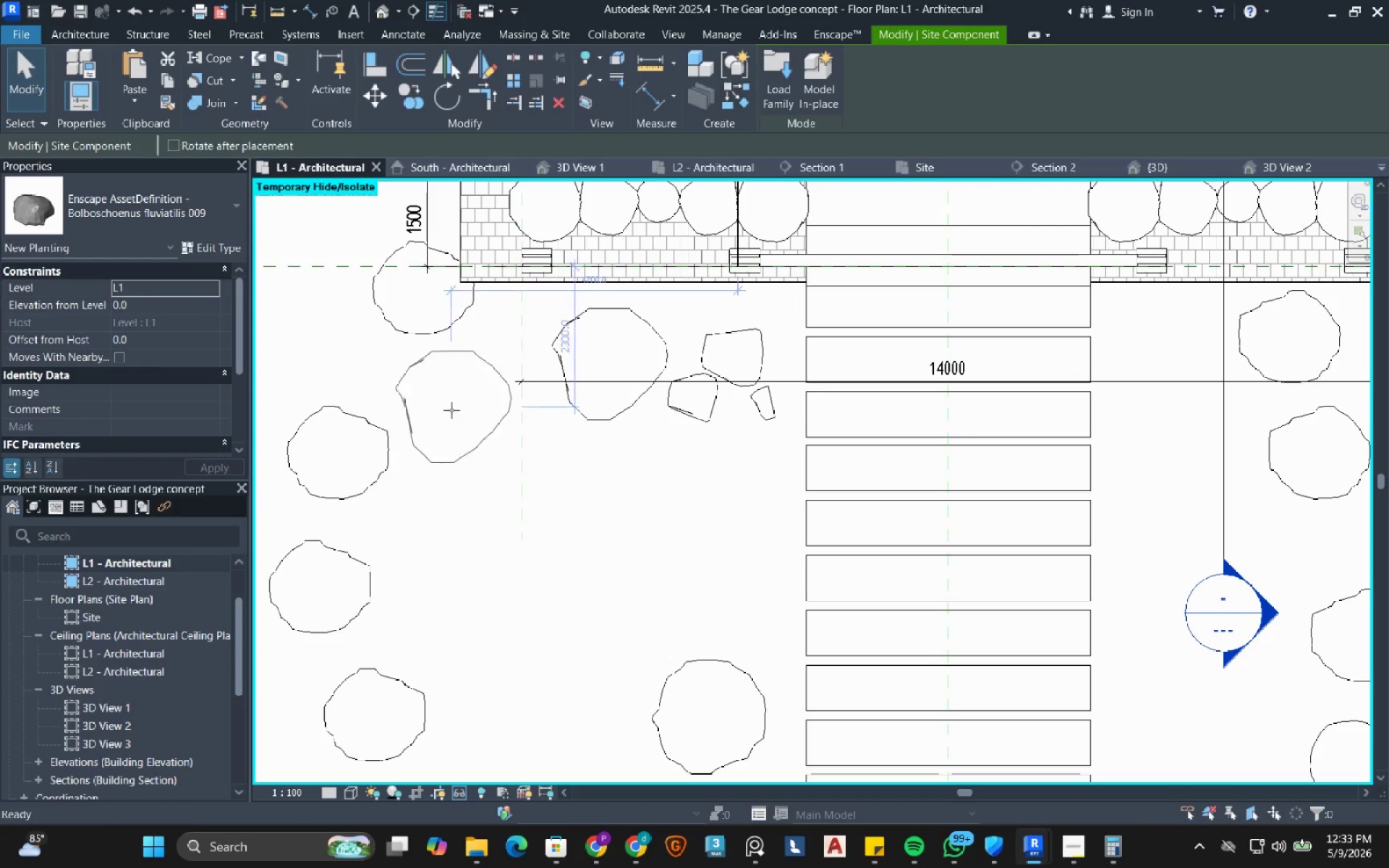 
left_click([472, 404])
 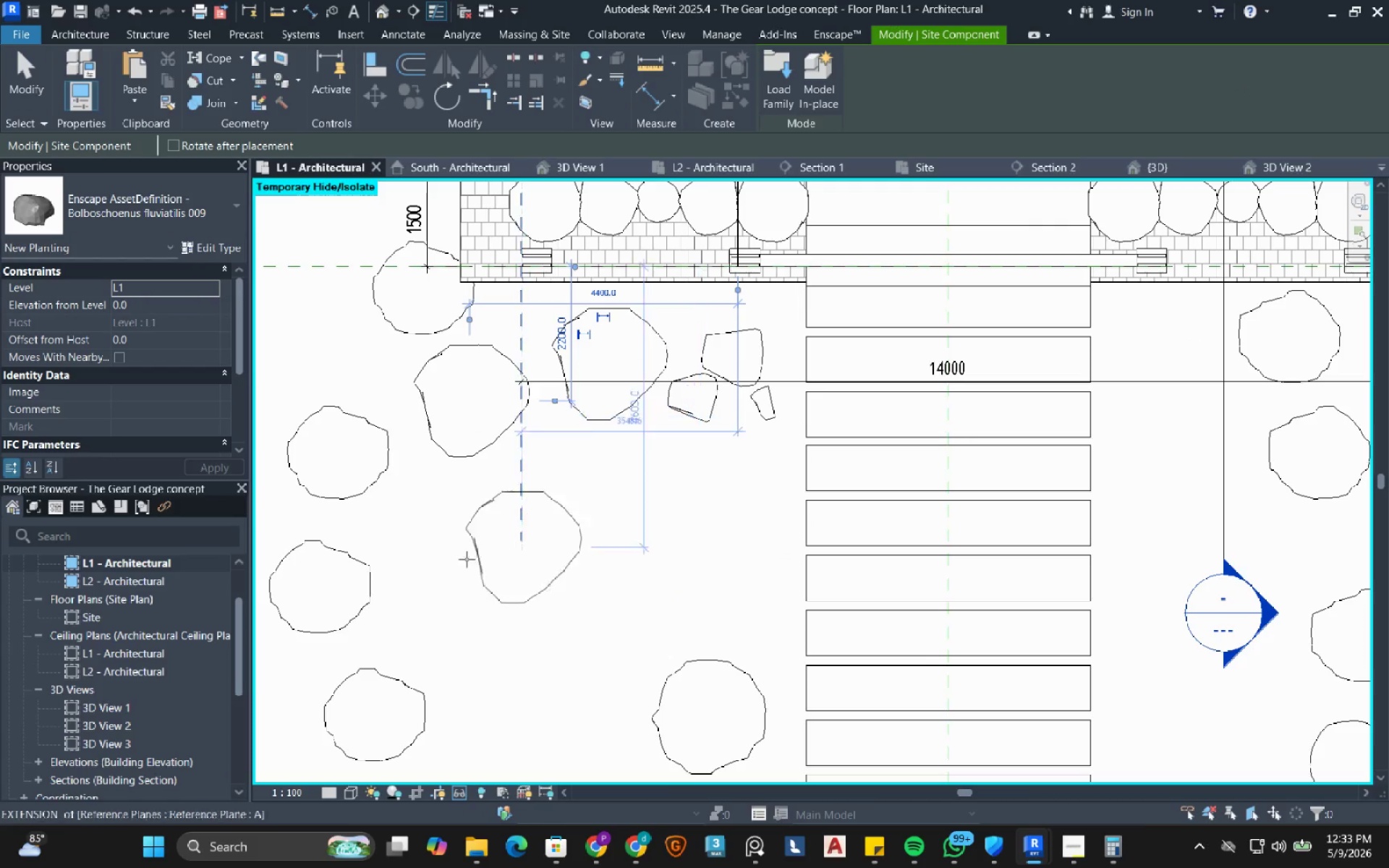 
left_click([436, 553])
 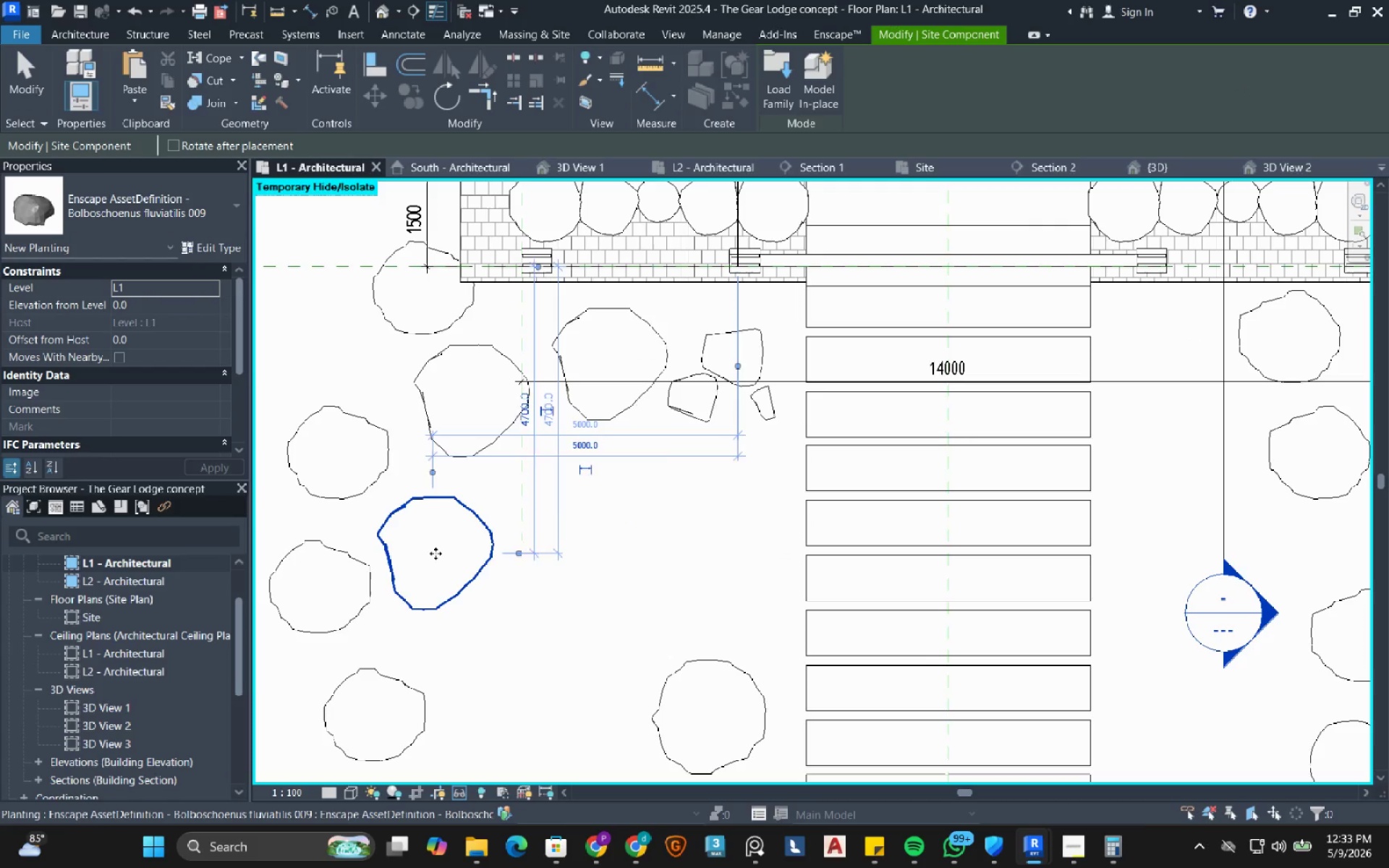 
key(Escape)
 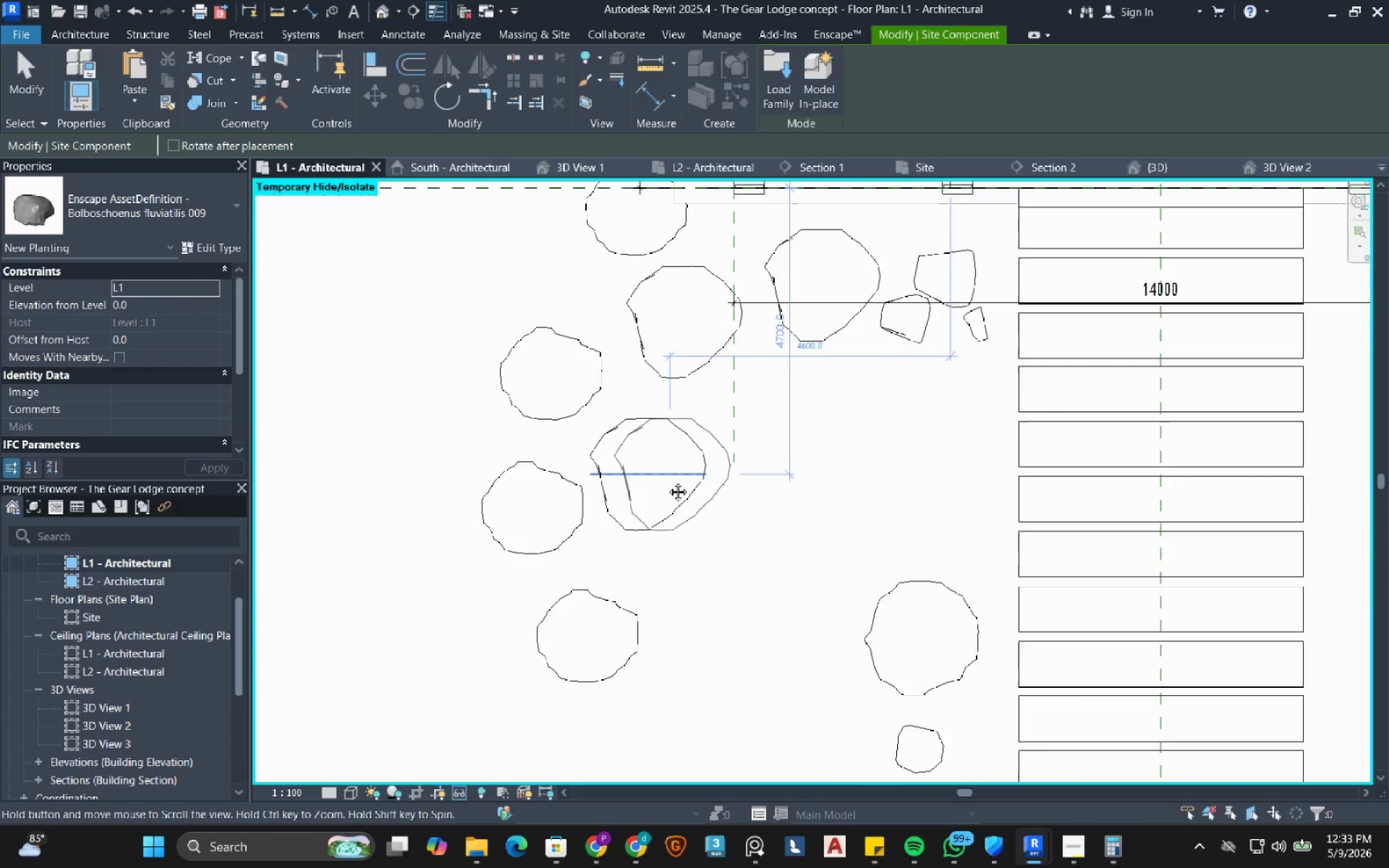 
key(Escape)
 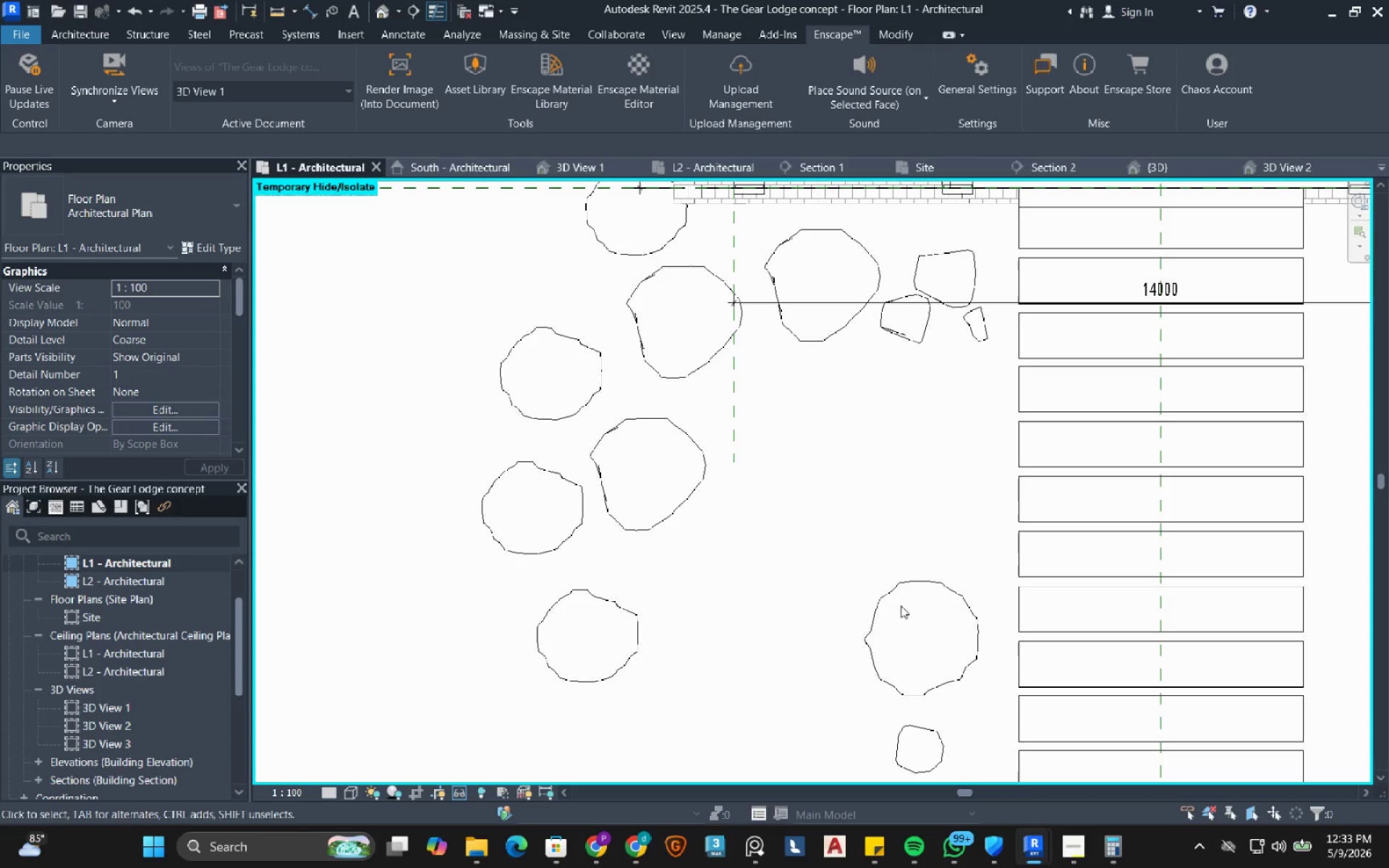 
left_click([937, 610])
 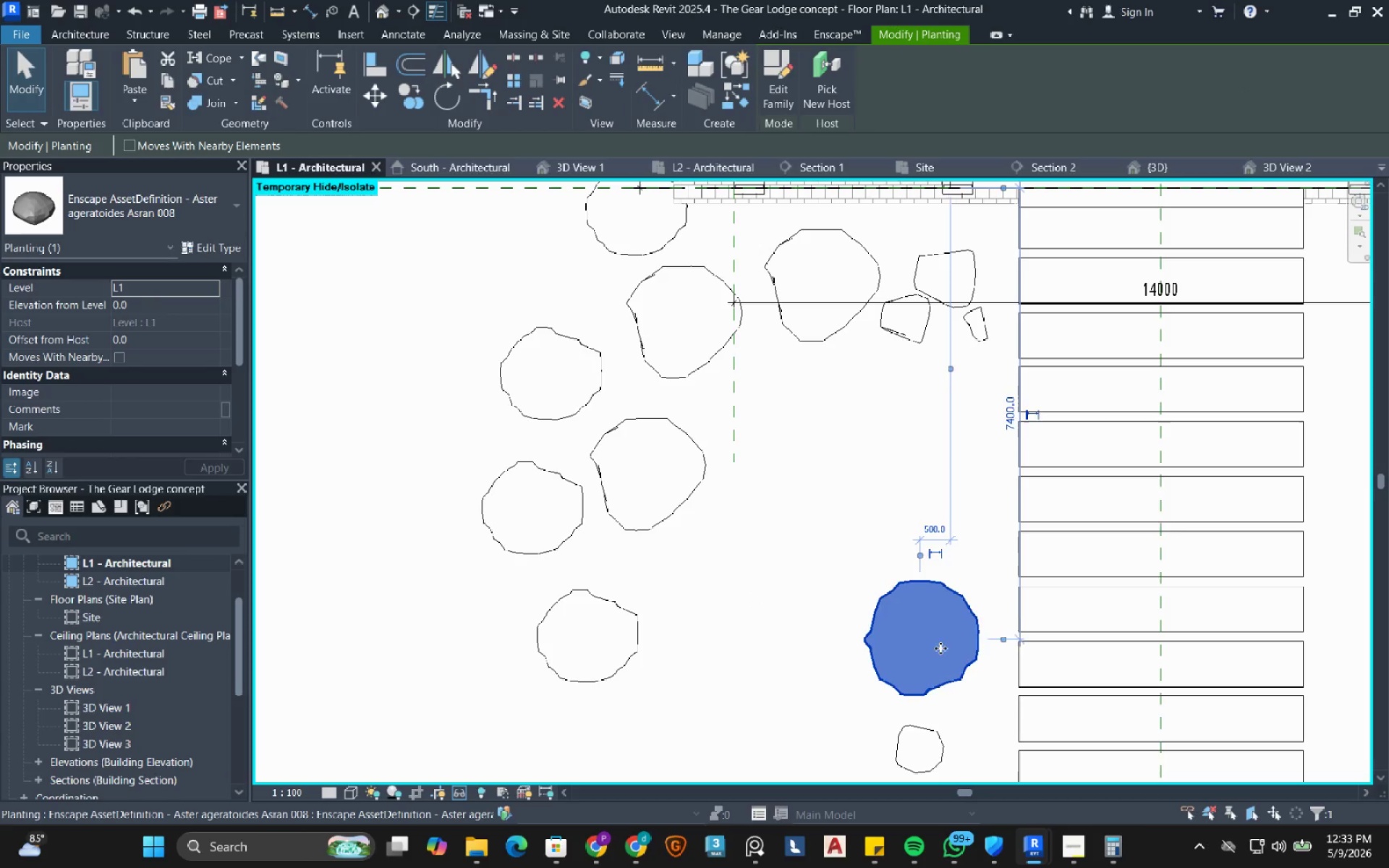 
left_click_drag(start_coordinate=[940, 648], to_coordinate=[786, 421])
 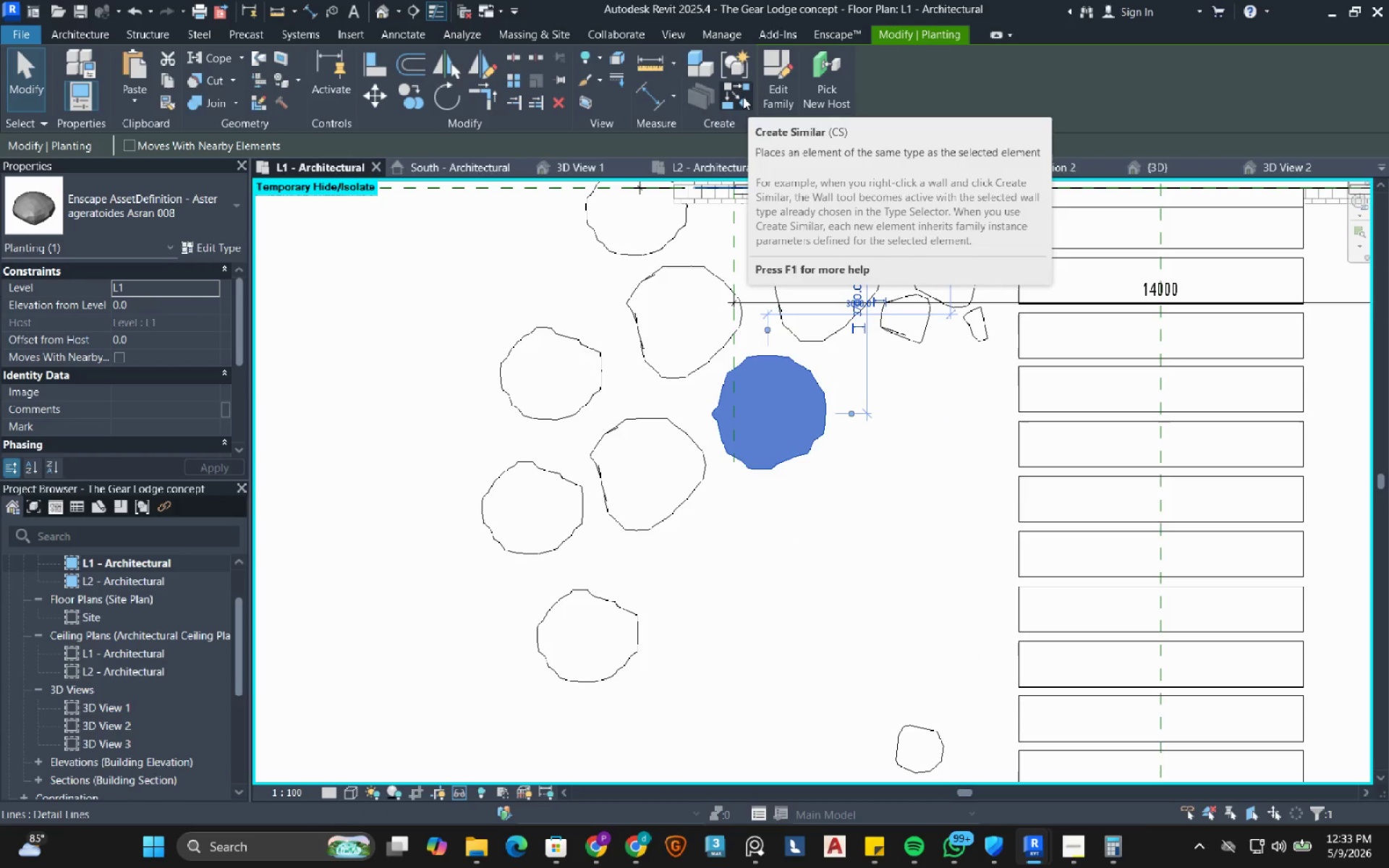 
left_click([739, 97])
 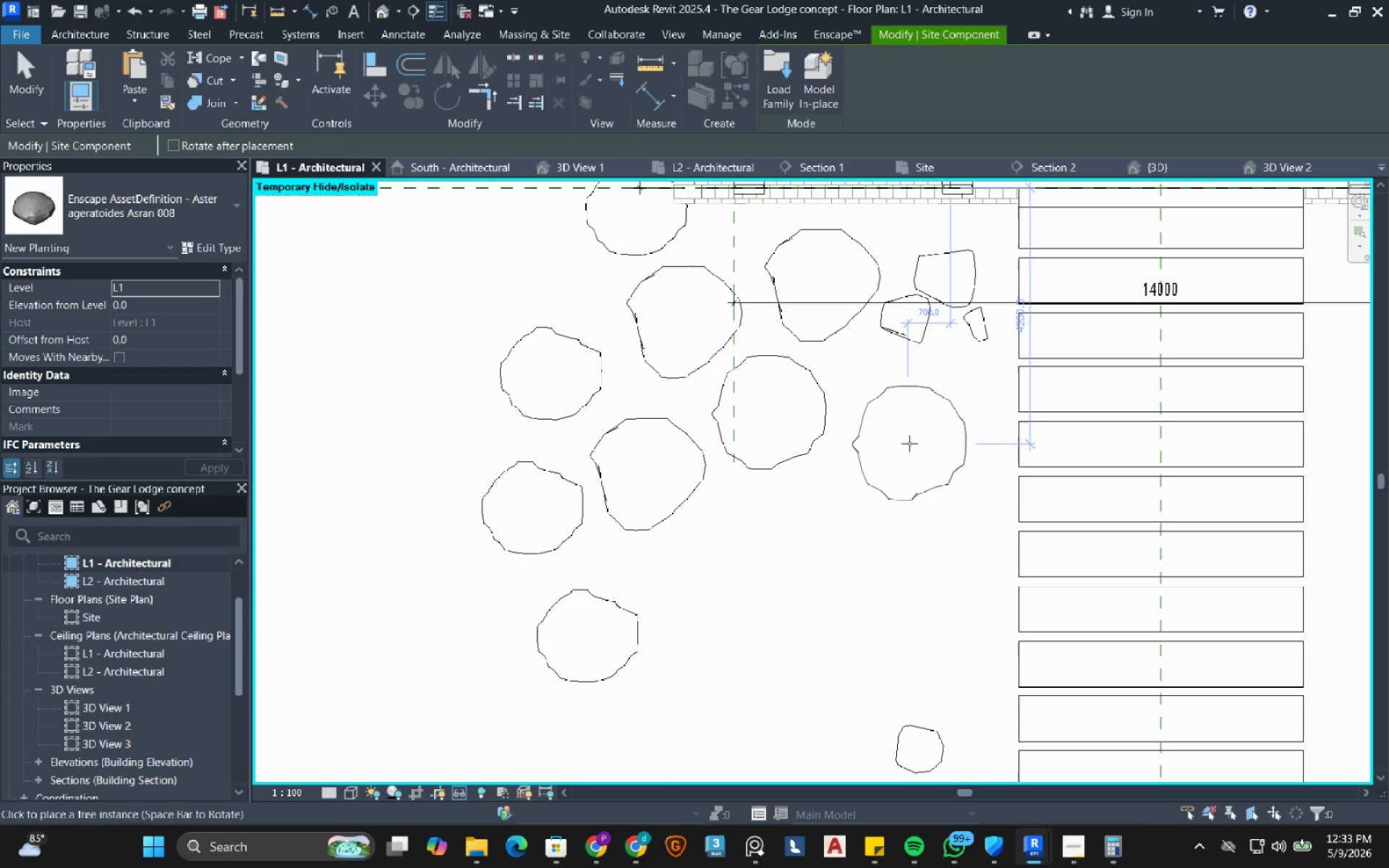 
left_click([910, 467])
 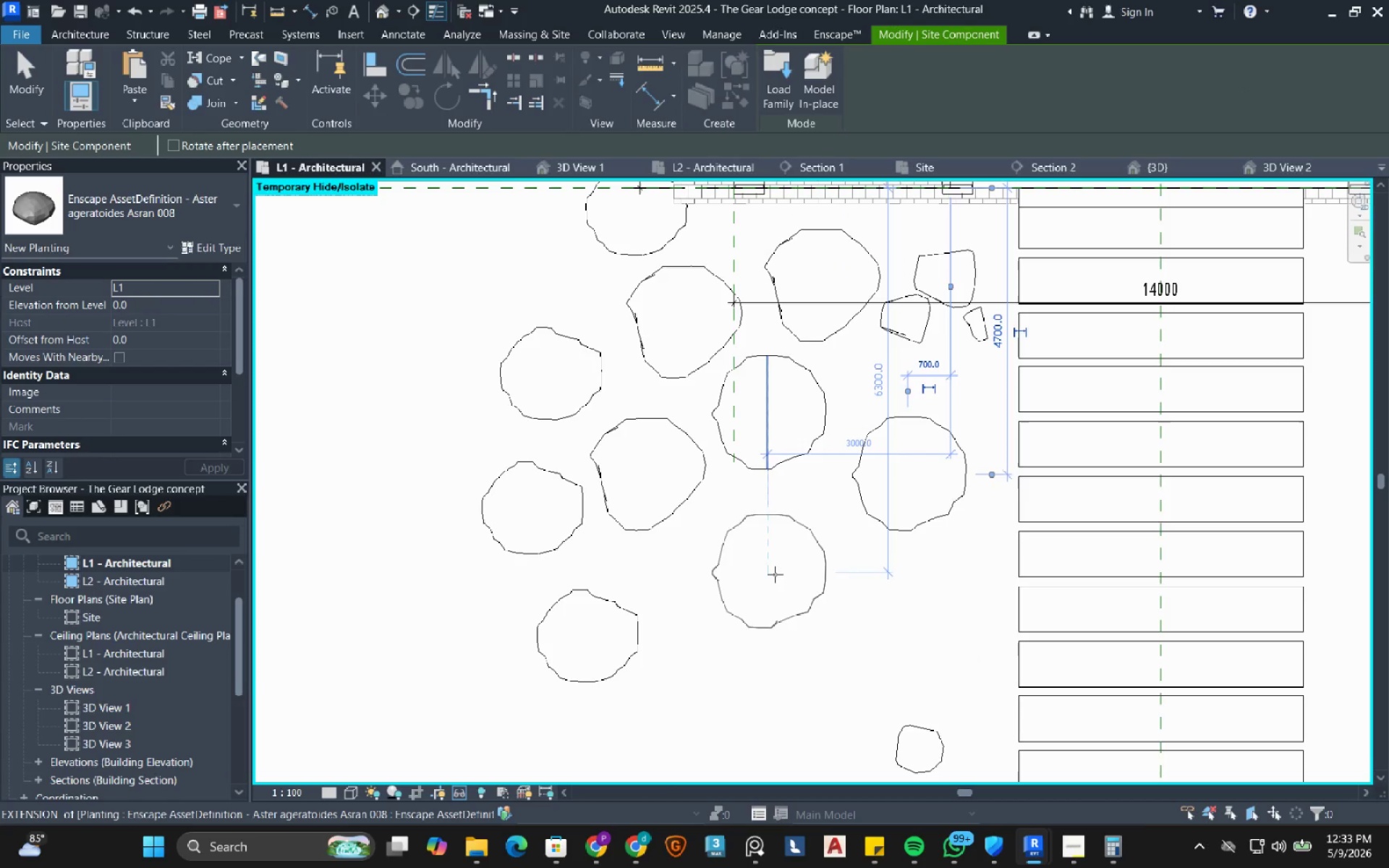 
left_click([775, 574])
 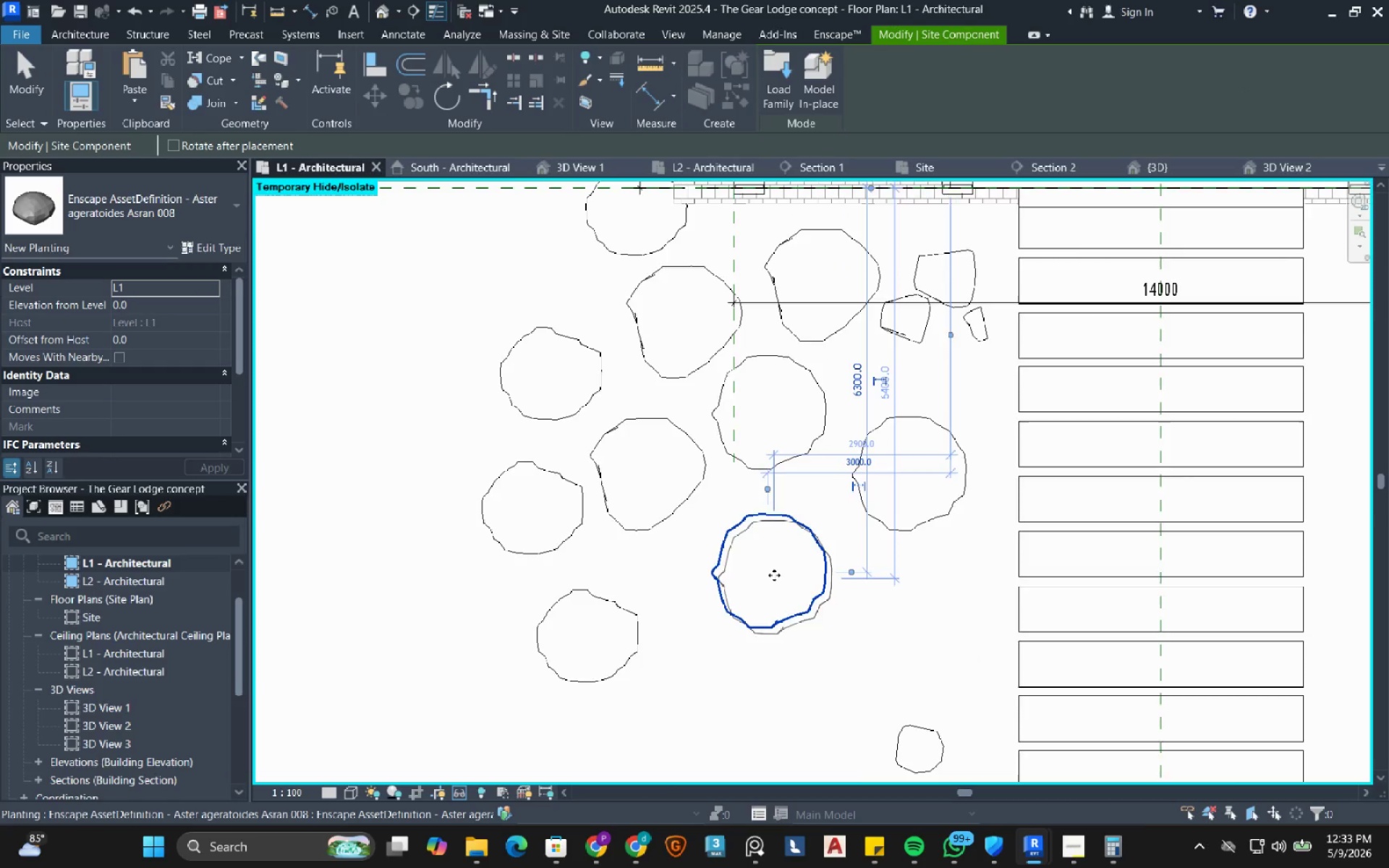 
scroll: coordinate [774, 575], scroll_direction: down, amount: 2.0
 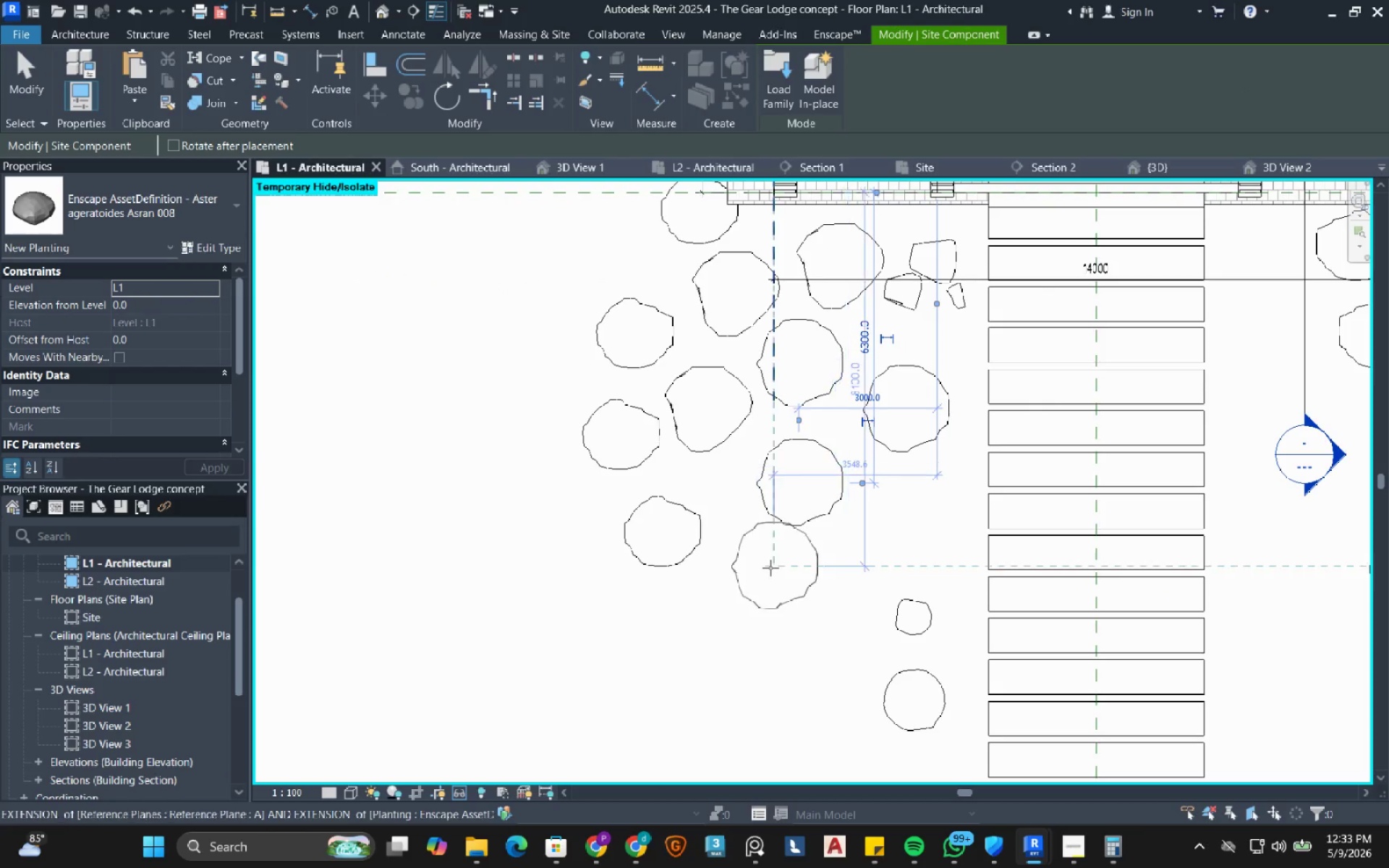 
key(Escape)
 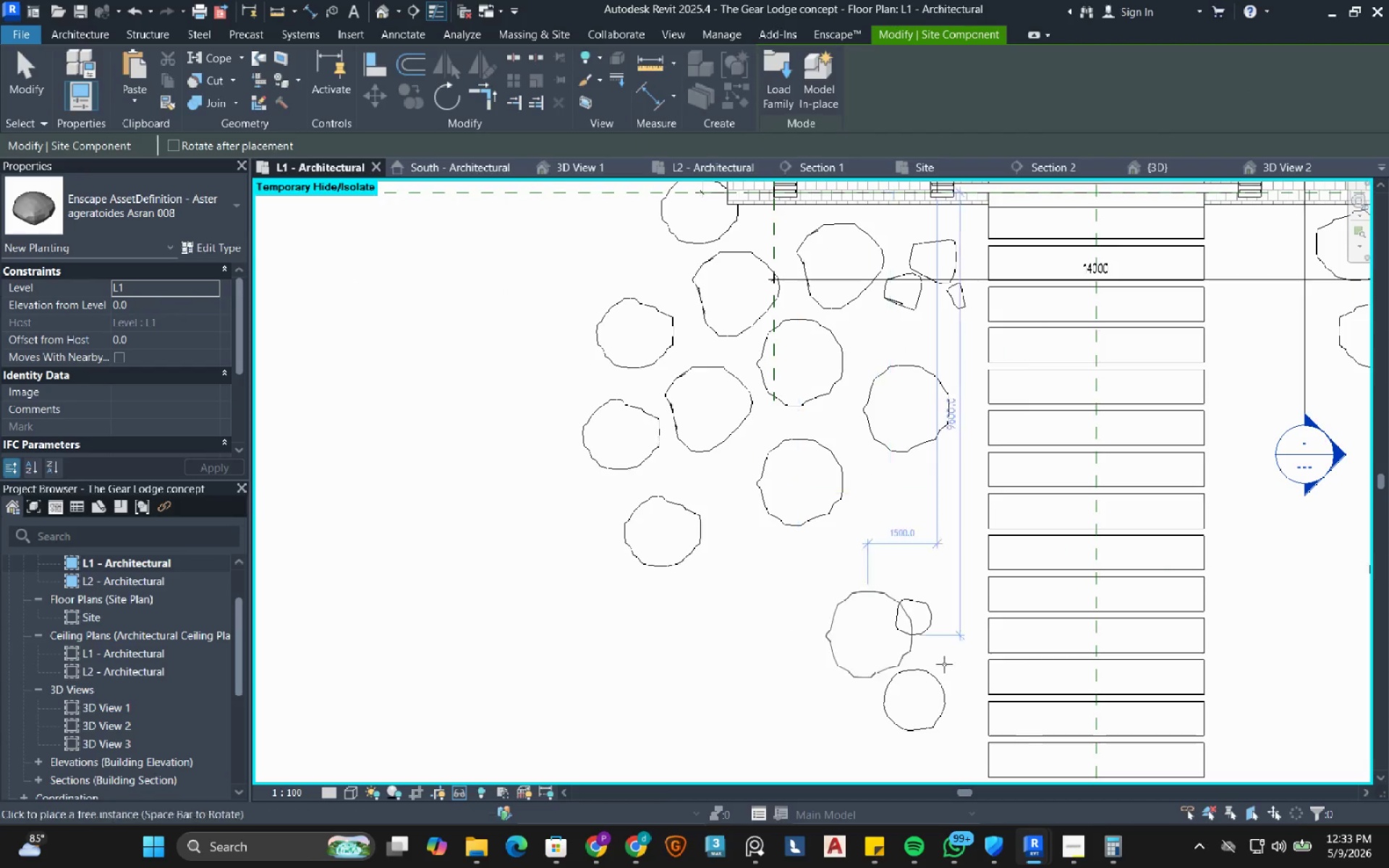 
key(Escape)
 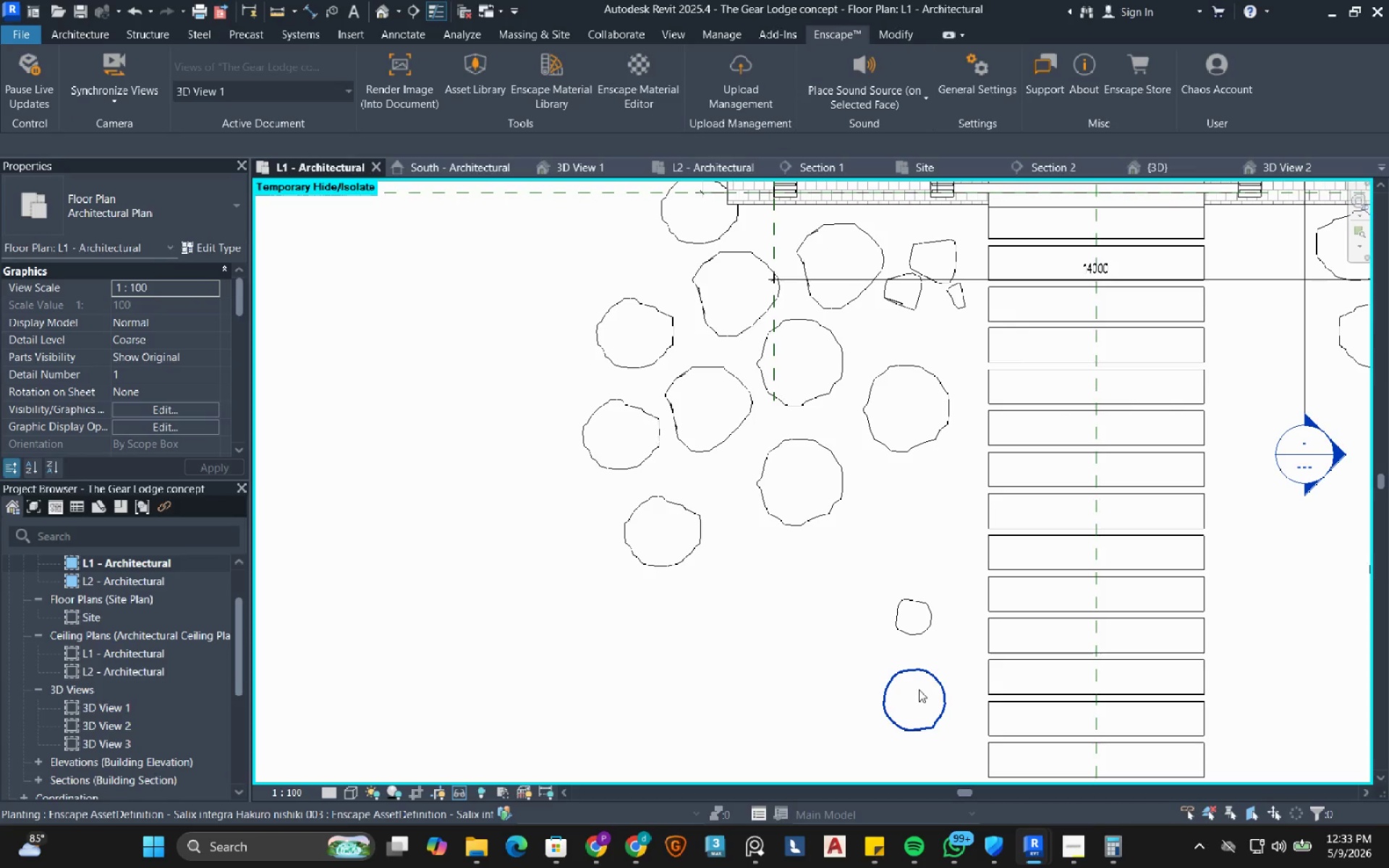 
left_click([919, 689])
 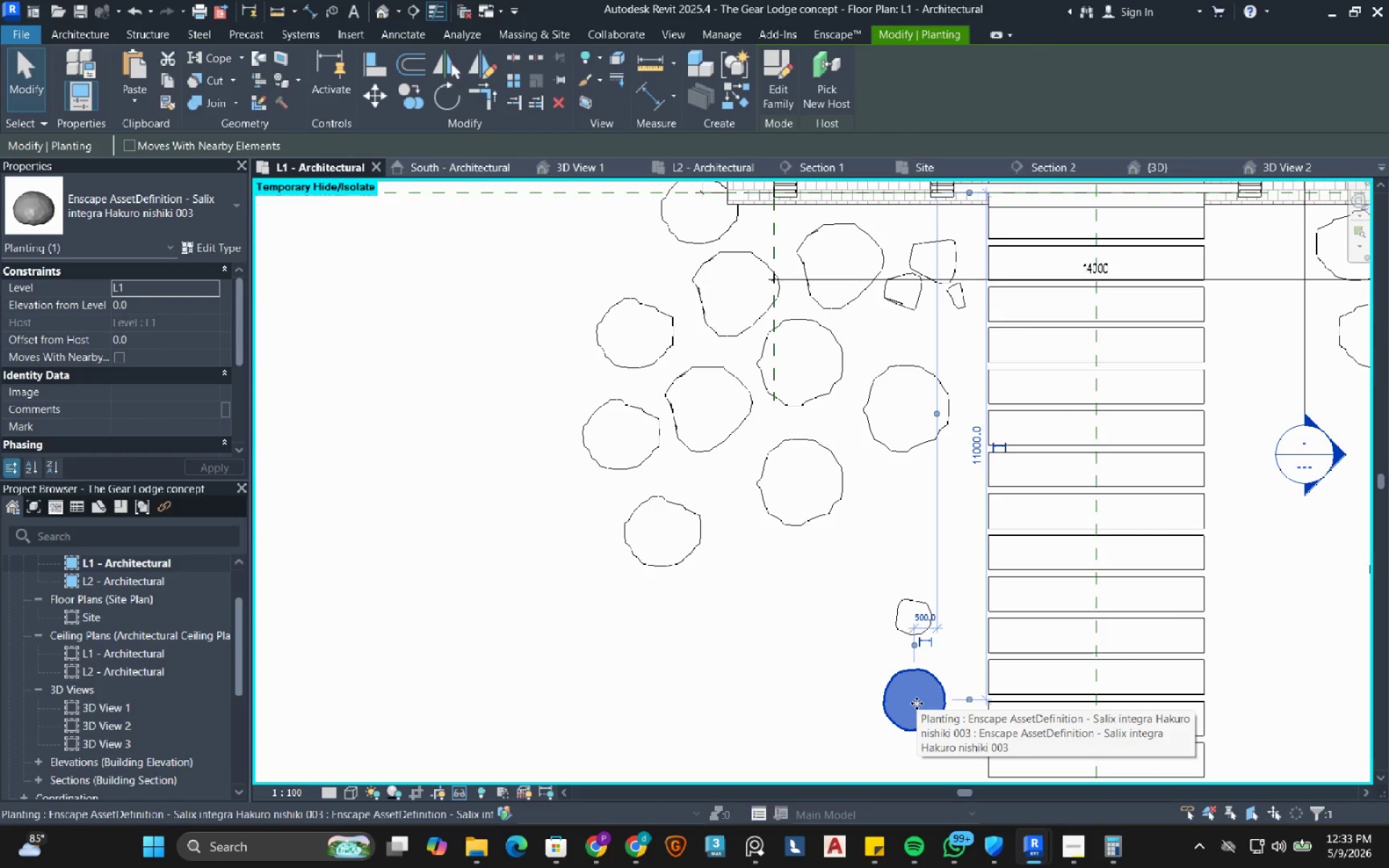 
left_click_drag(start_coordinate=[917, 703], to_coordinate=[729, 540])
 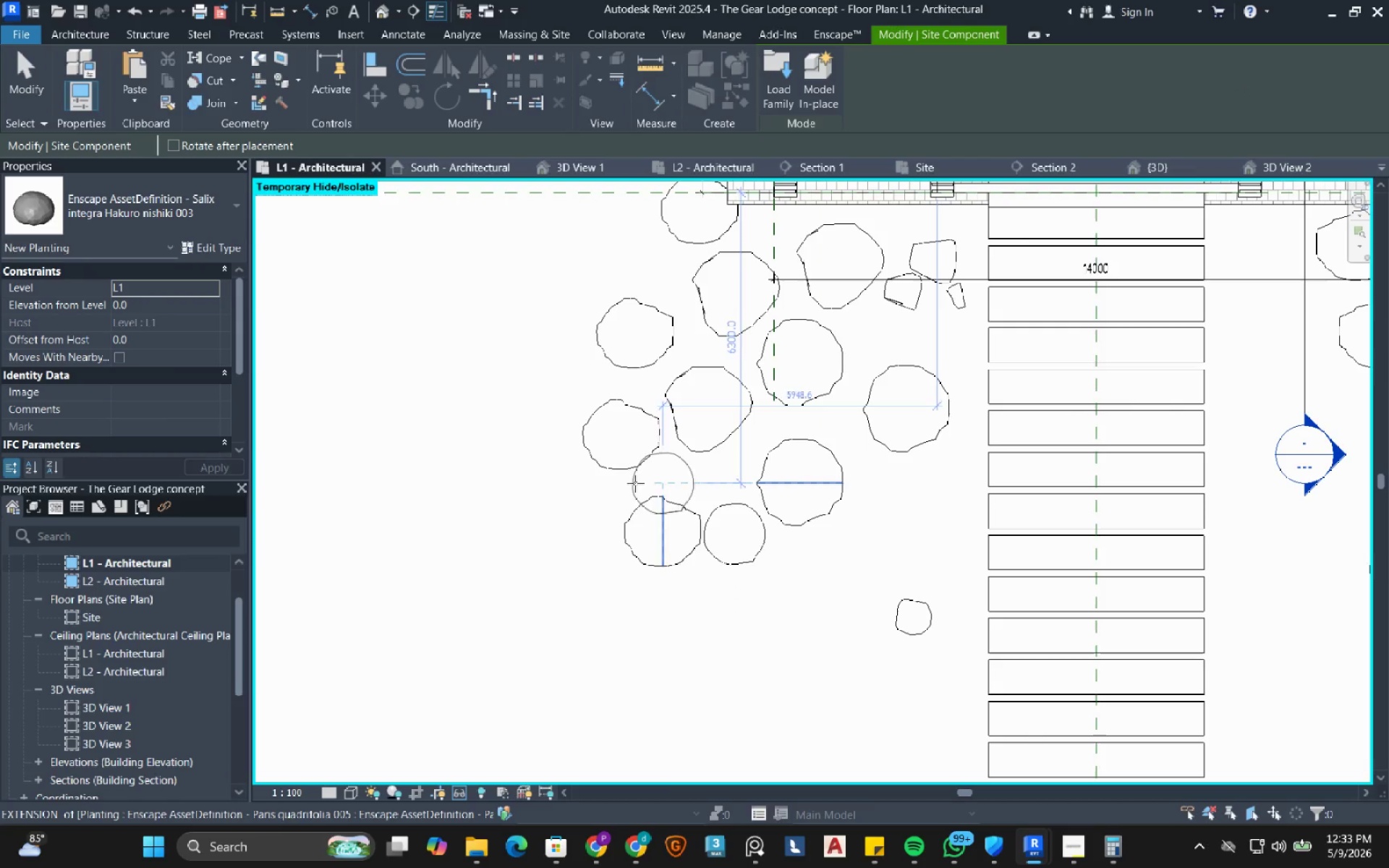 
left_click([616, 482])
 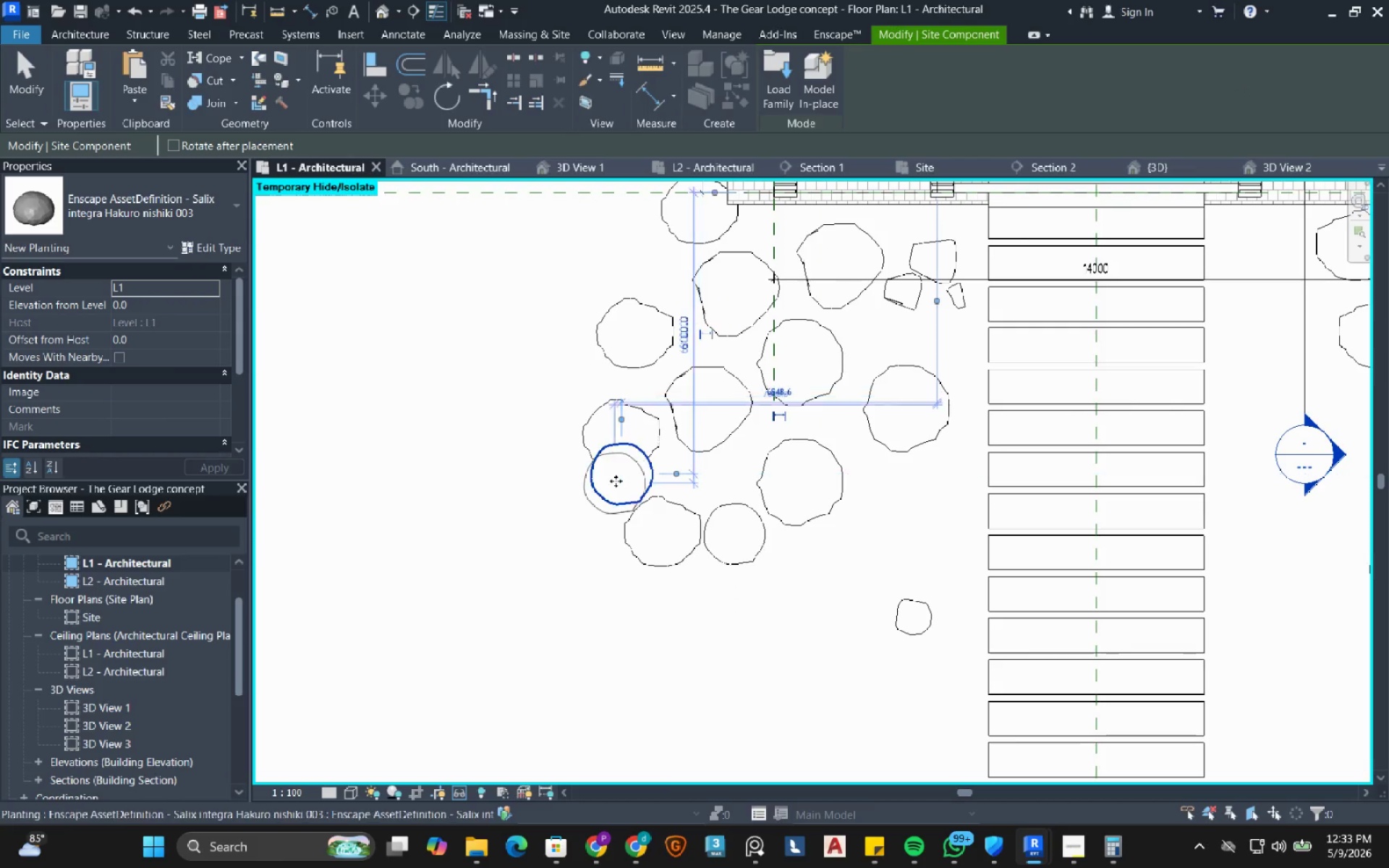 
key(Escape)
 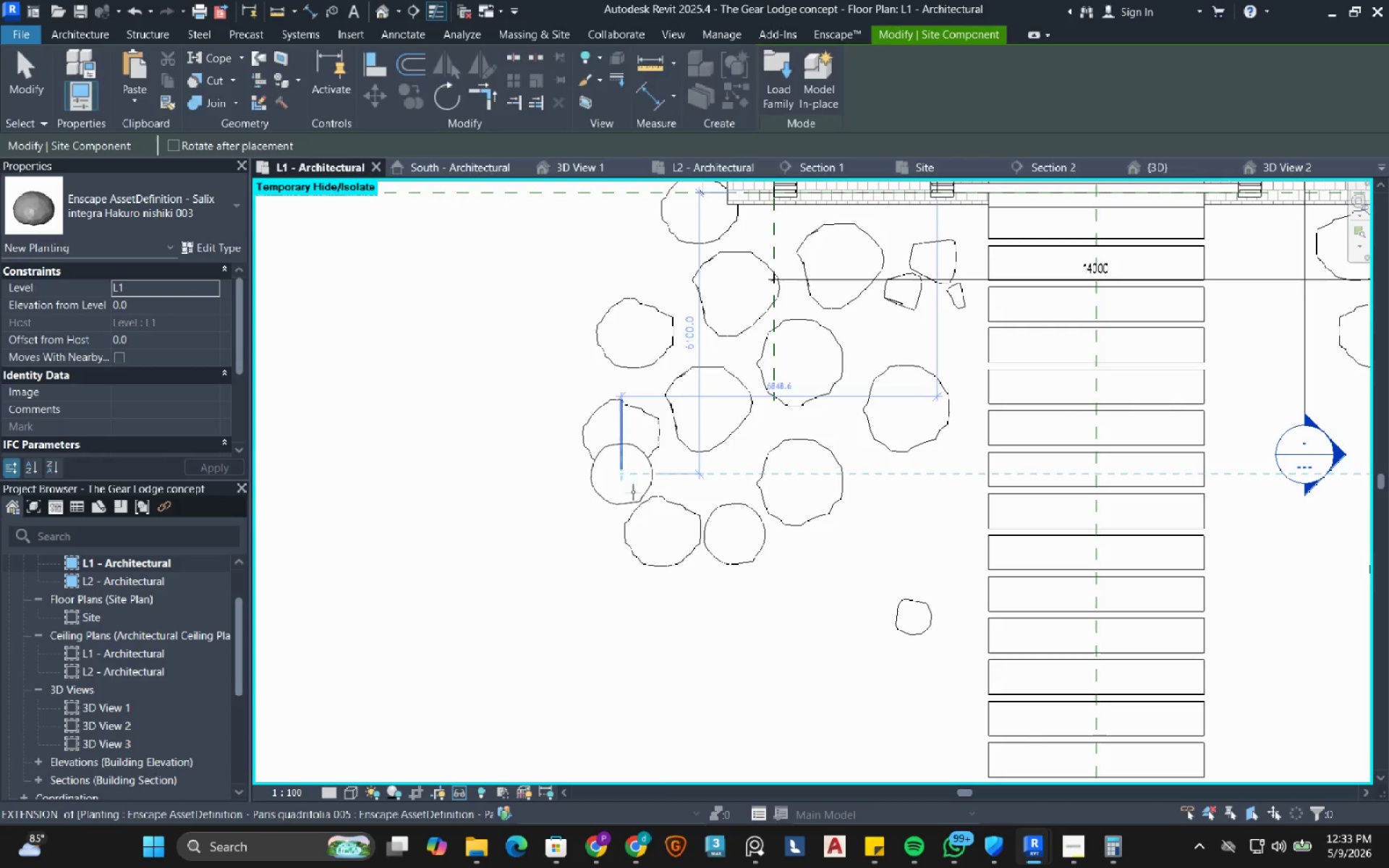 
key(Escape)
 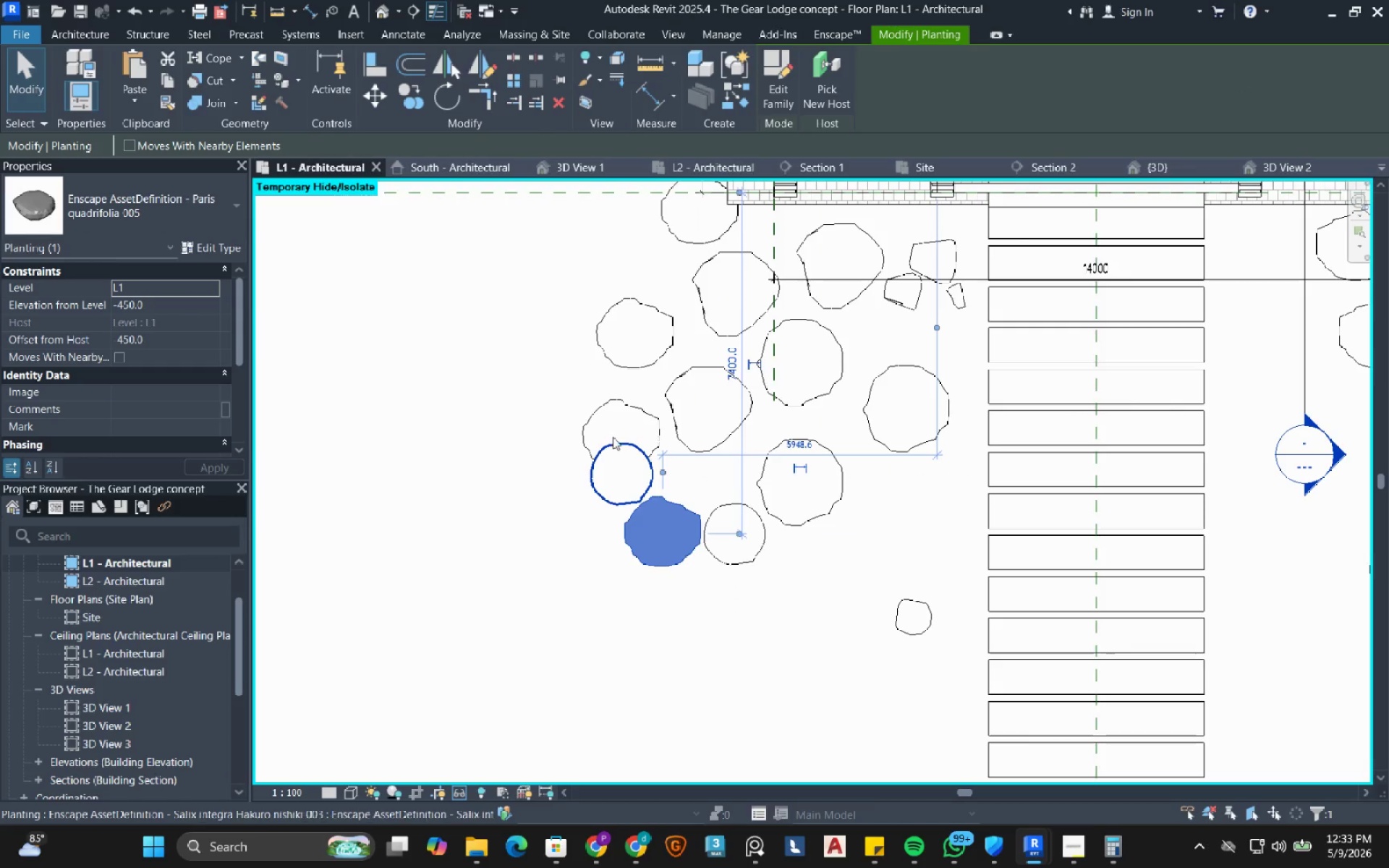 
hold_key(key=ControlLeft, duration=0.88)
double_click([647, 301])
 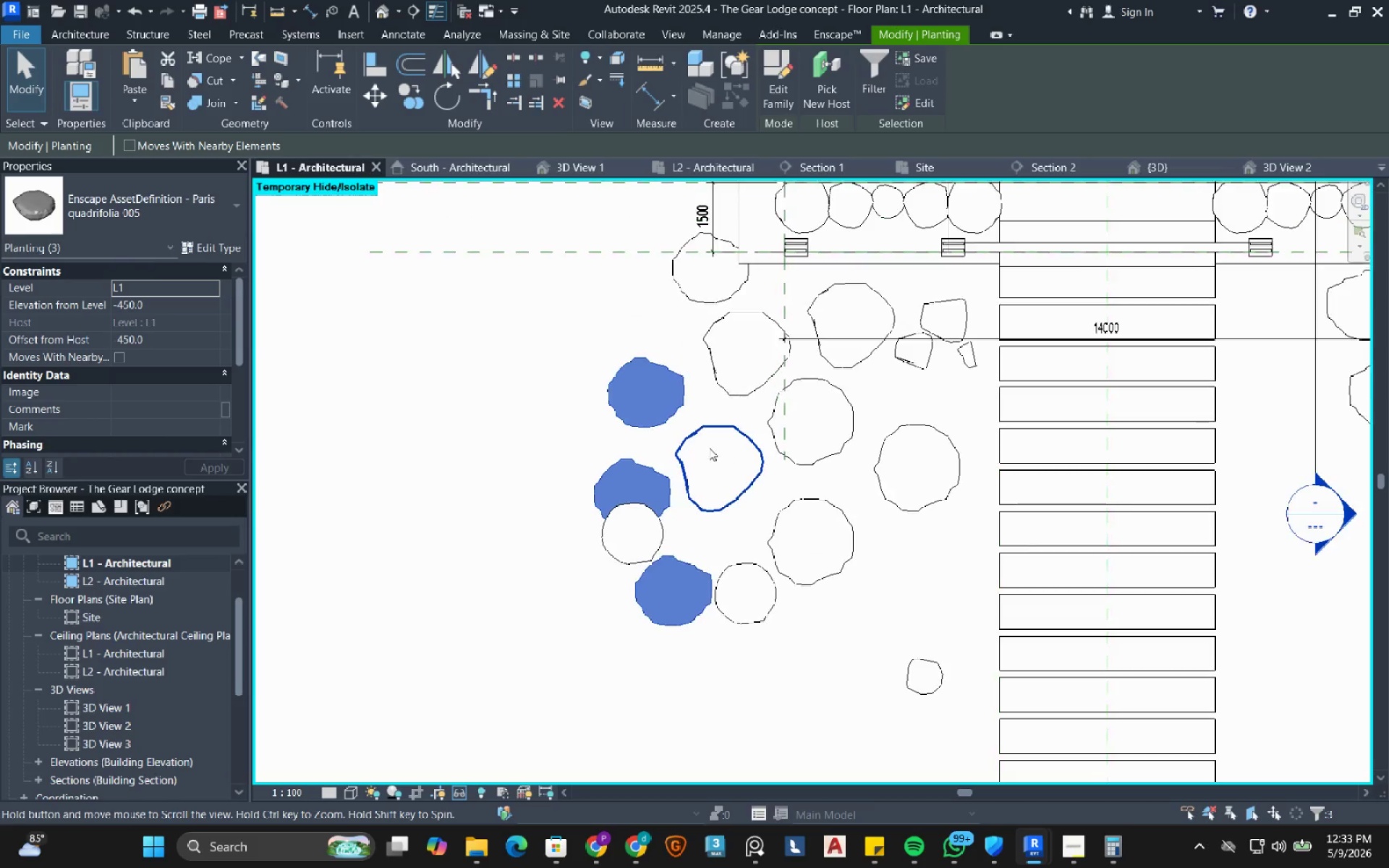 
type(de)
 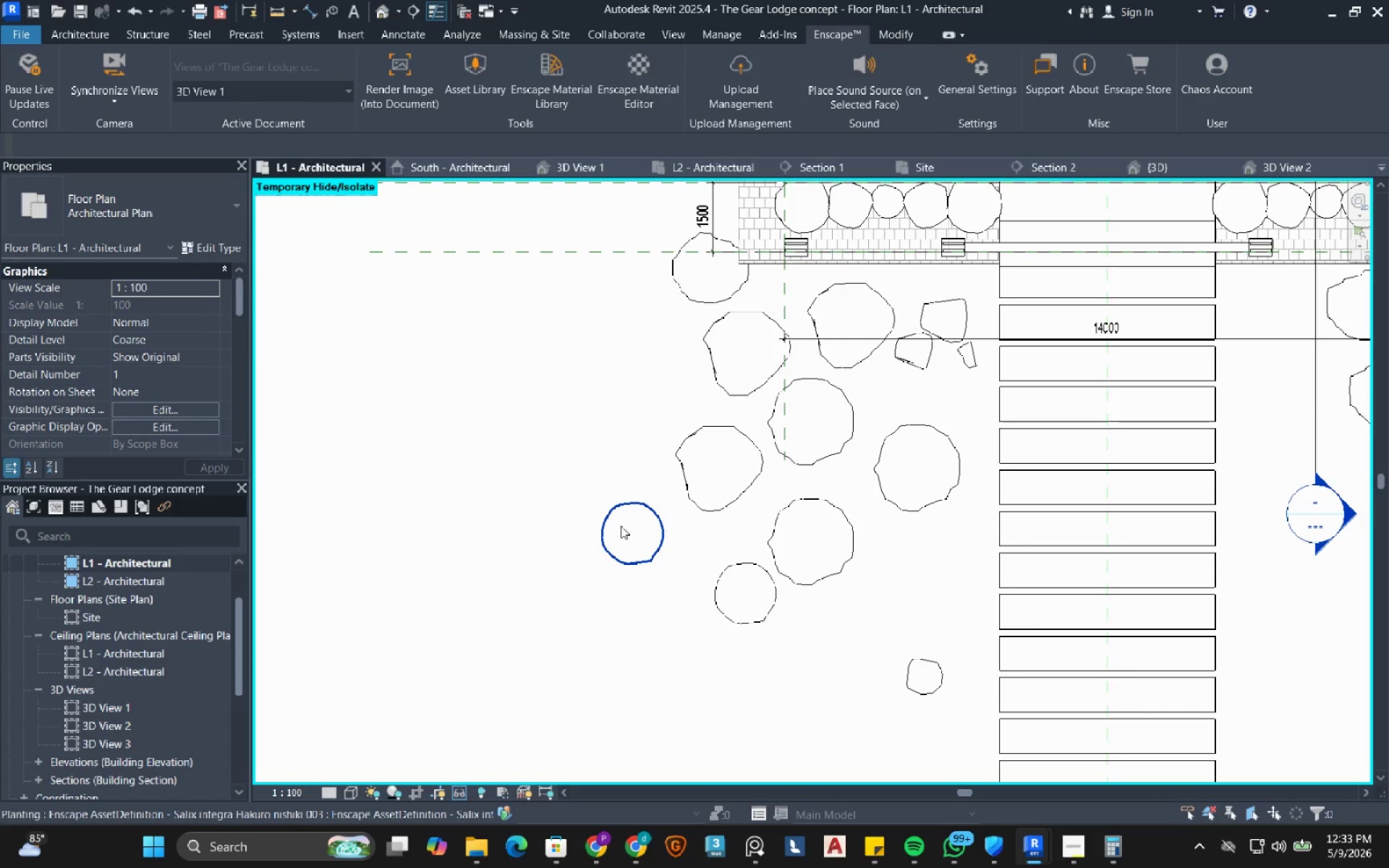 
left_click([621, 526])
 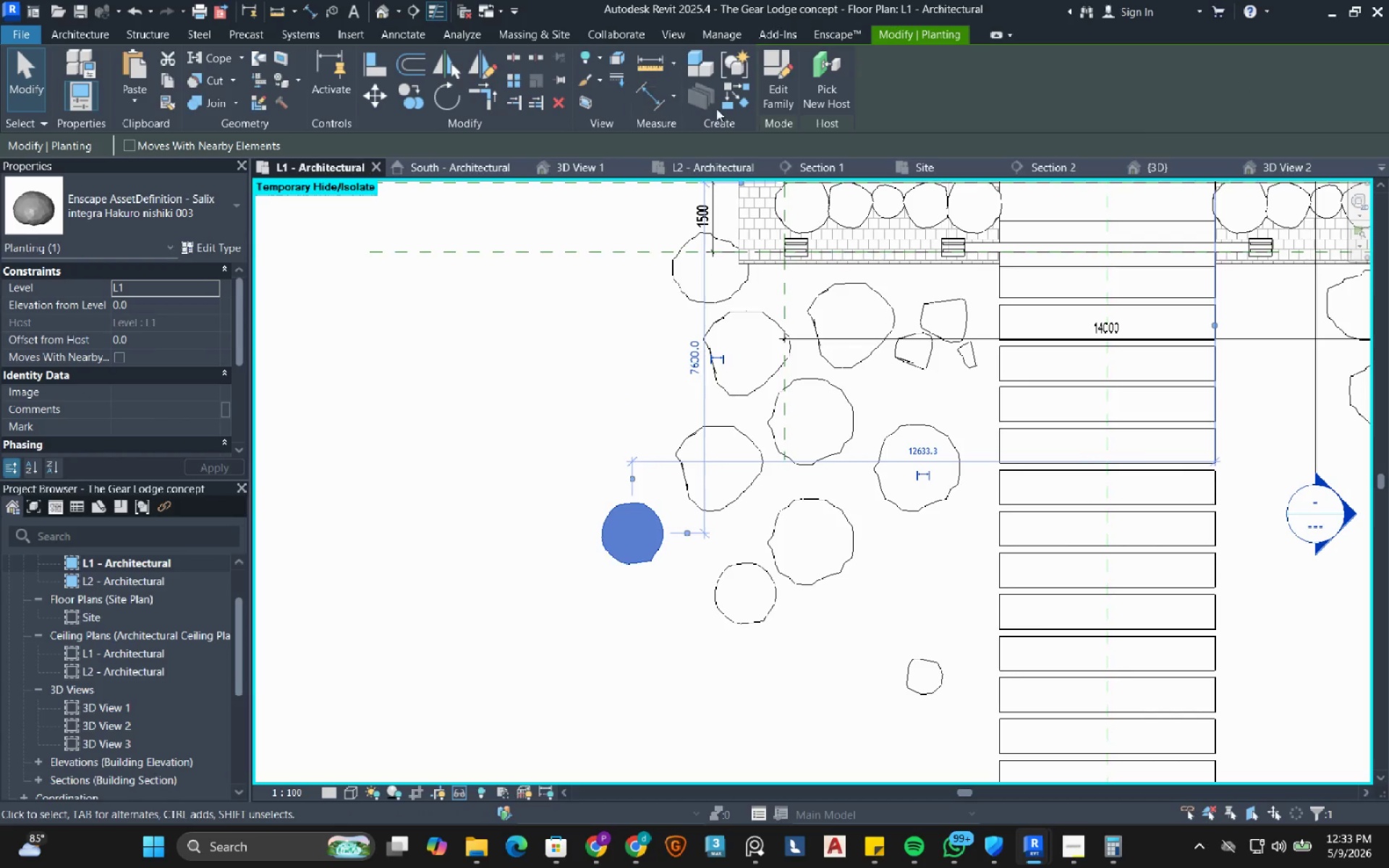 
left_click([733, 106])
 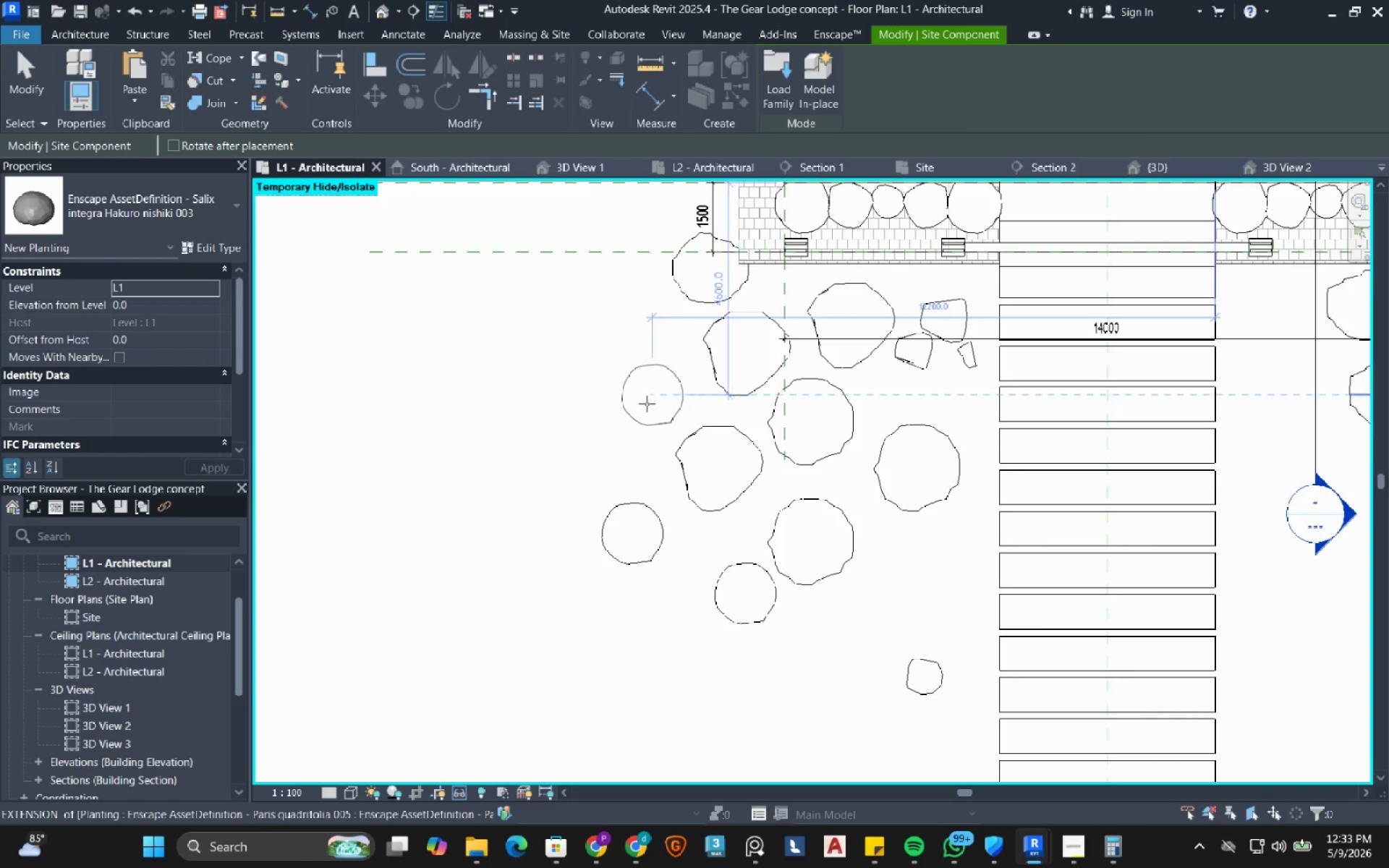 
left_click_drag(start_coordinate=[645, 409], to_coordinate=[647, 413])
 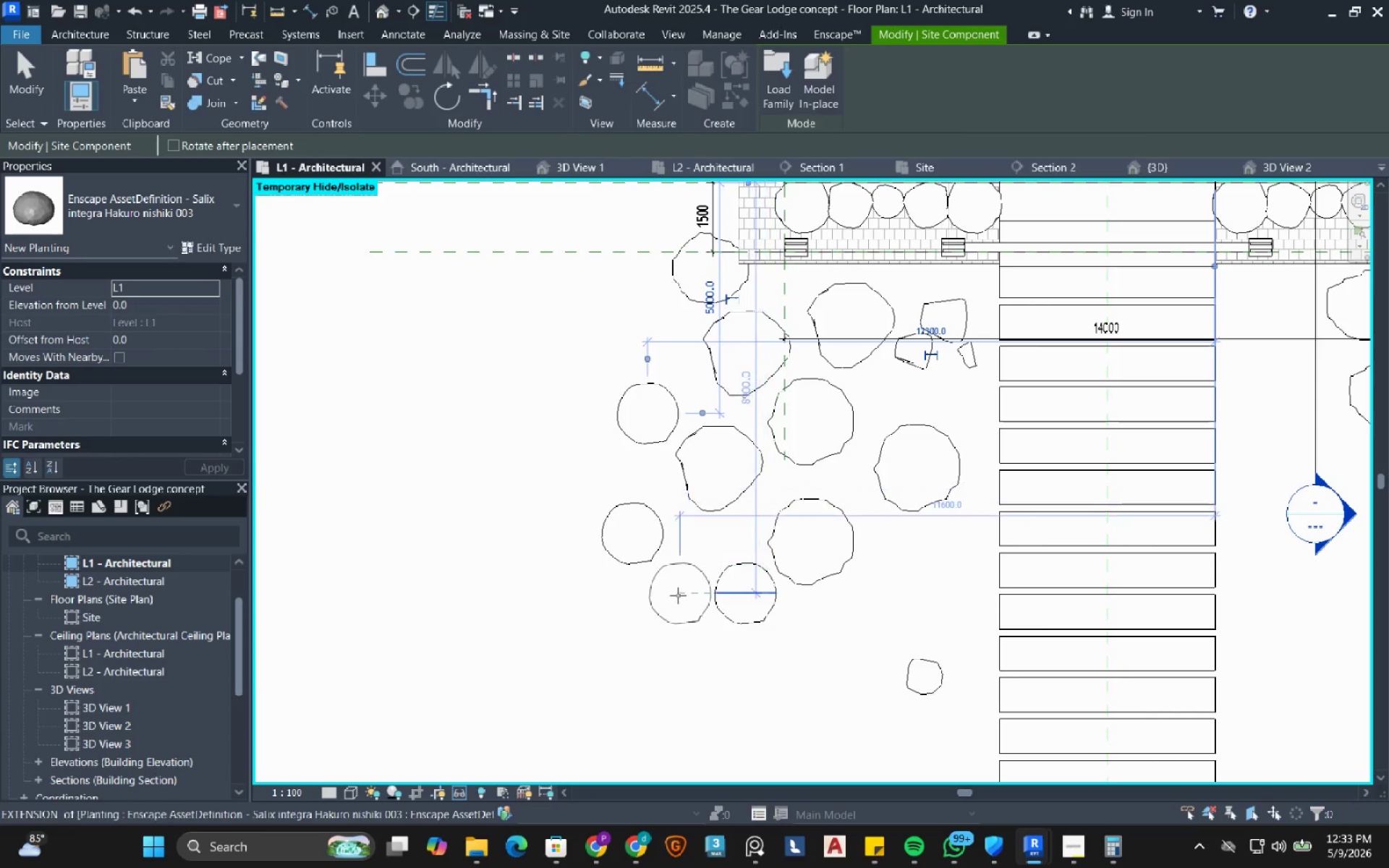 
left_click([659, 613])
 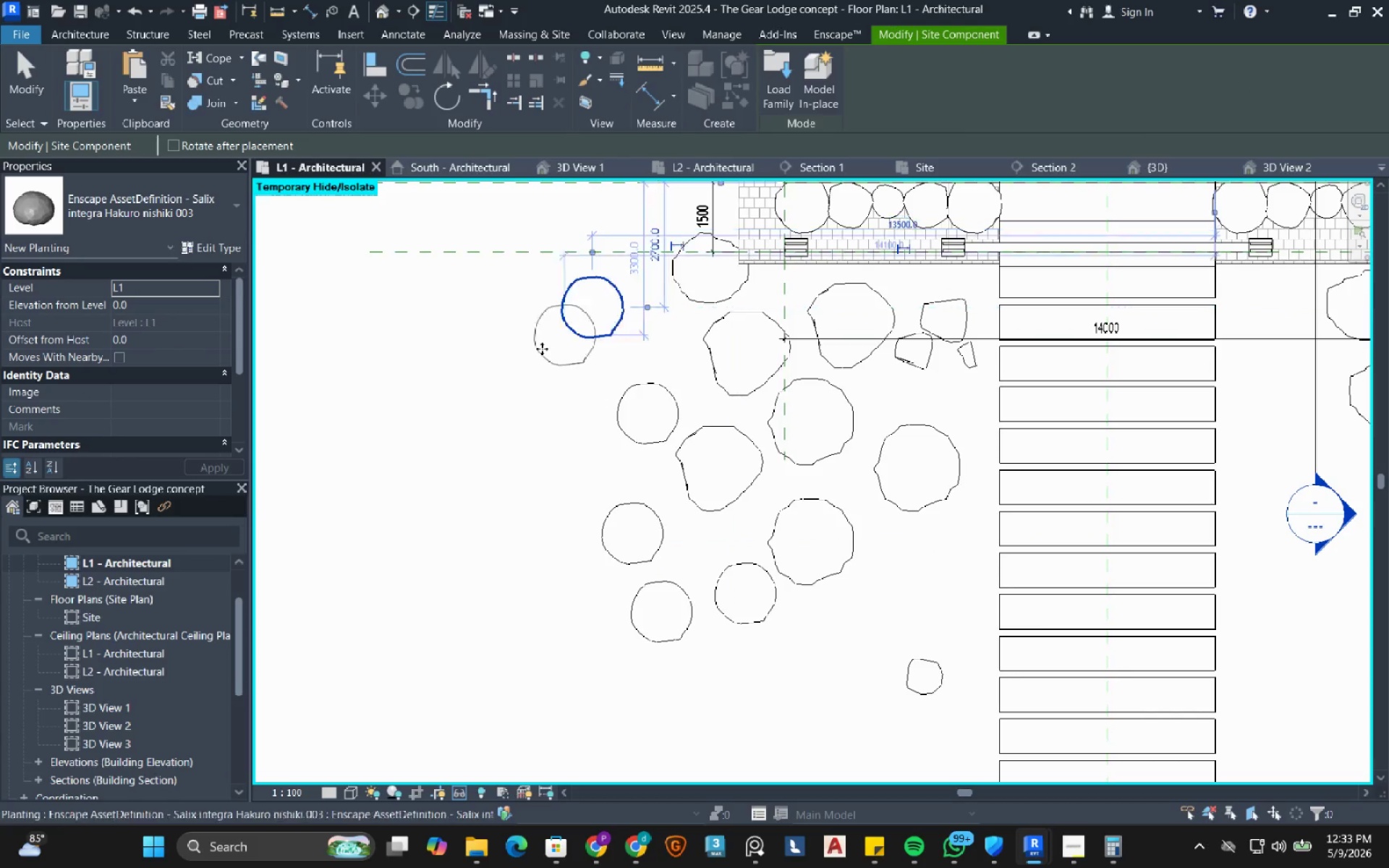 
double_click([510, 378])
 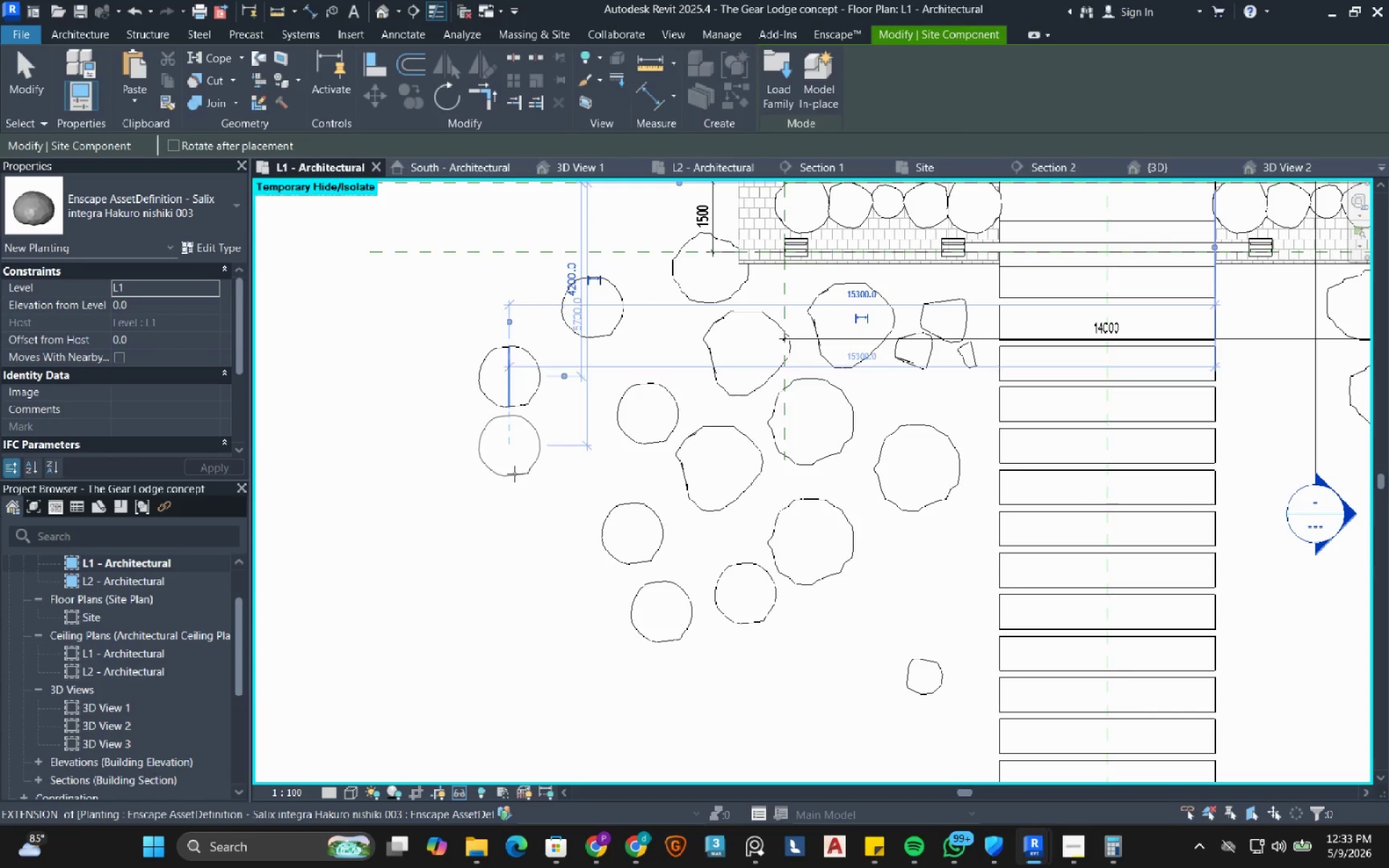 
left_click([509, 484])
 